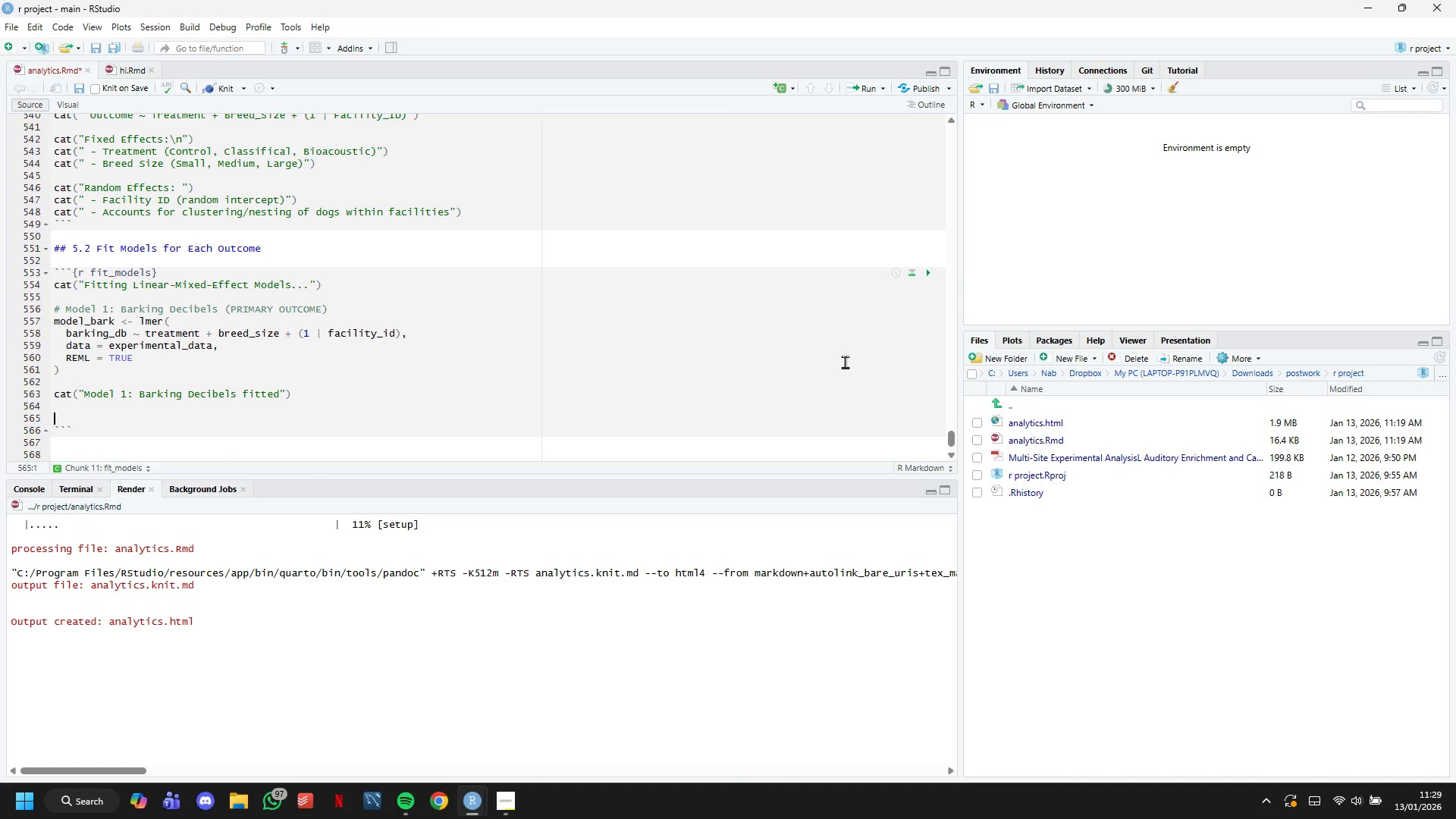 
key(Enter)
 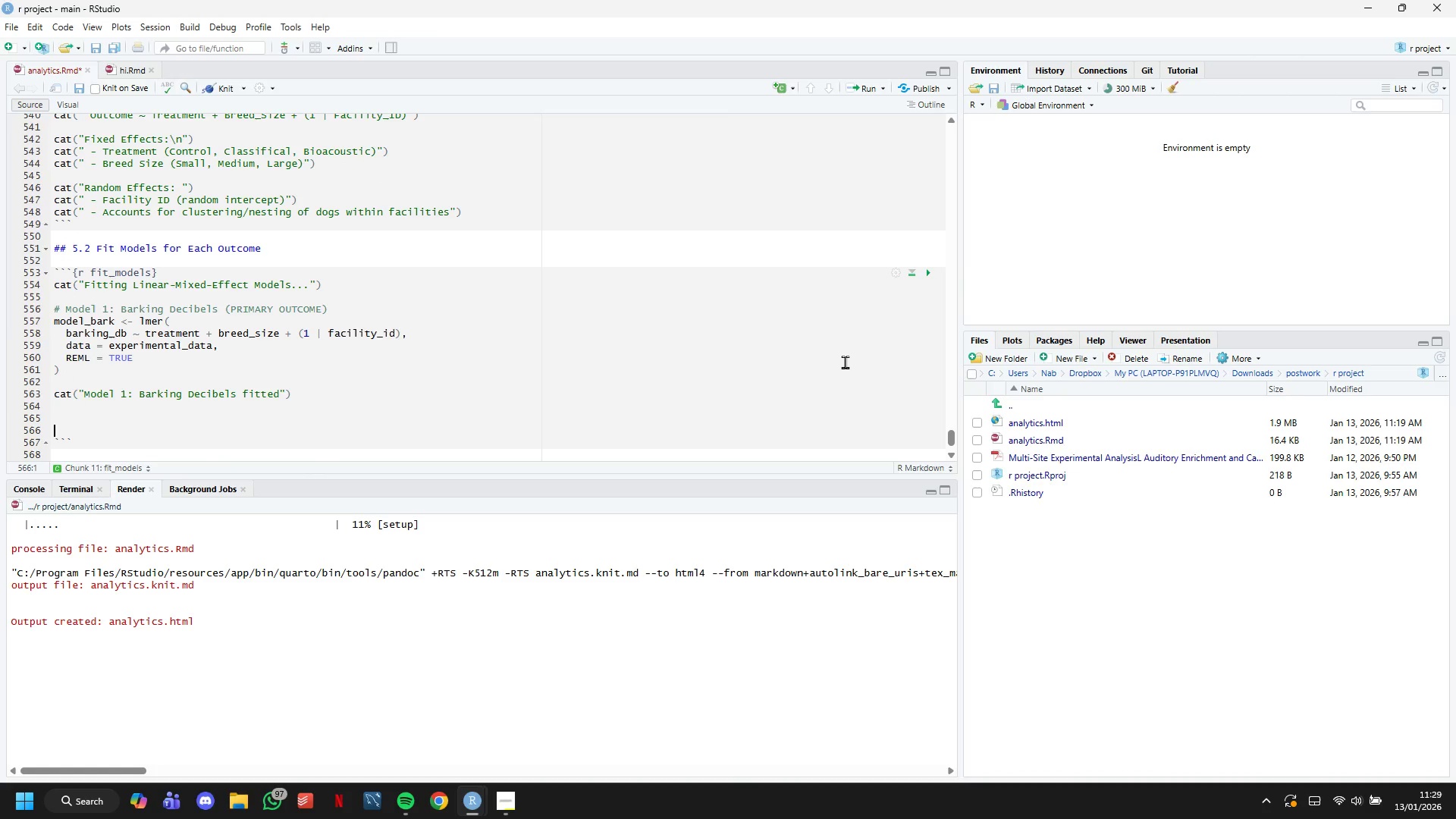 
key(ArrowUp)
 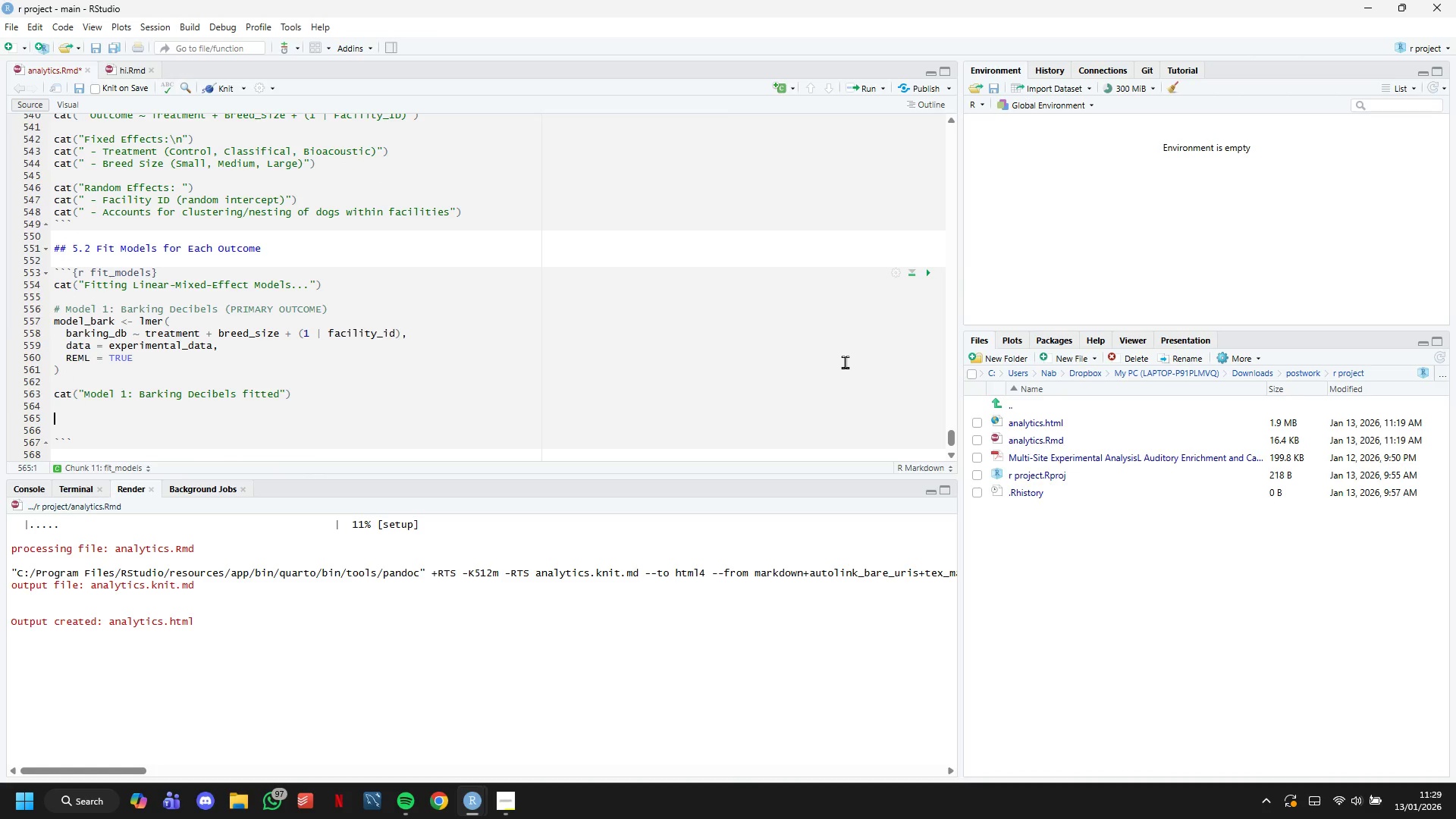 
type(# Model 2: )
 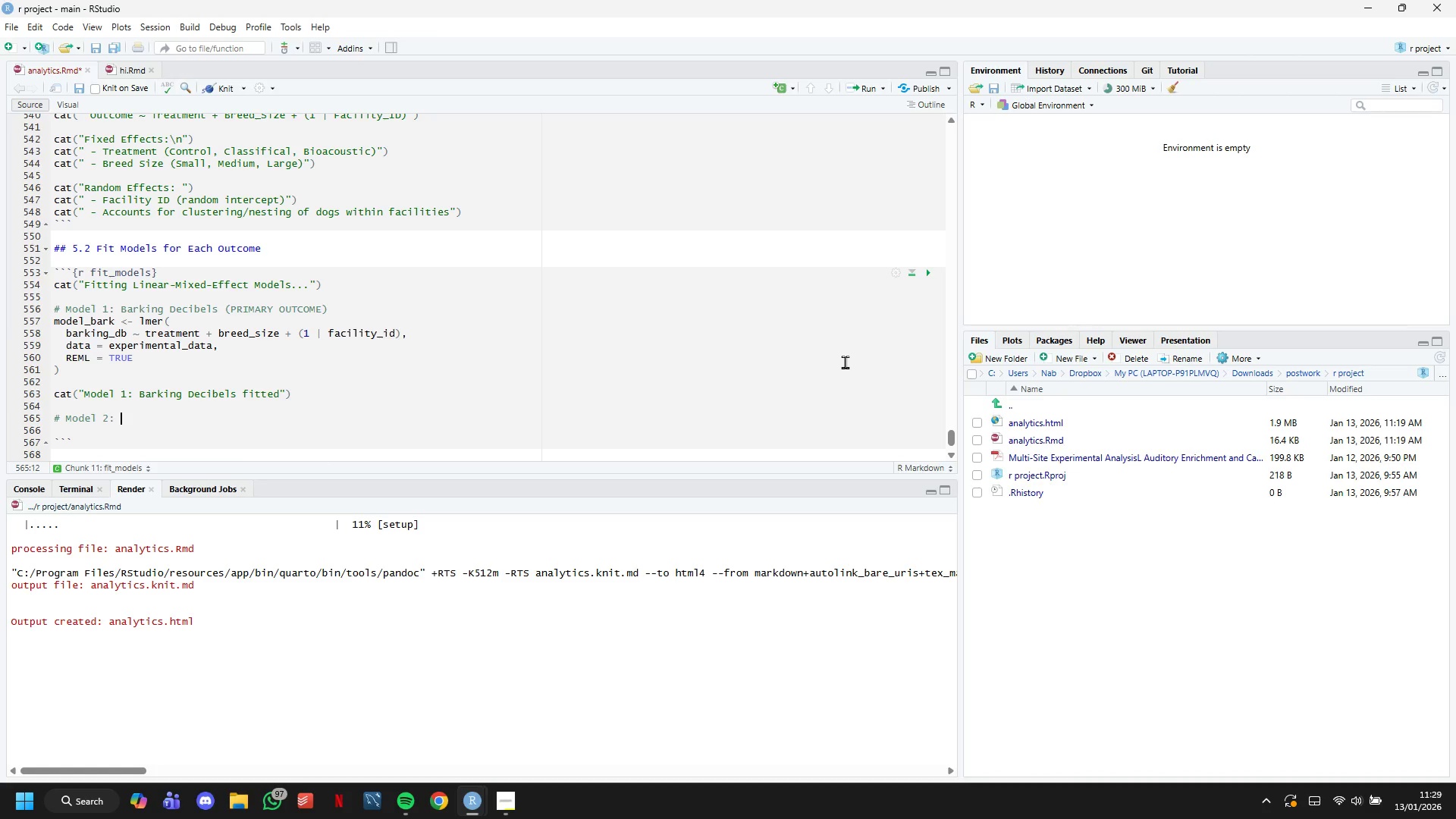 
type(Pacing Frequency)
 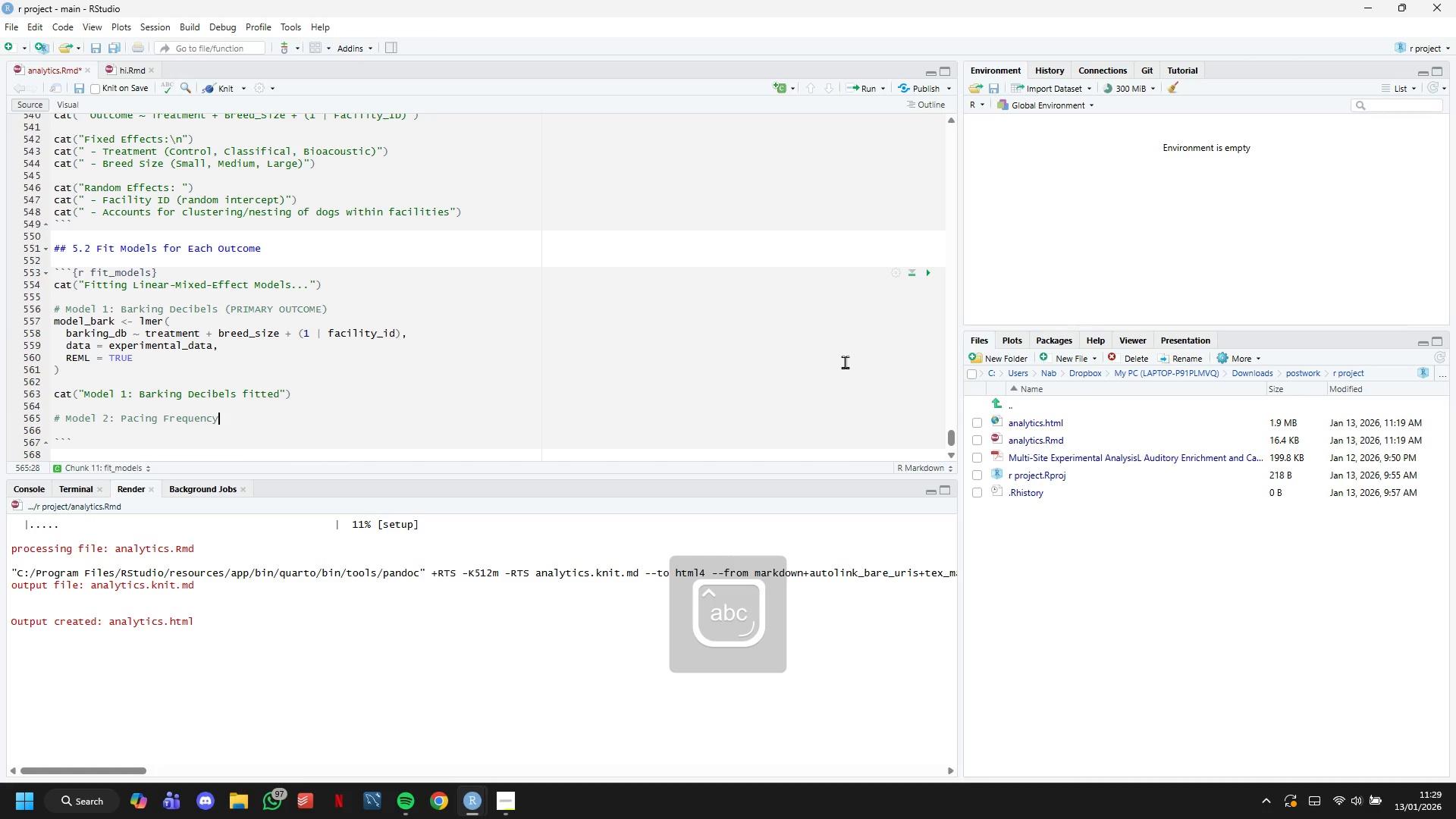 
key(Enter)
 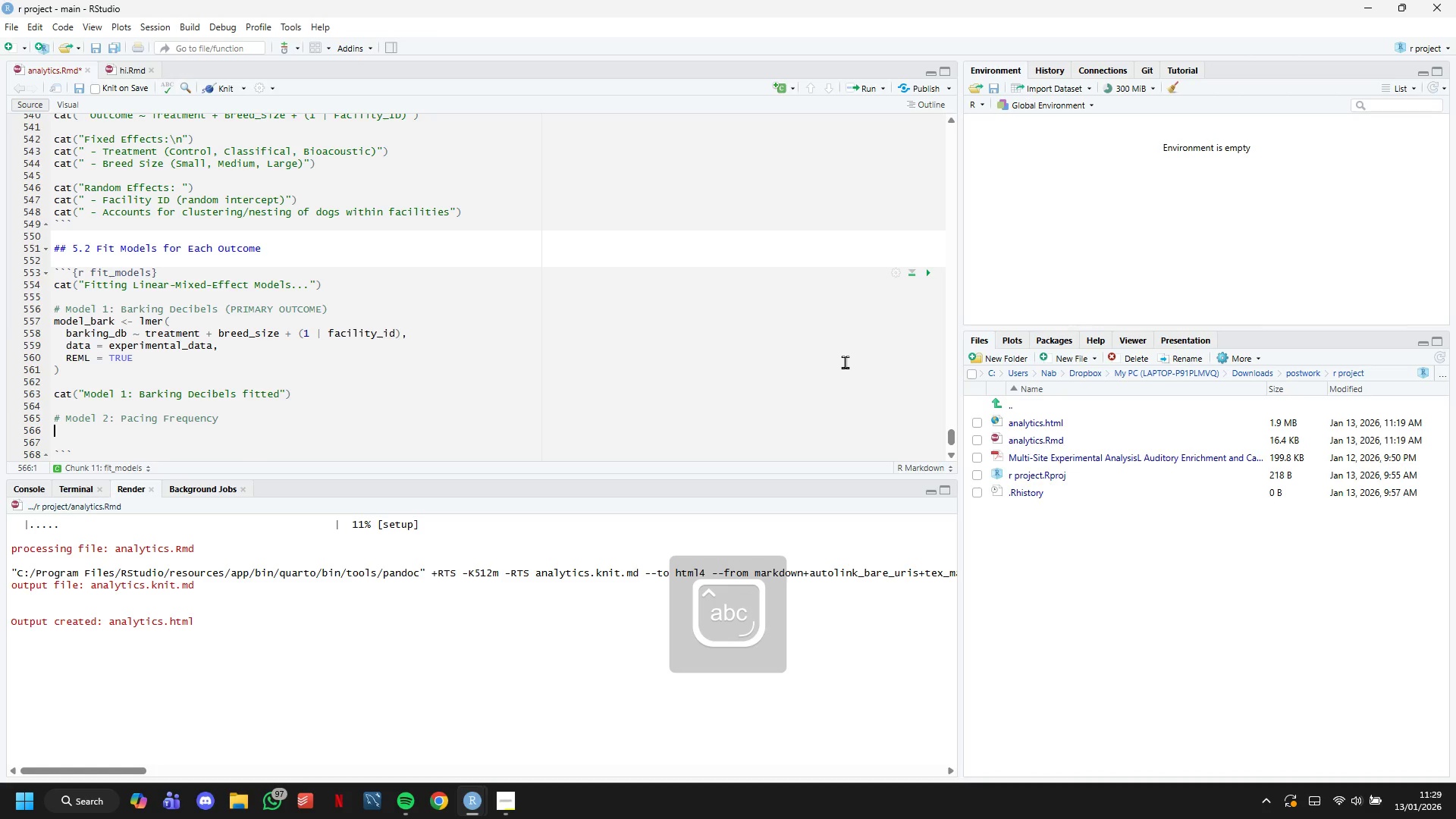 
type(model_pace <- lmer()
 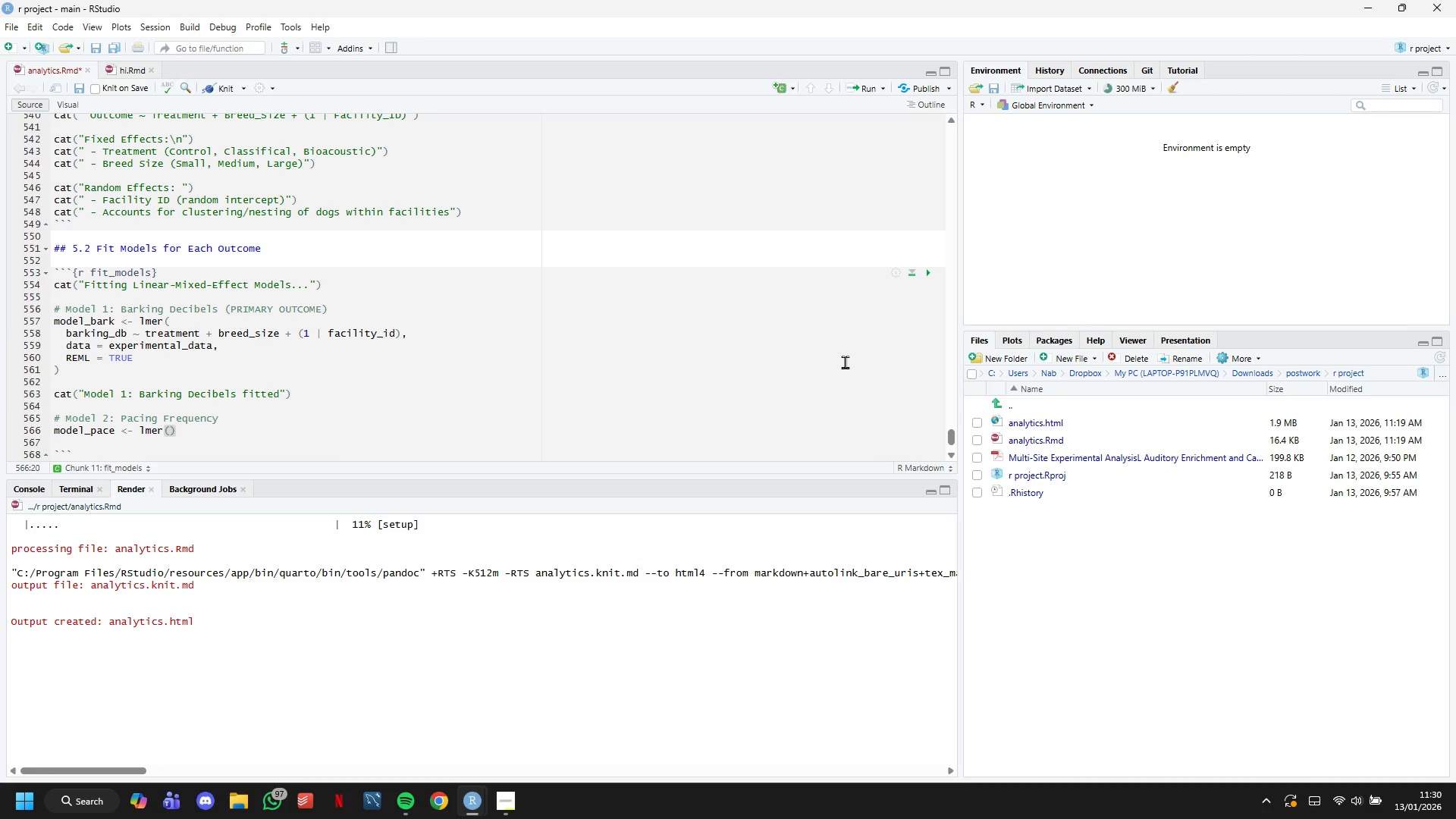 
wait(17.06)
 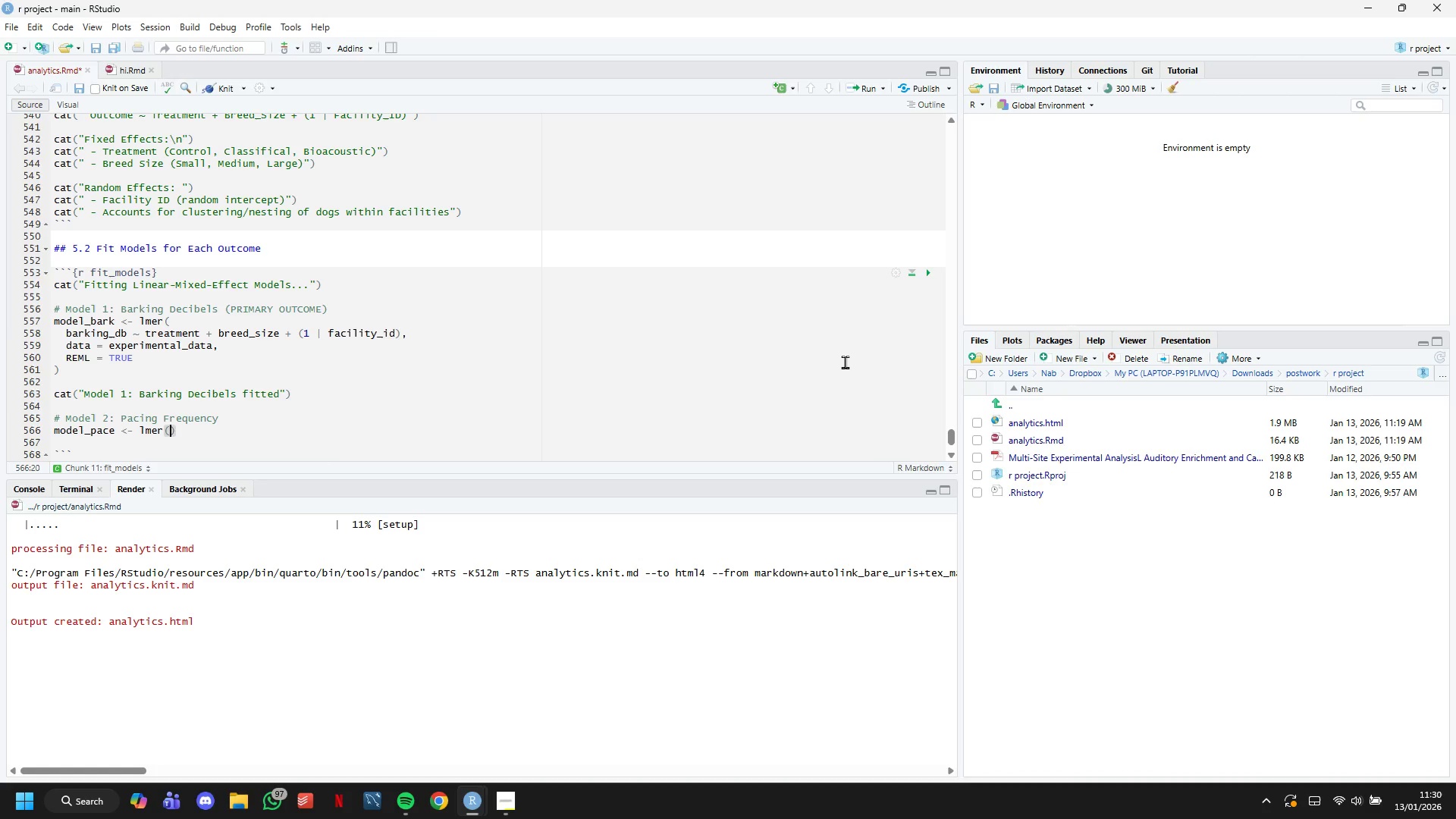 
key(Quote)
 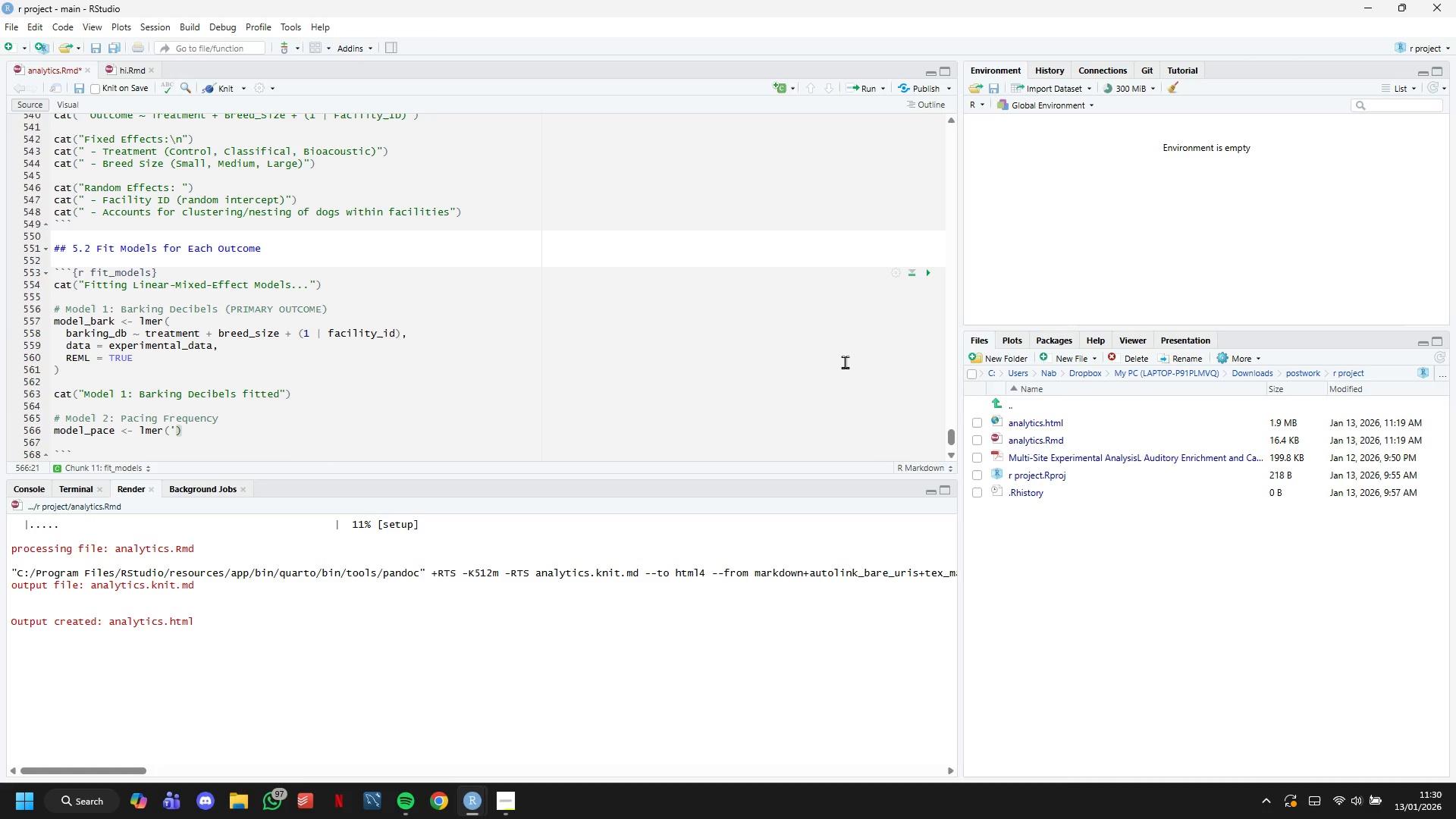 
key(Backspace)
 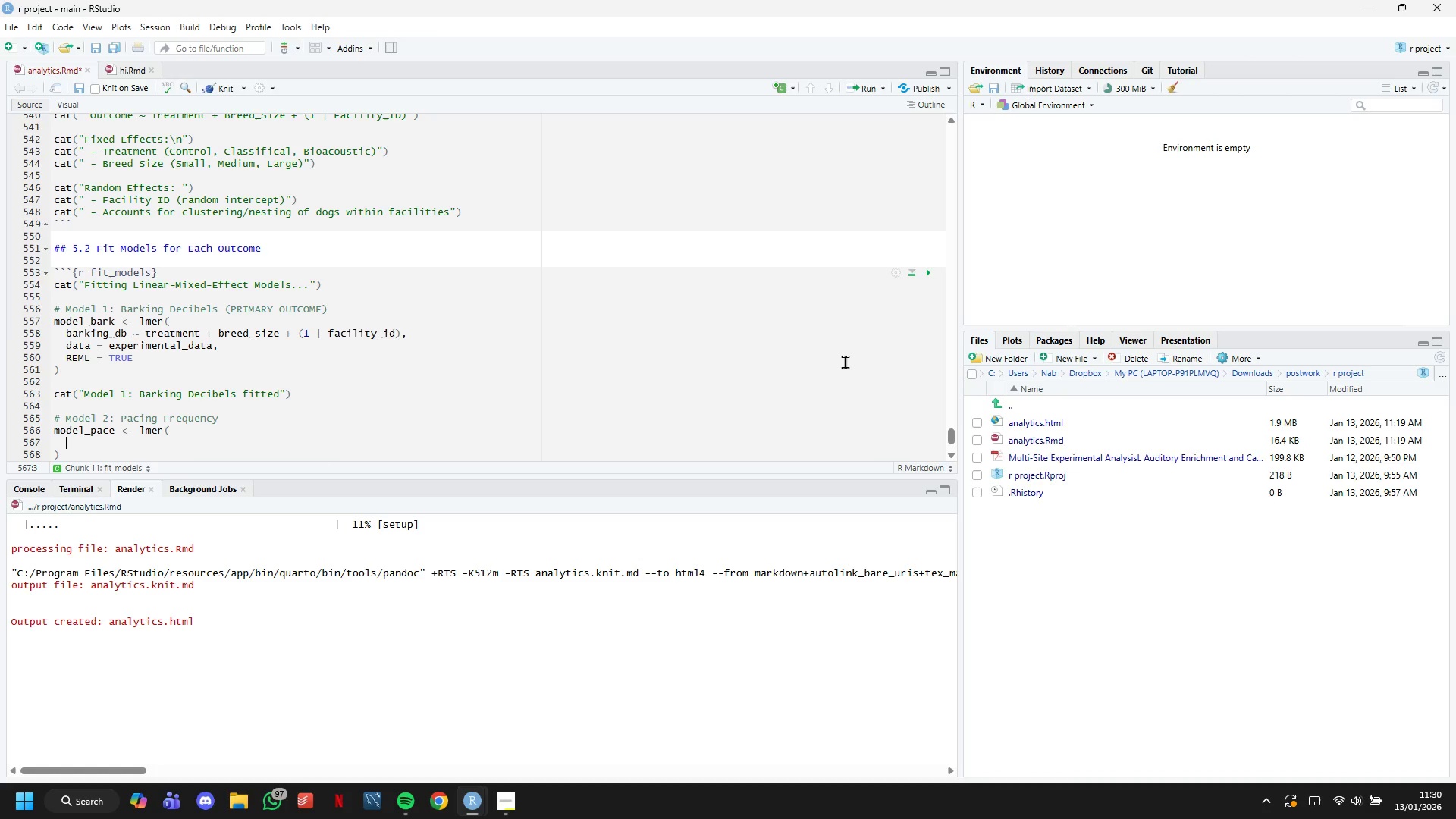 
key(Enter)
 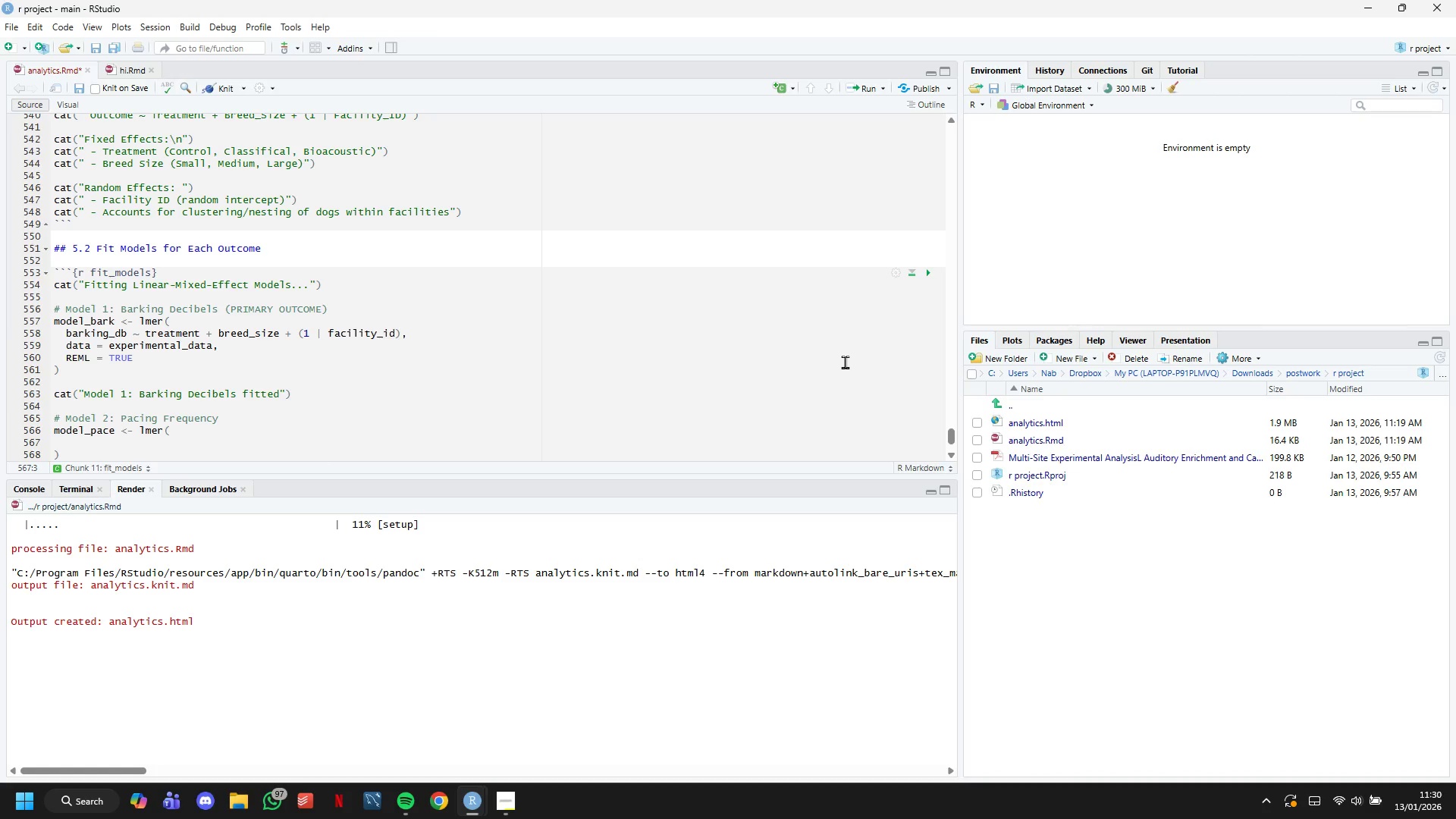 
type(barking_db )
 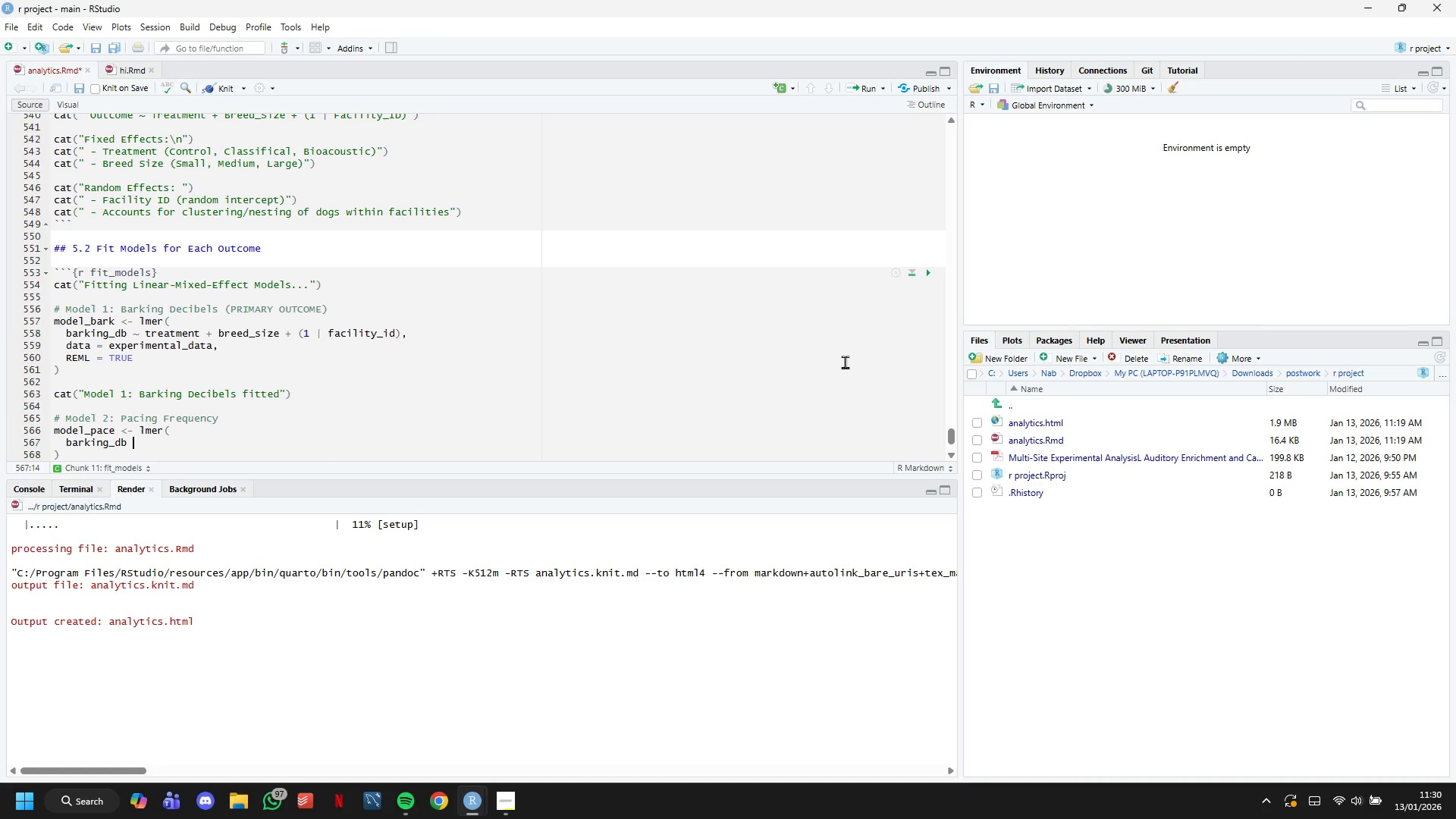 
wait(6.61)
 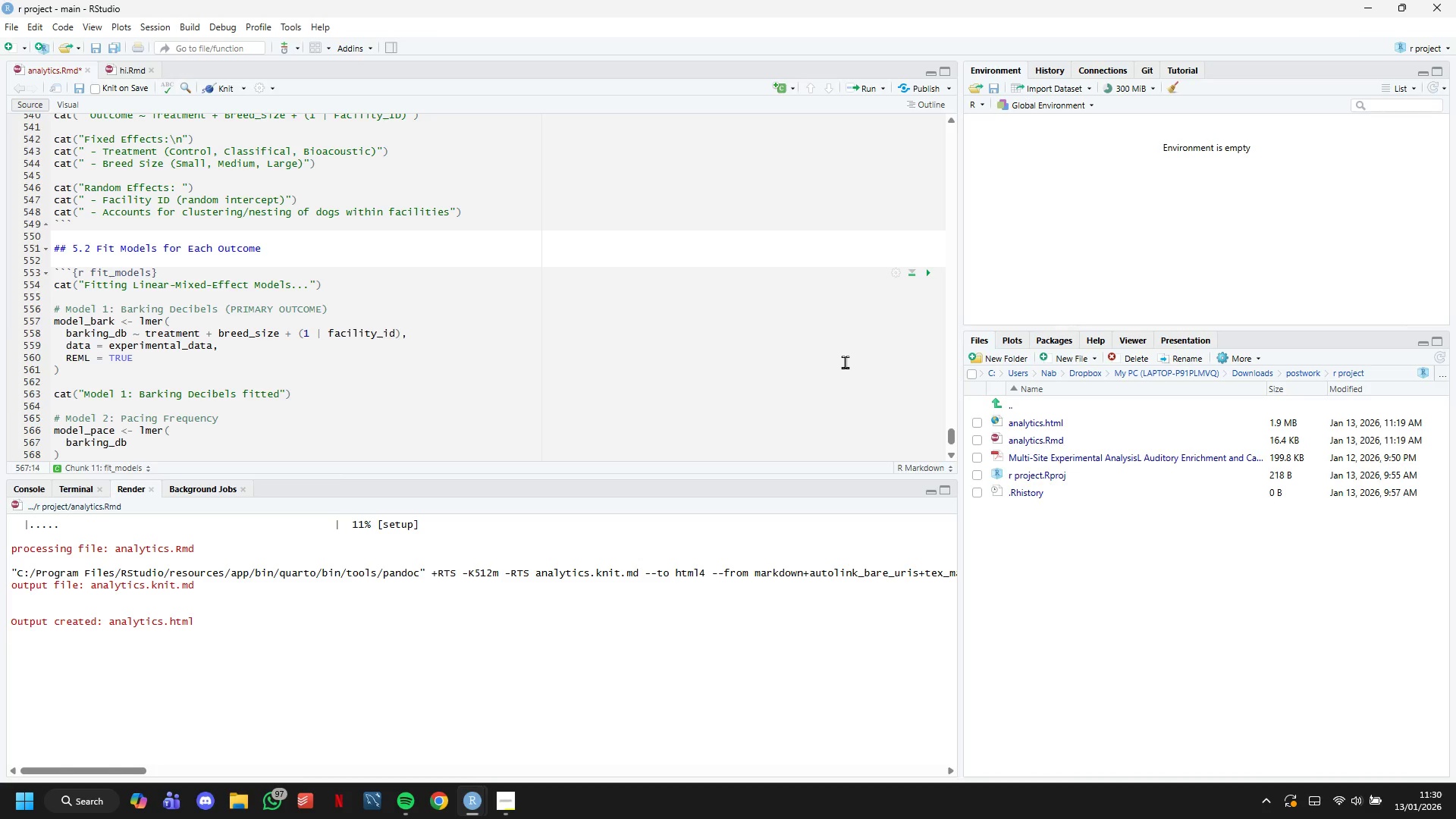 
key(Backspace)
key(Backspace)
key(Backspace)
key(Backspace)
key(Backspace)
key(Backspace)
key(Backspace)
key(Backspace)
key(Backspace)
key(Backspace)
key(Backspace)
type(pacing_frequency ~ treatment + breed_size )
 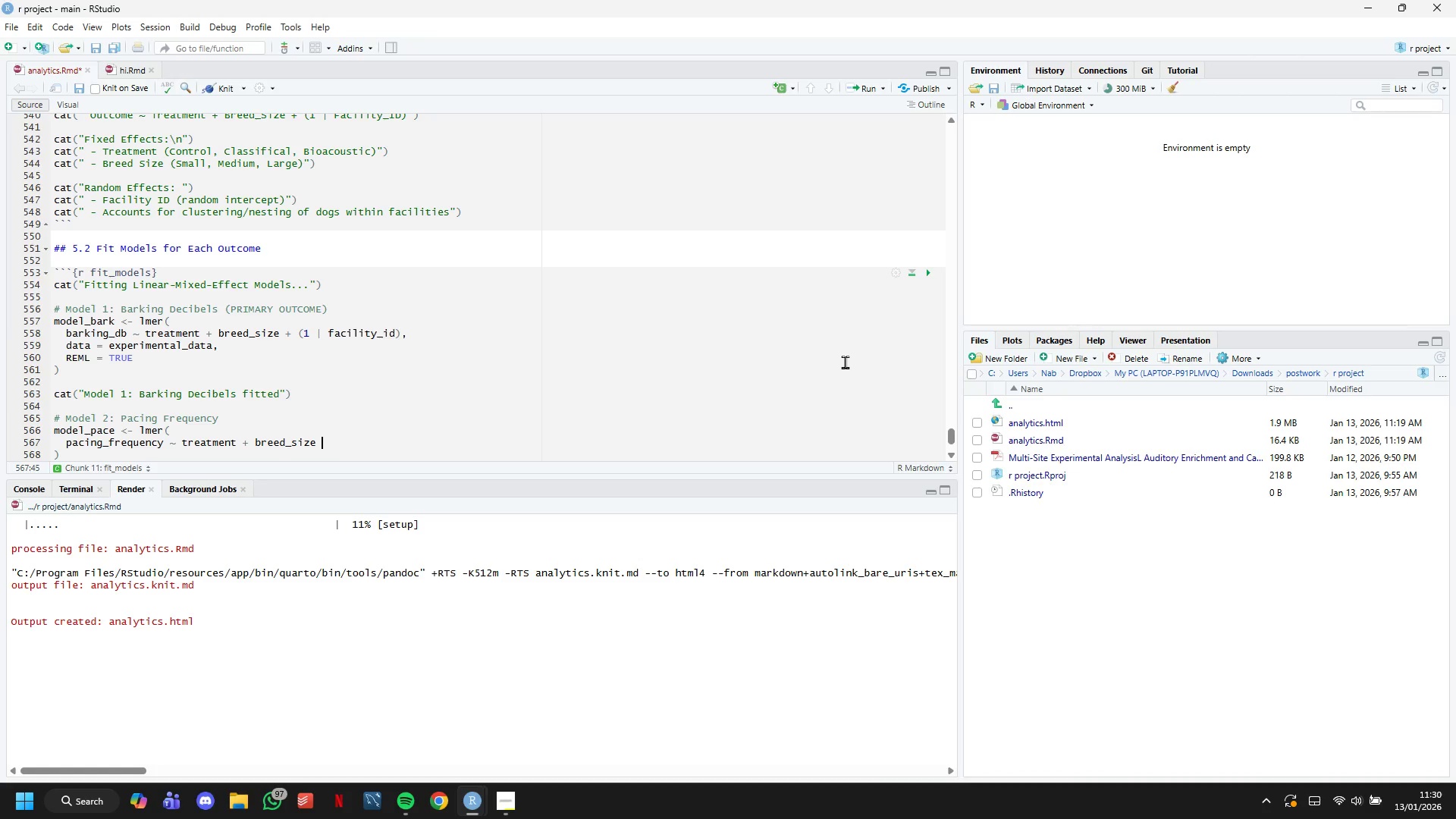 
wait(12.86)
 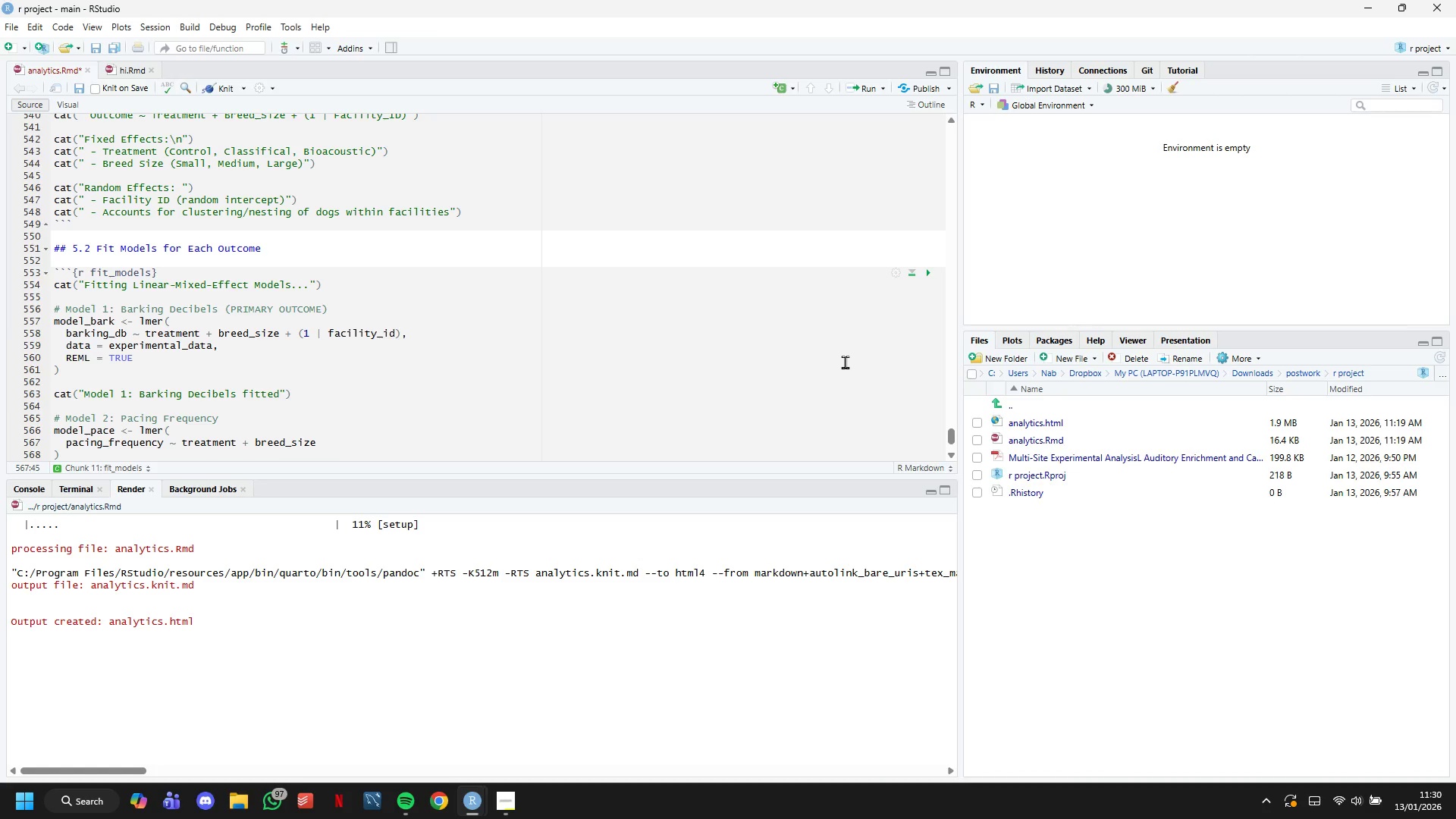 
type(+ (1|fai)
key(Backspace)
type(ci)
 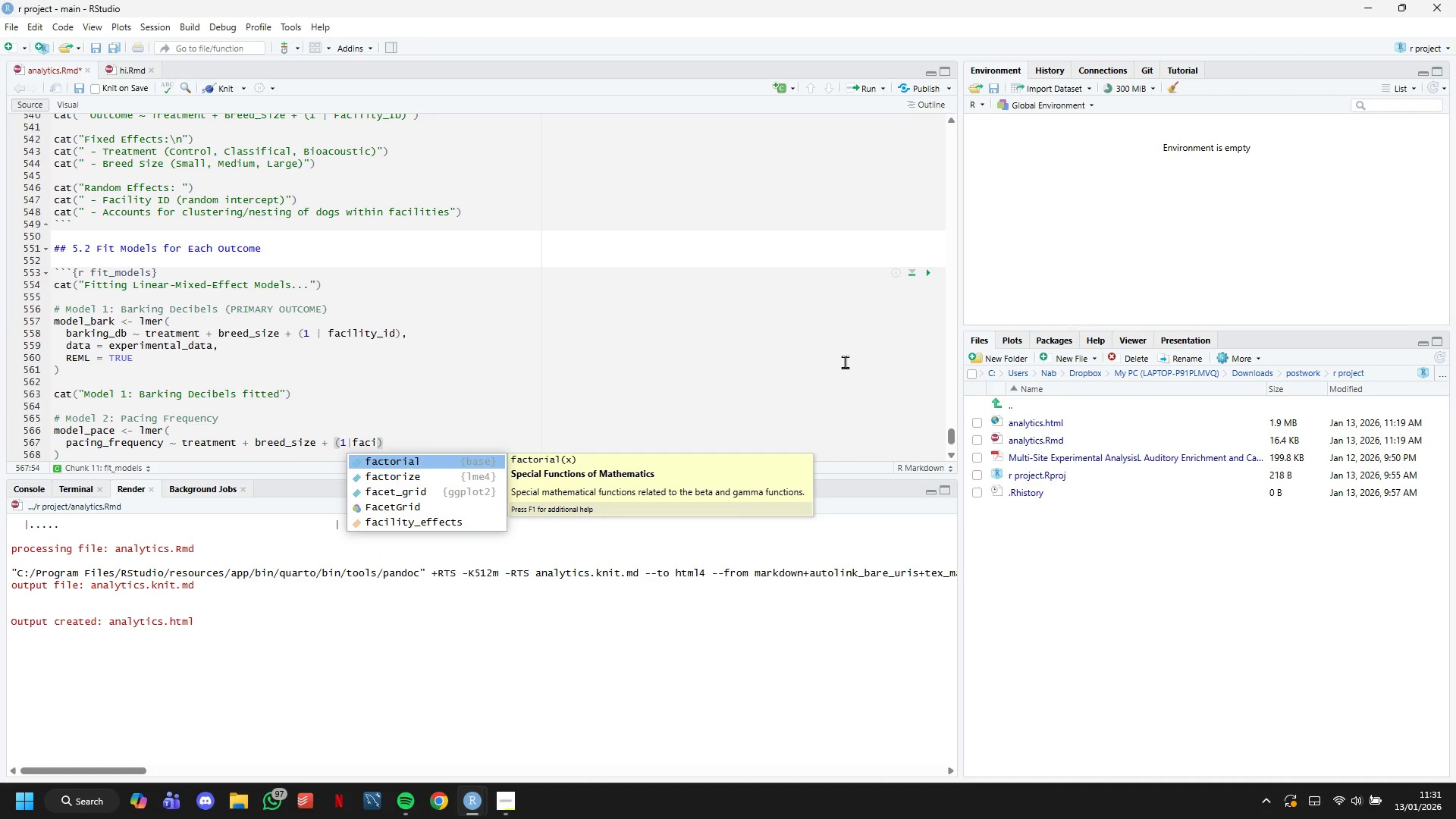 
key(ArrowDown)
 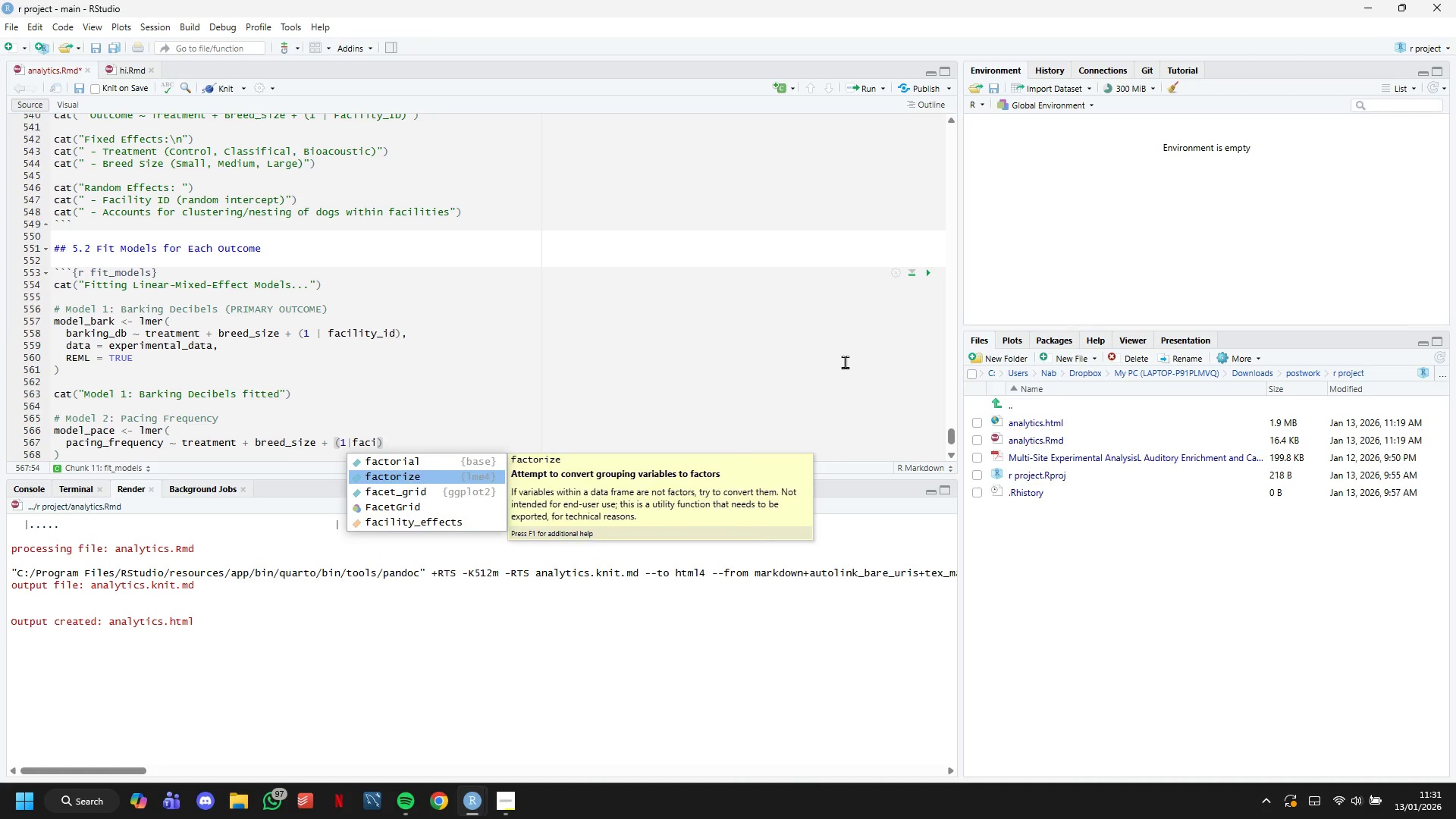 
key(ArrowDown)
 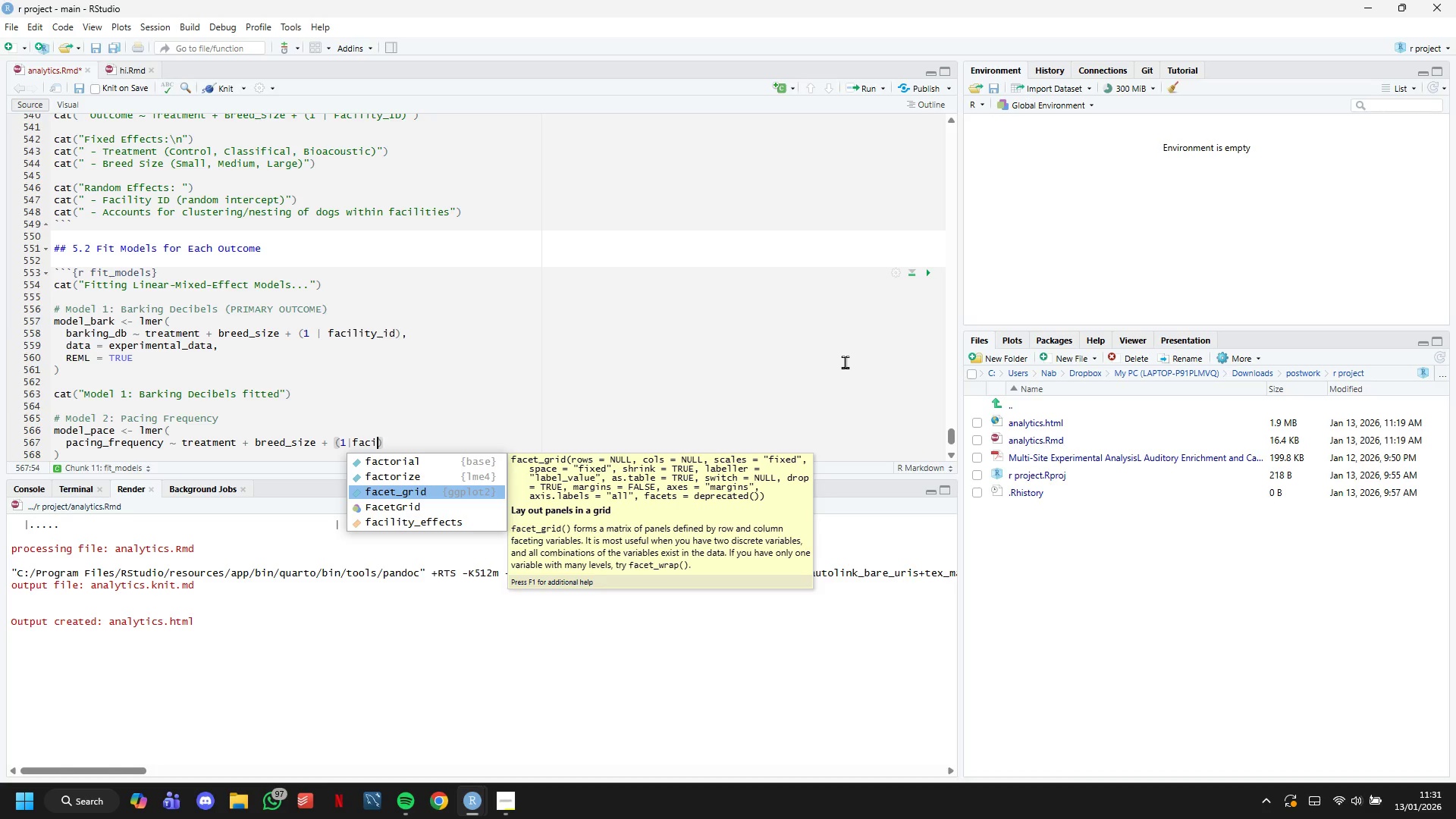 
type(lity_id)
 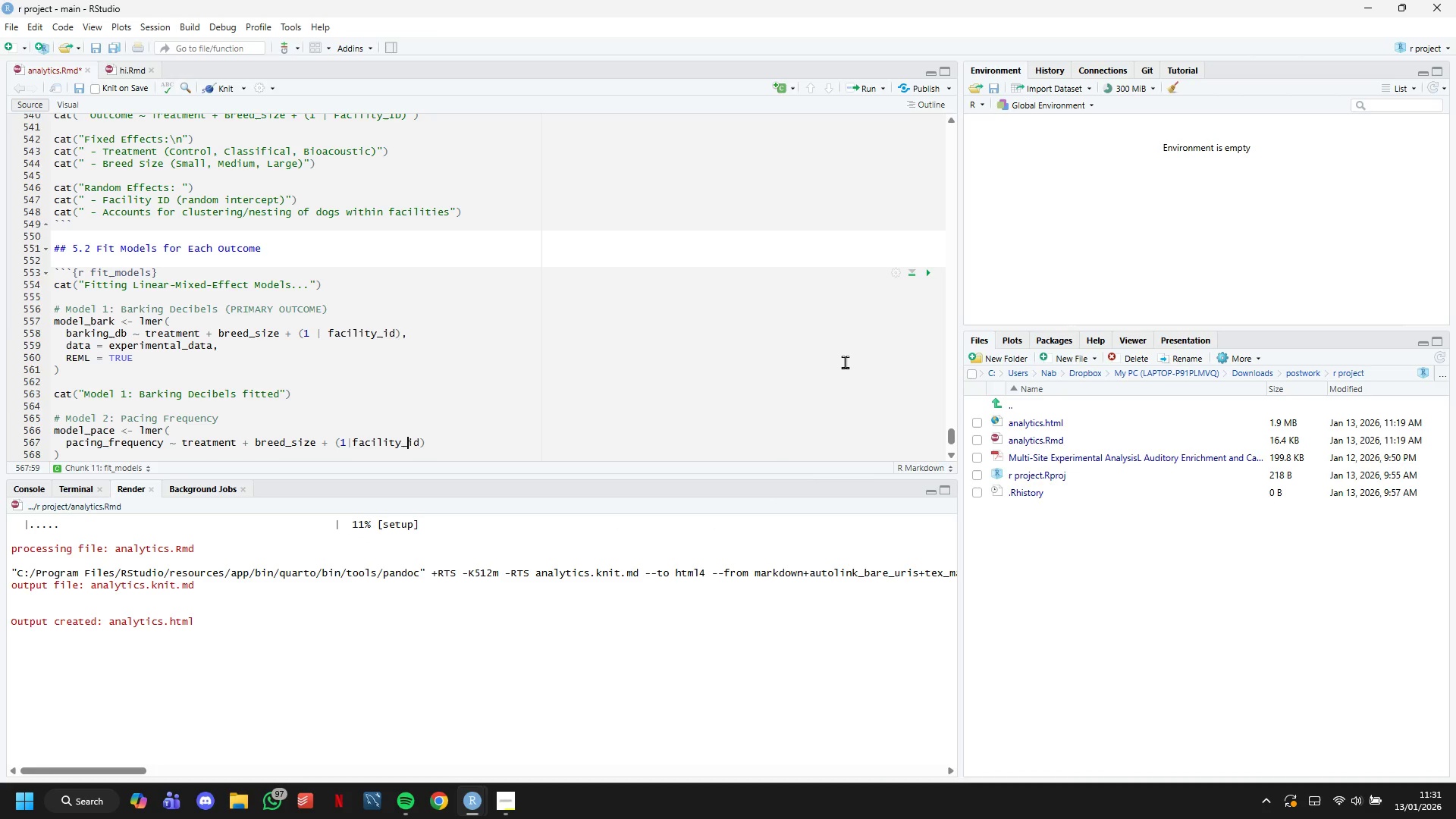 
 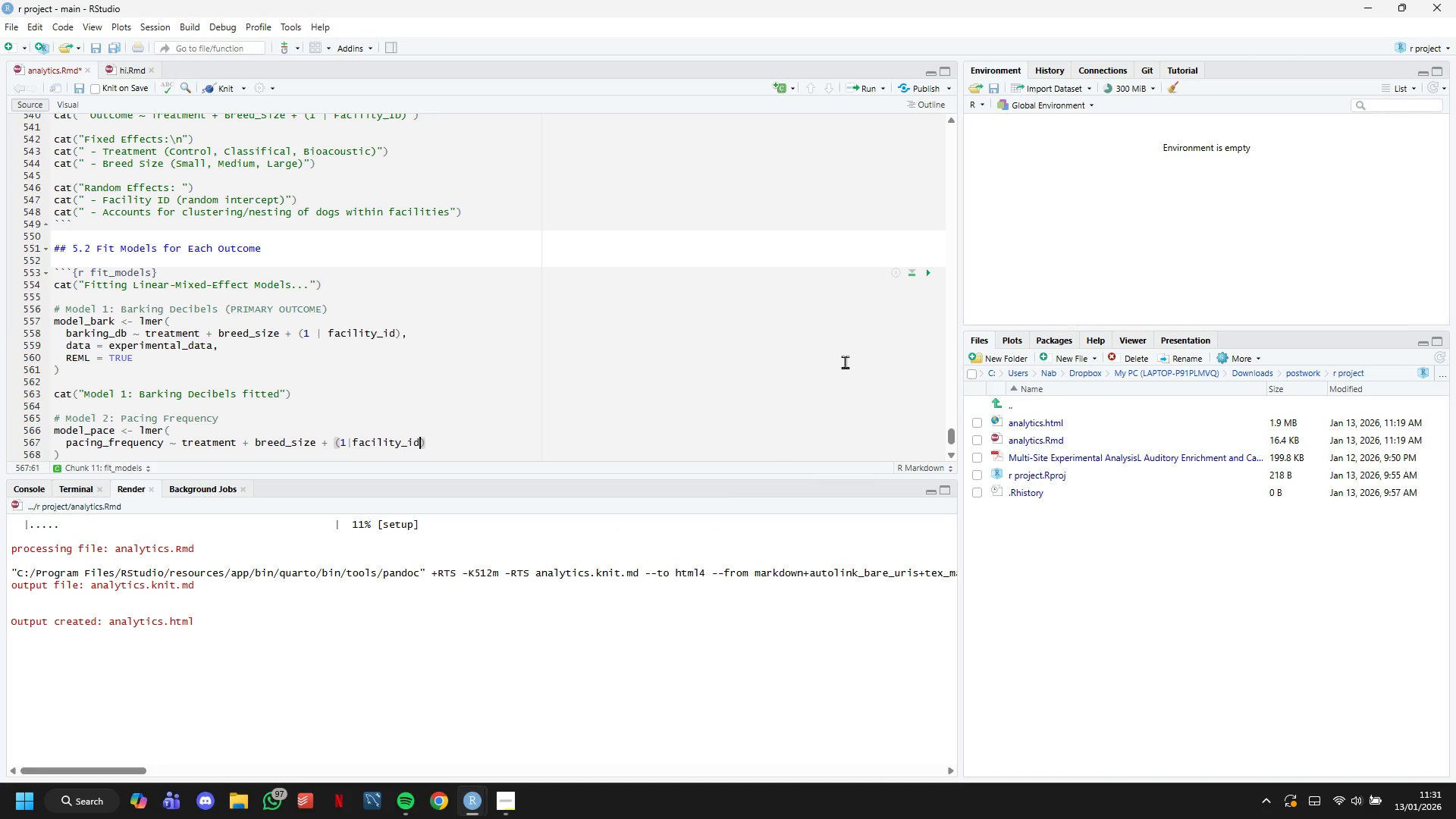 
key(ArrowLeft)
 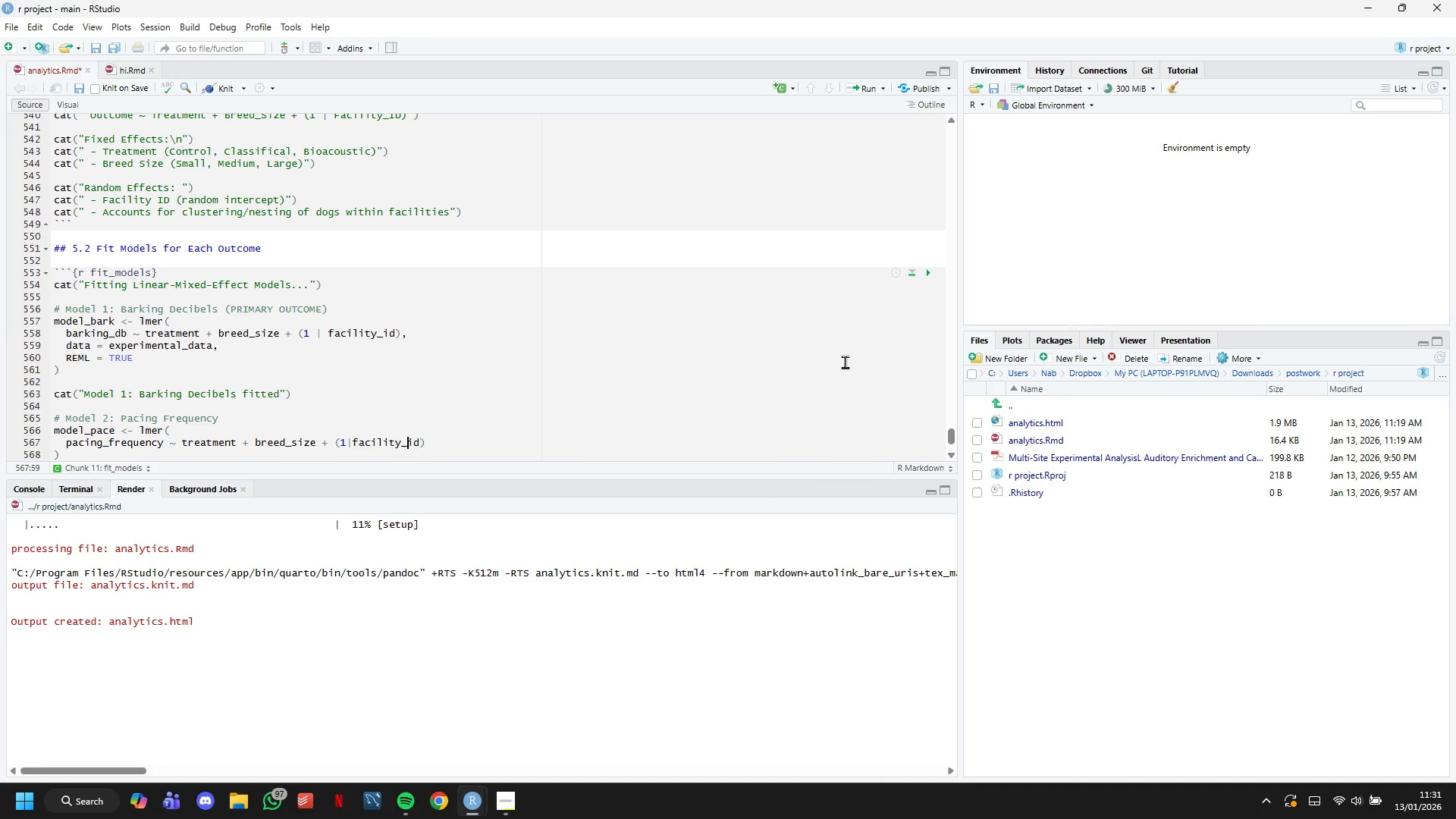 
key(ArrowLeft)
 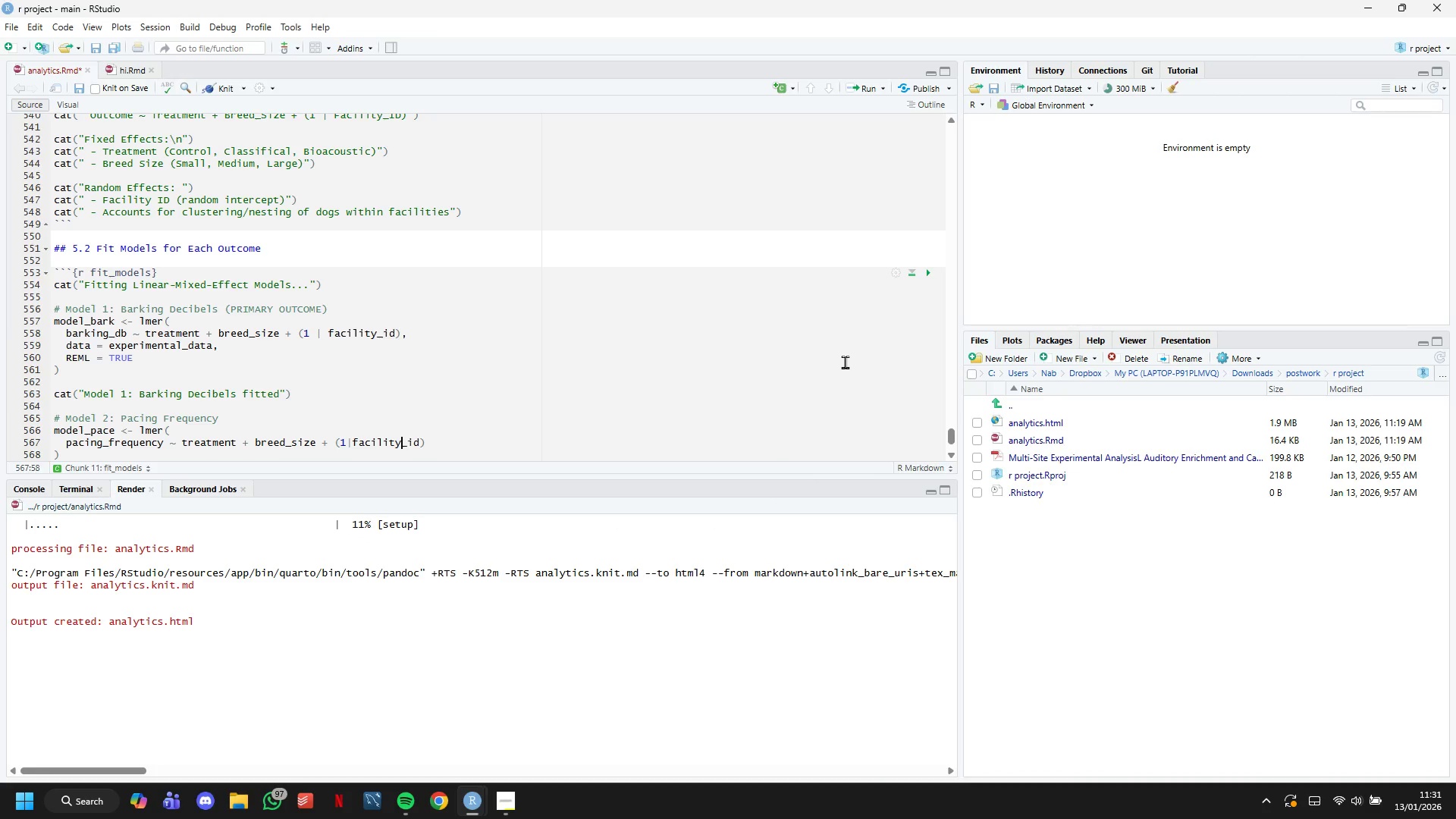 
key(ArrowLeft)
 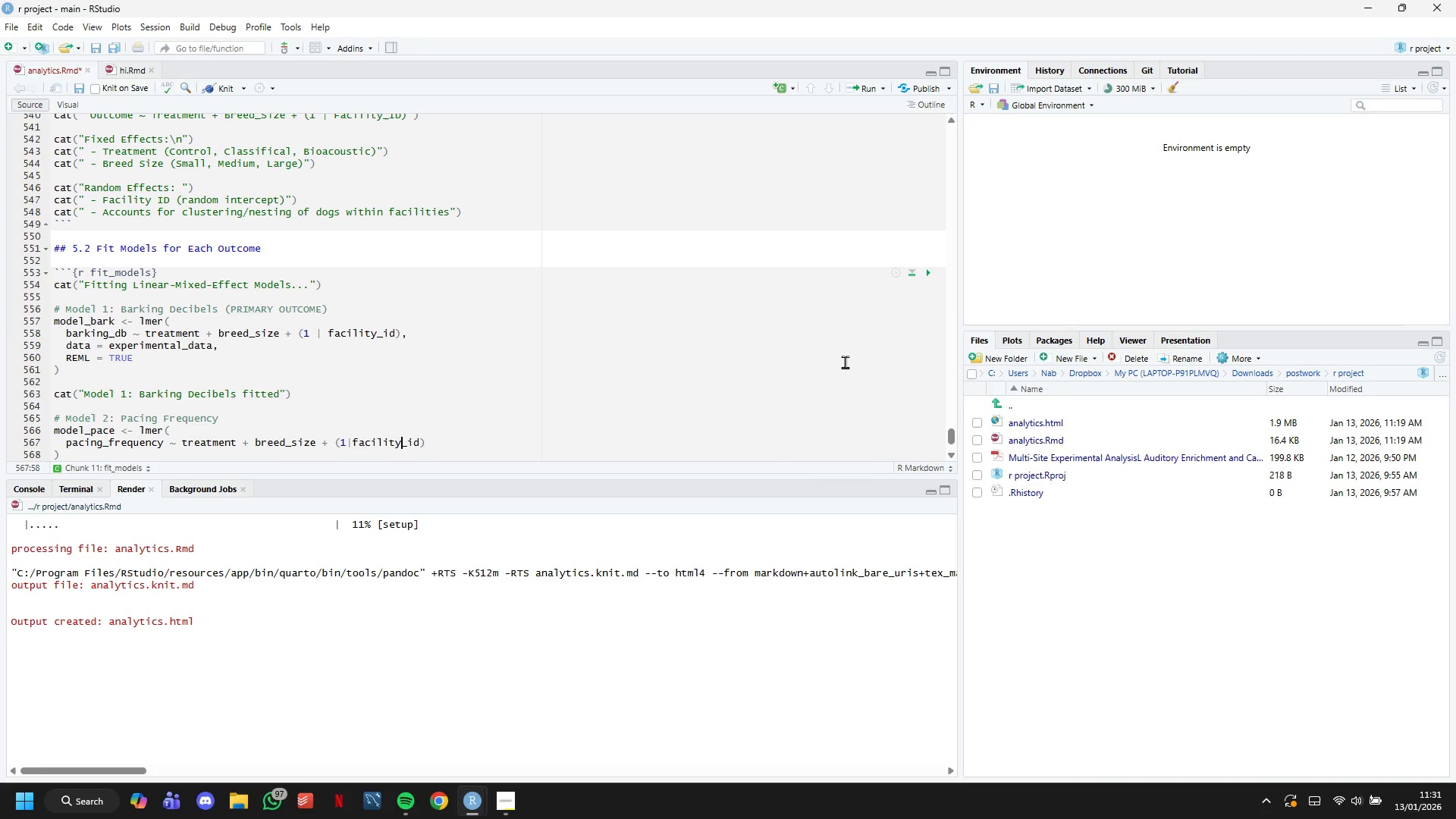 
hold_key(key=ArrowLeft, duration=0.56)
 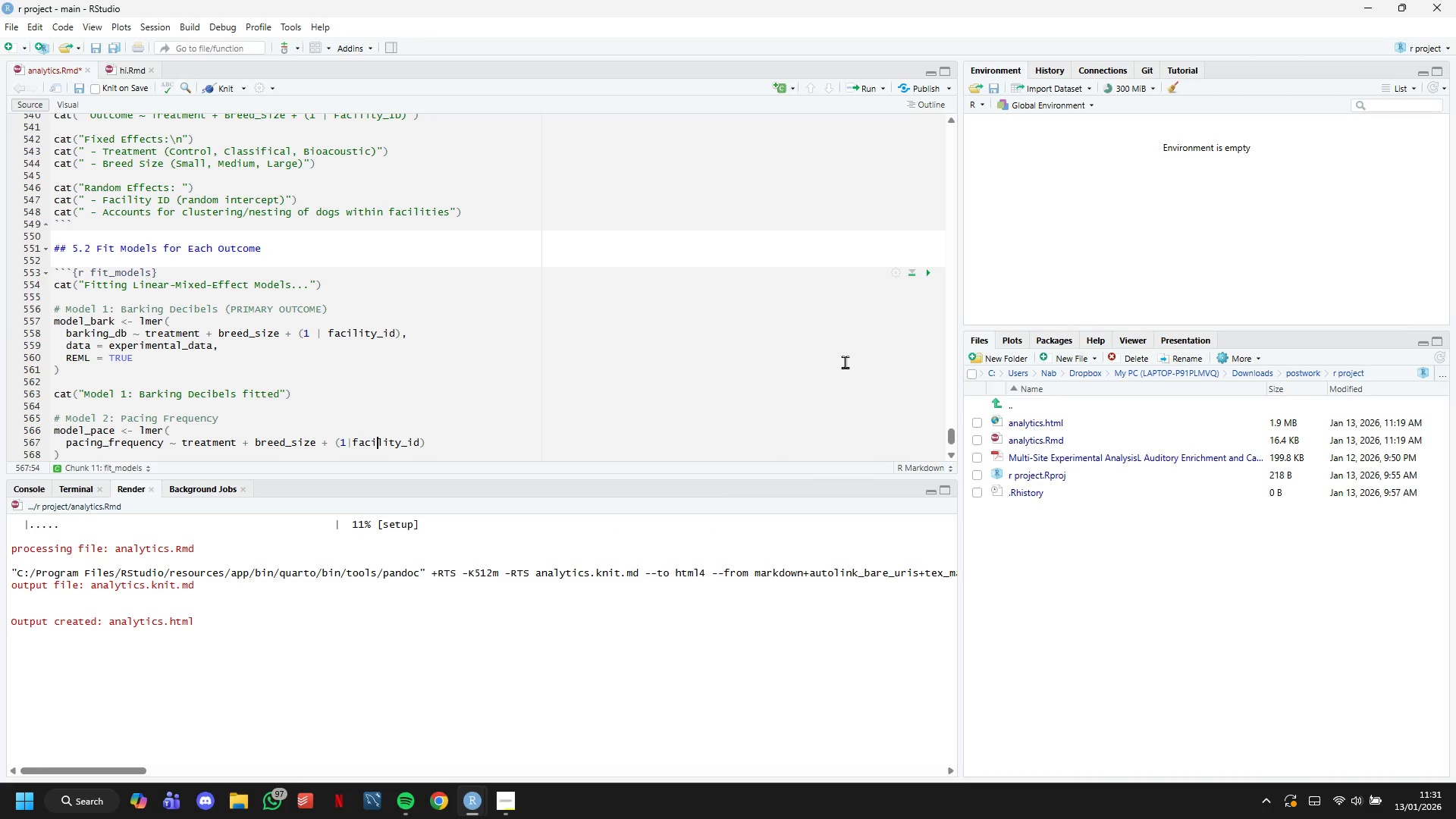 
key(ArrowLeft)
 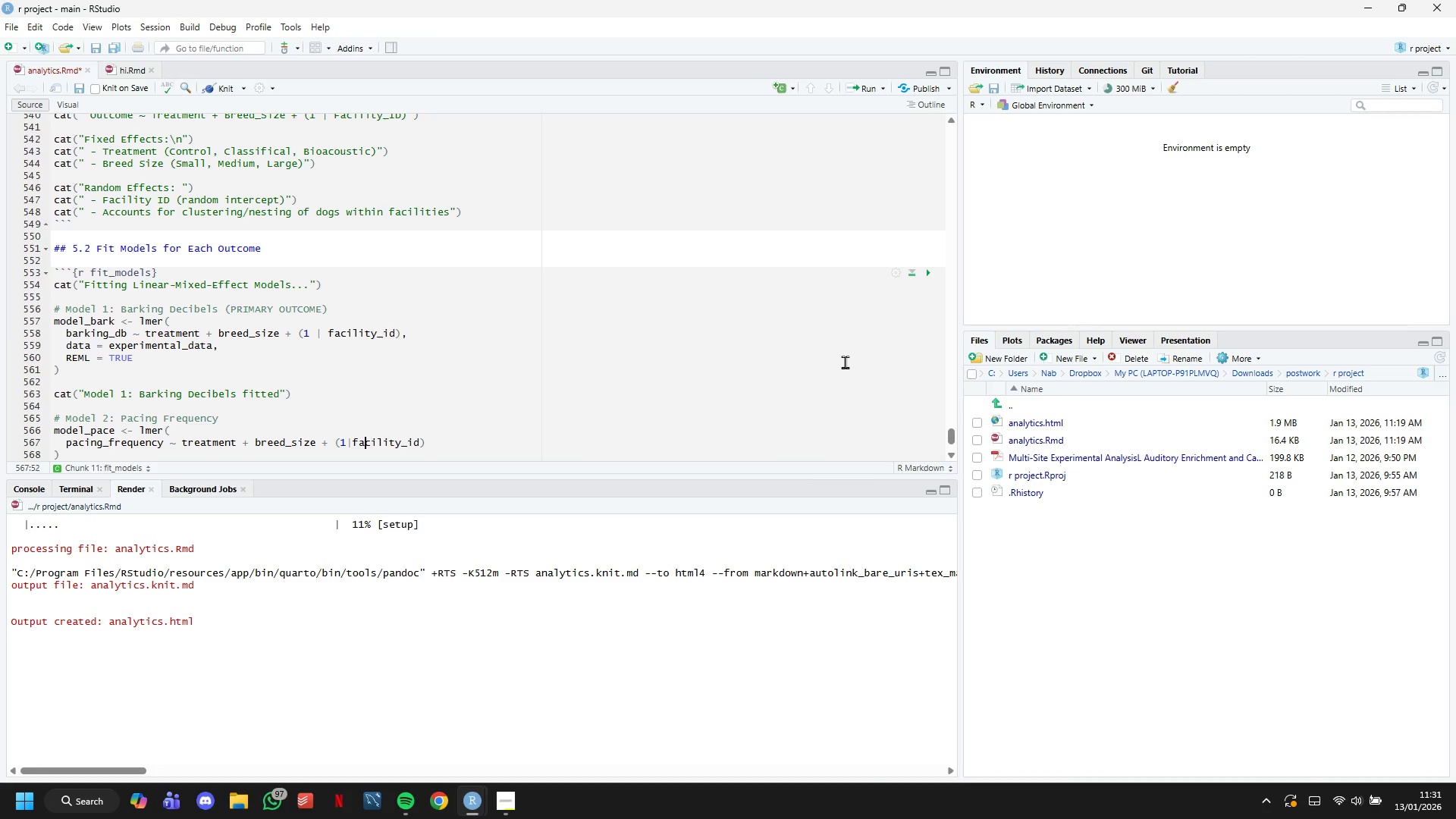 
key(ArrowLeft)
 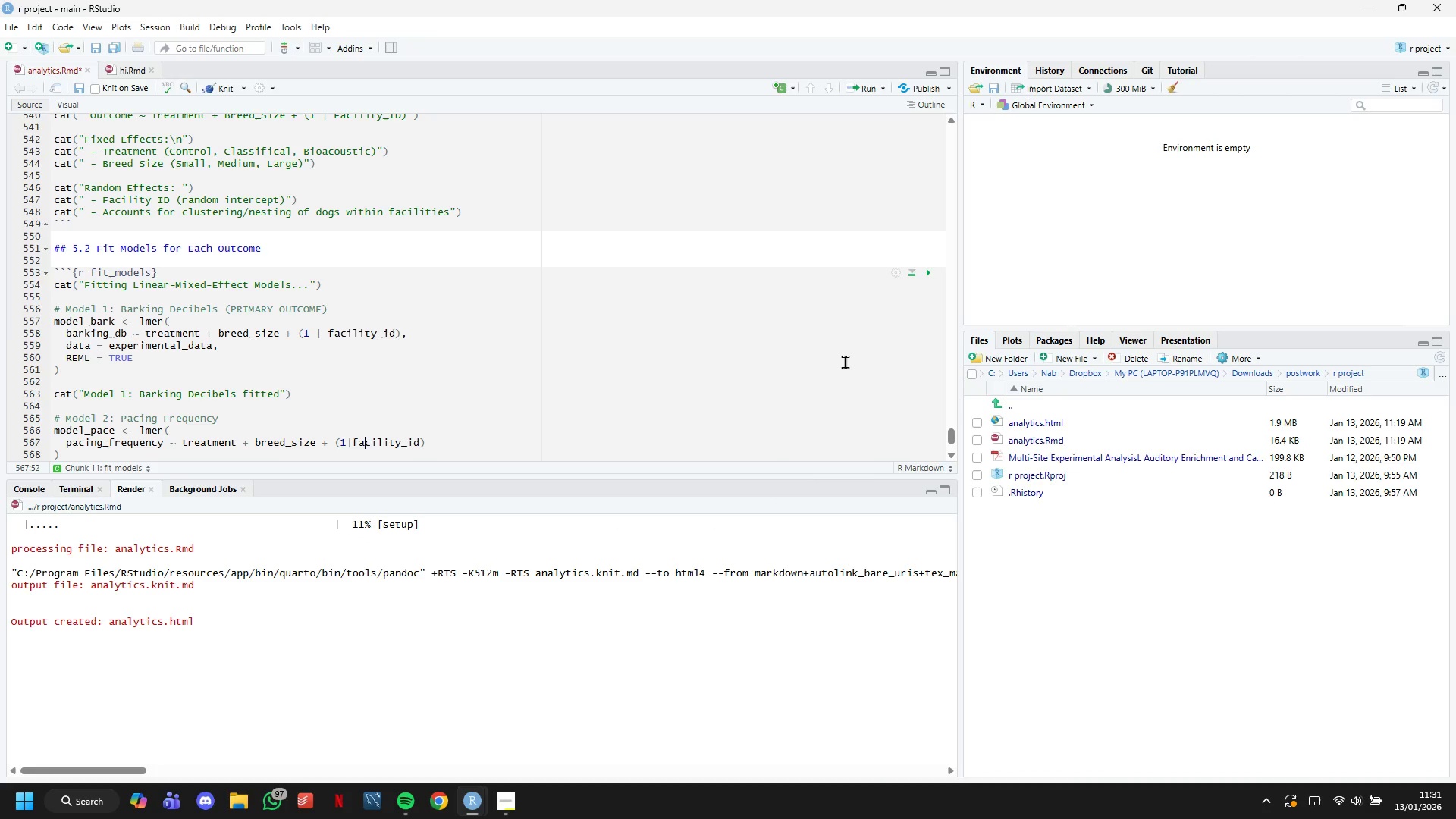 
key(ArrowLeft)
 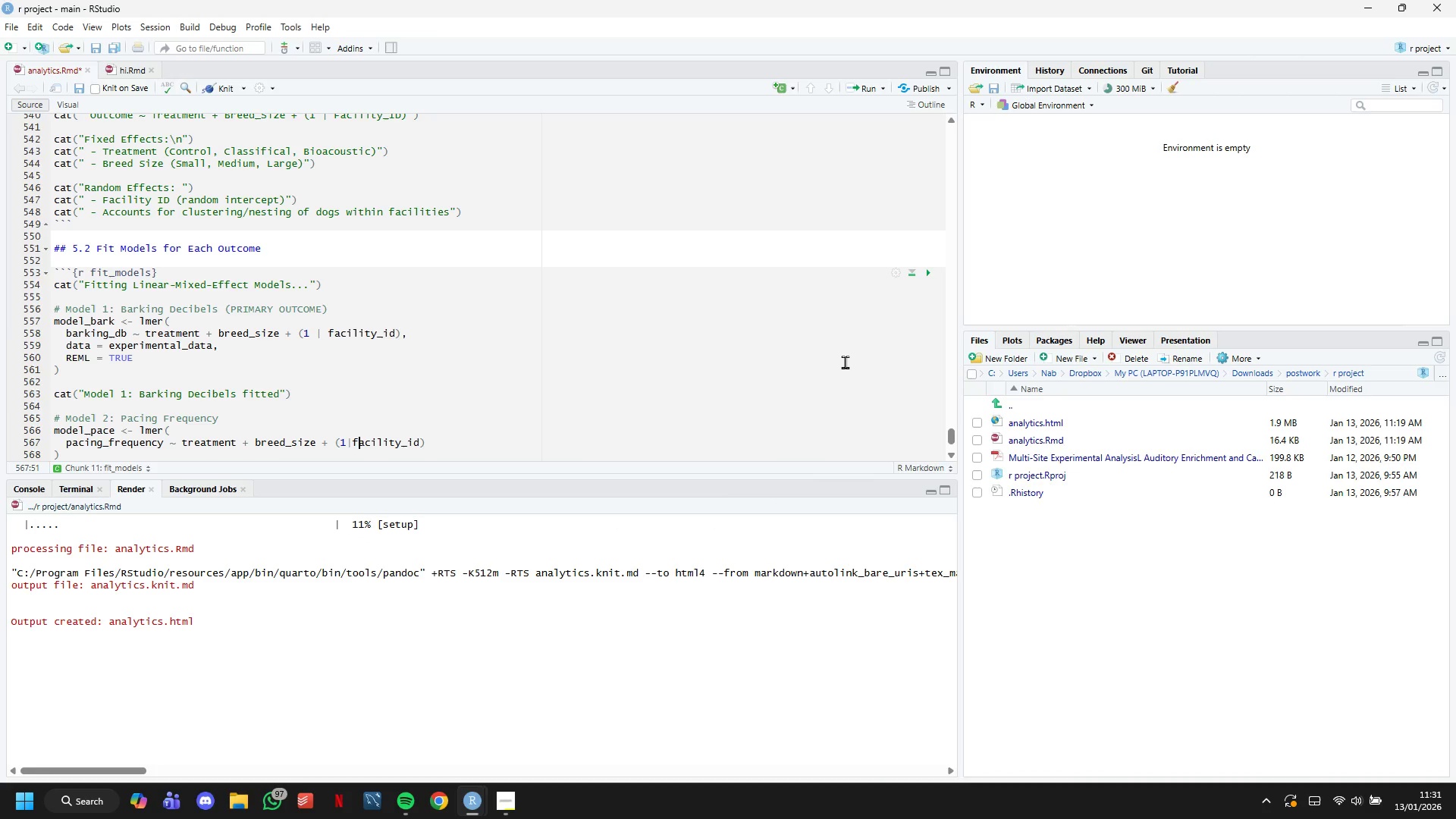 
key(ArrowLeft)
 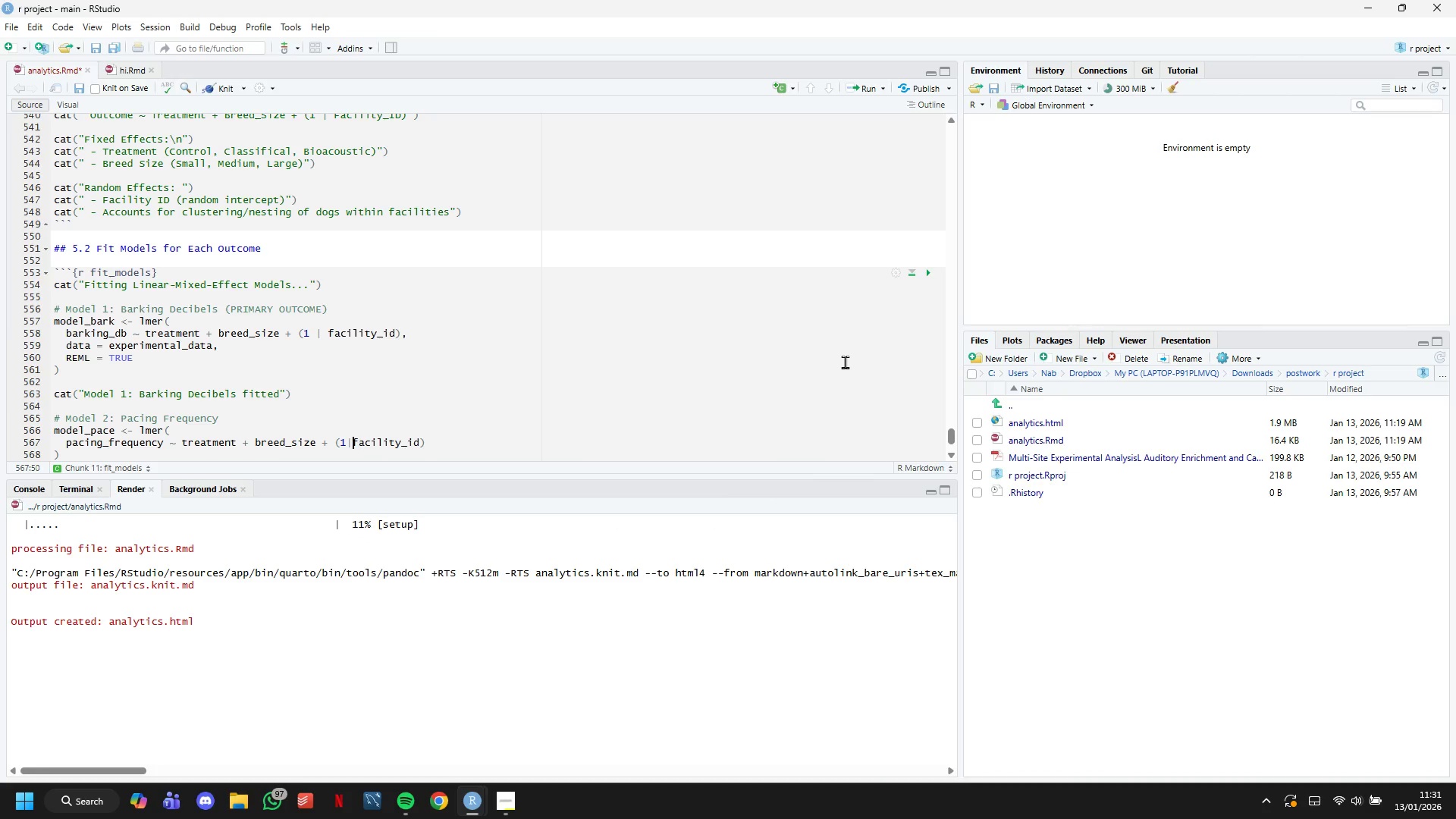 
key(ArrowLeft)
 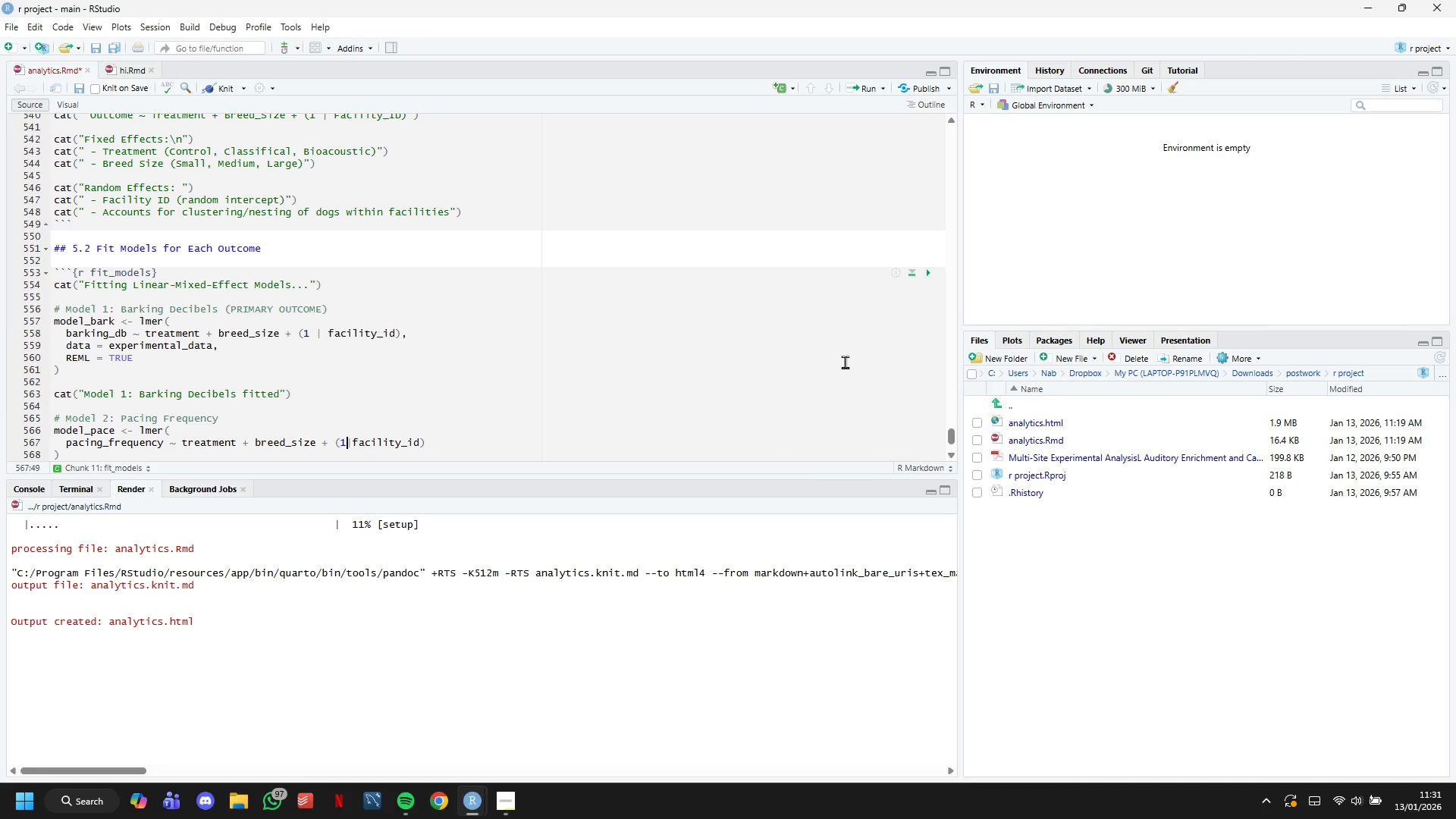 
key(ArrowLeft)
 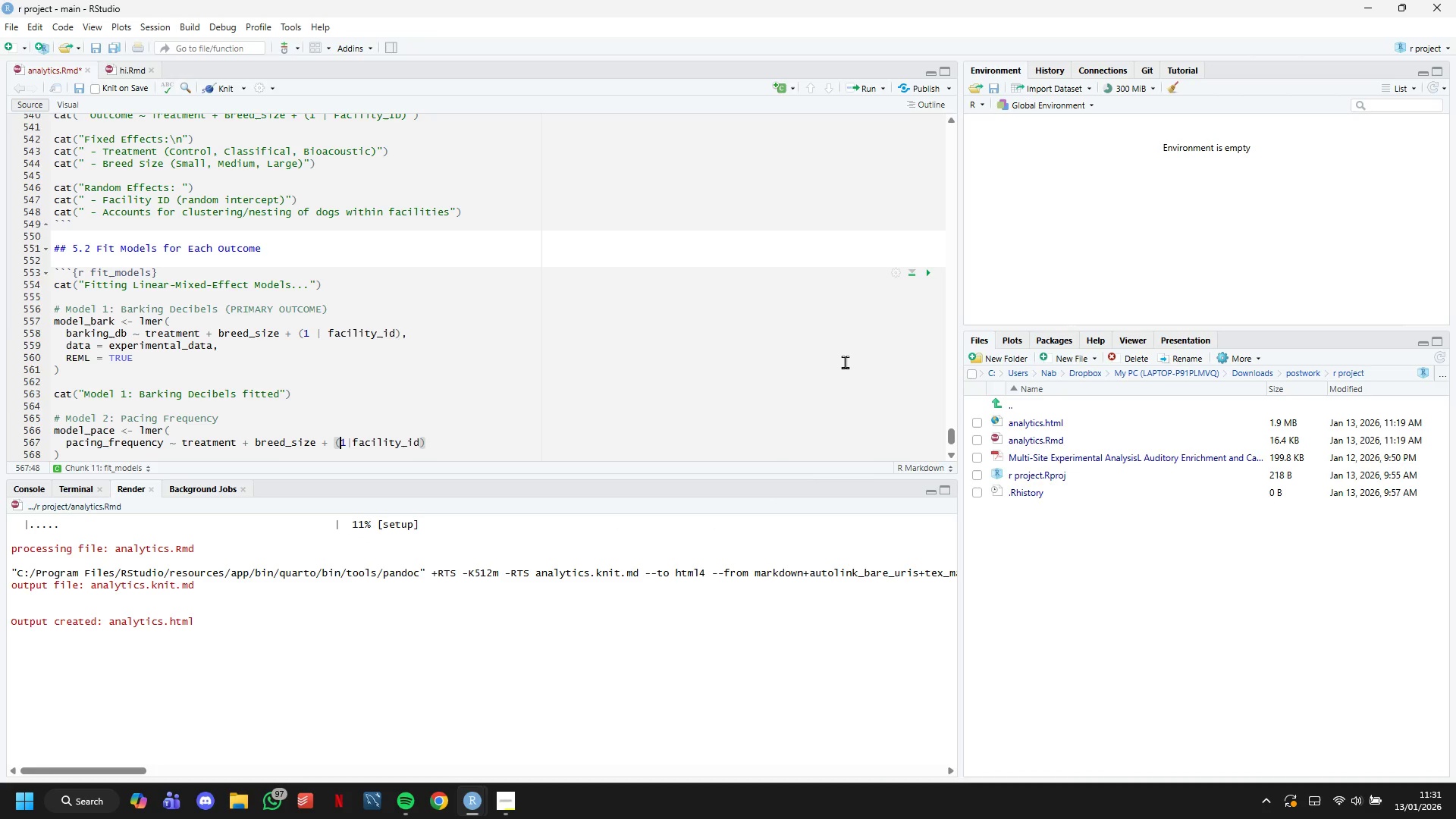 
key(Space)
 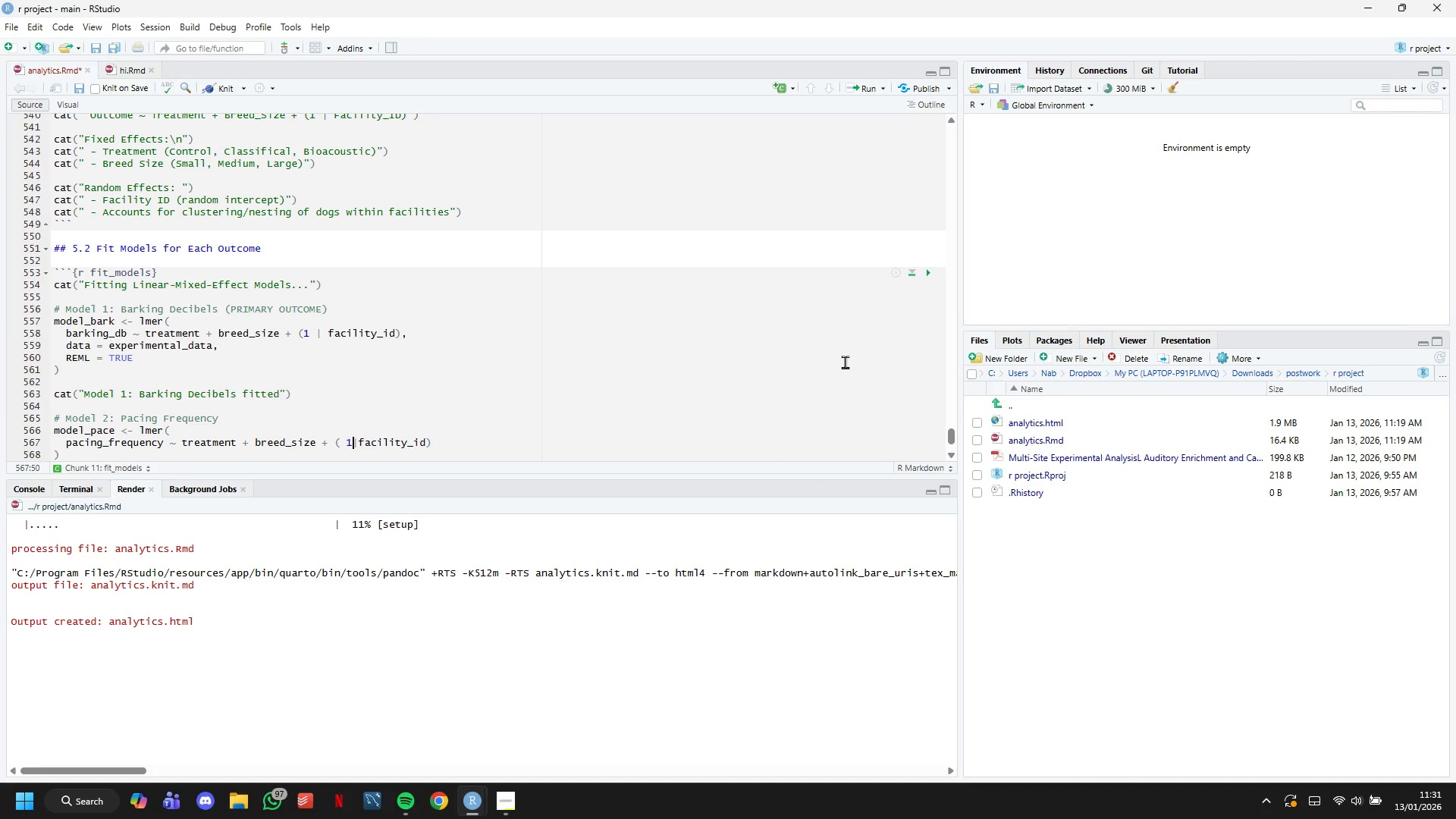 
key(ArrowRight)
 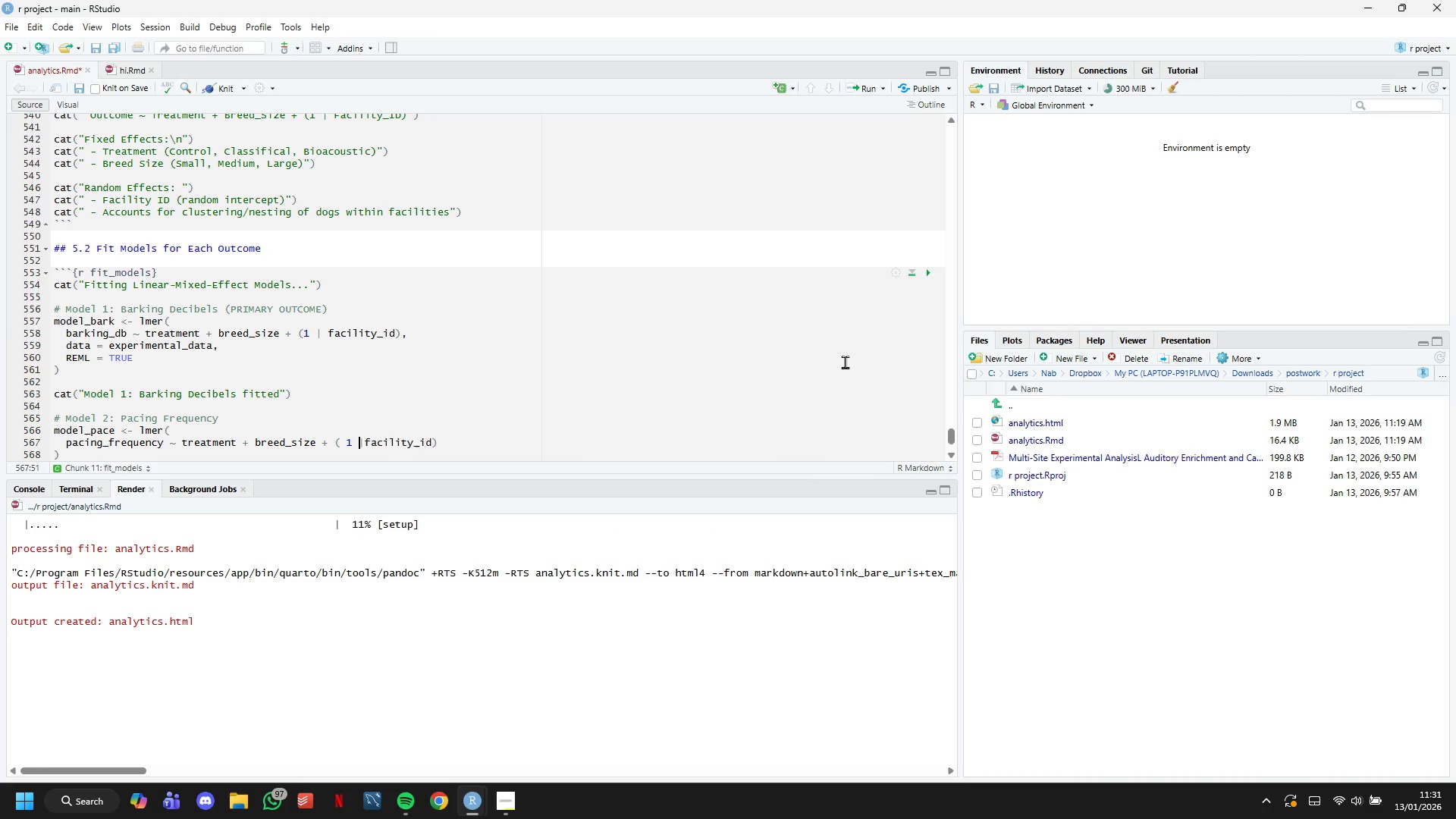 
key(Space)
 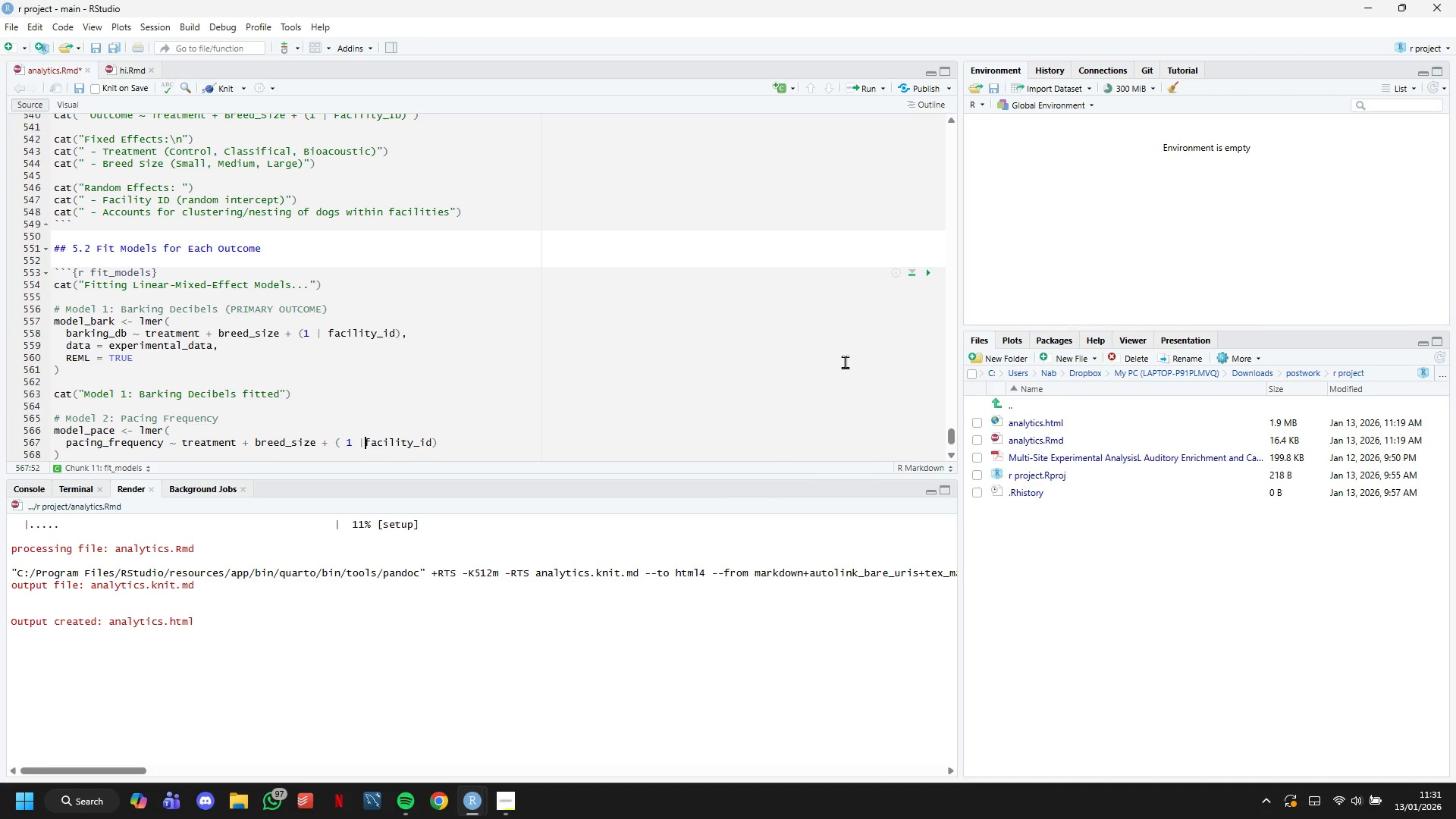 
hold_key(key=ArrowRight, duration=0.67)
 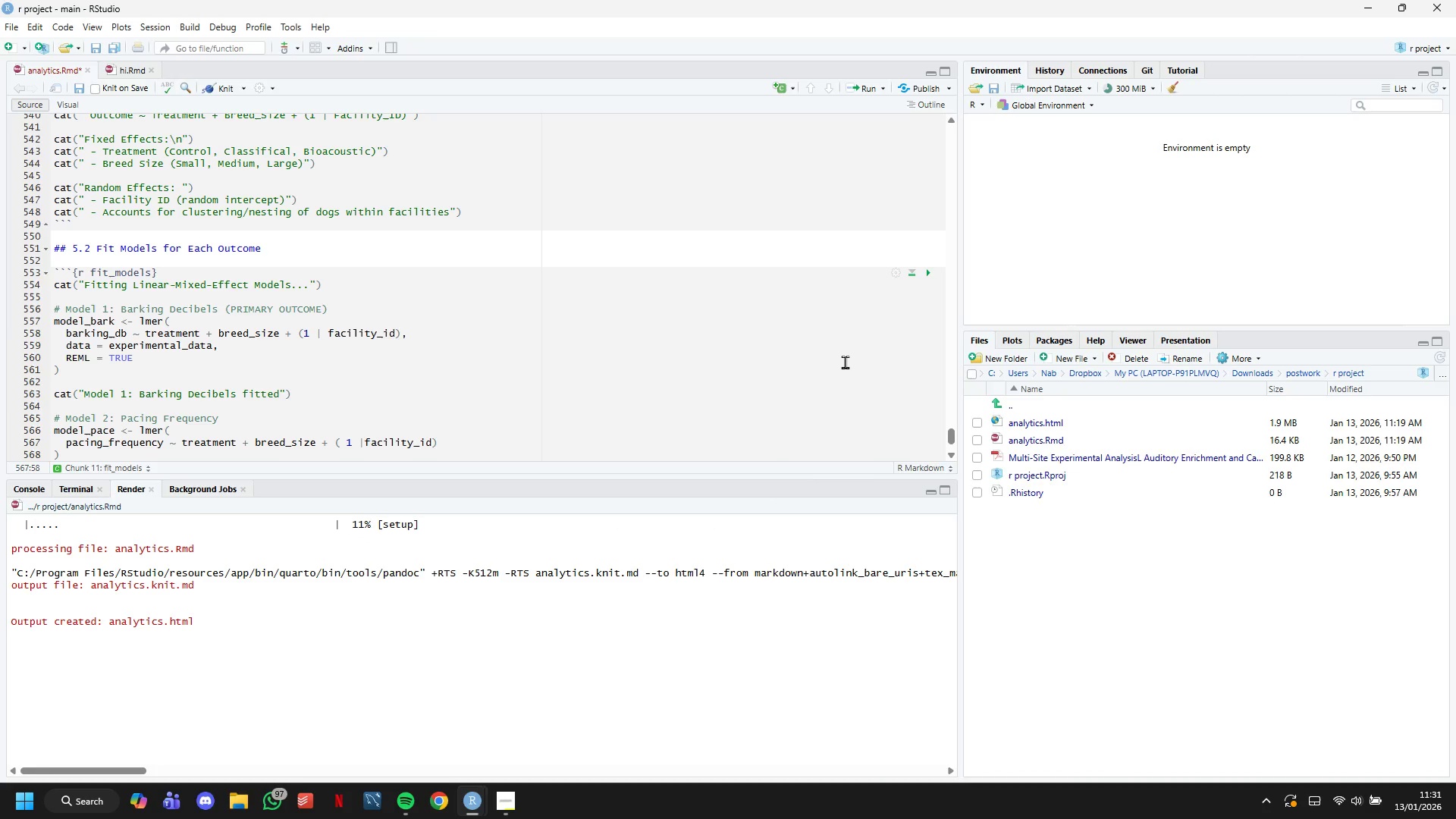 
key(ArrowRight)
 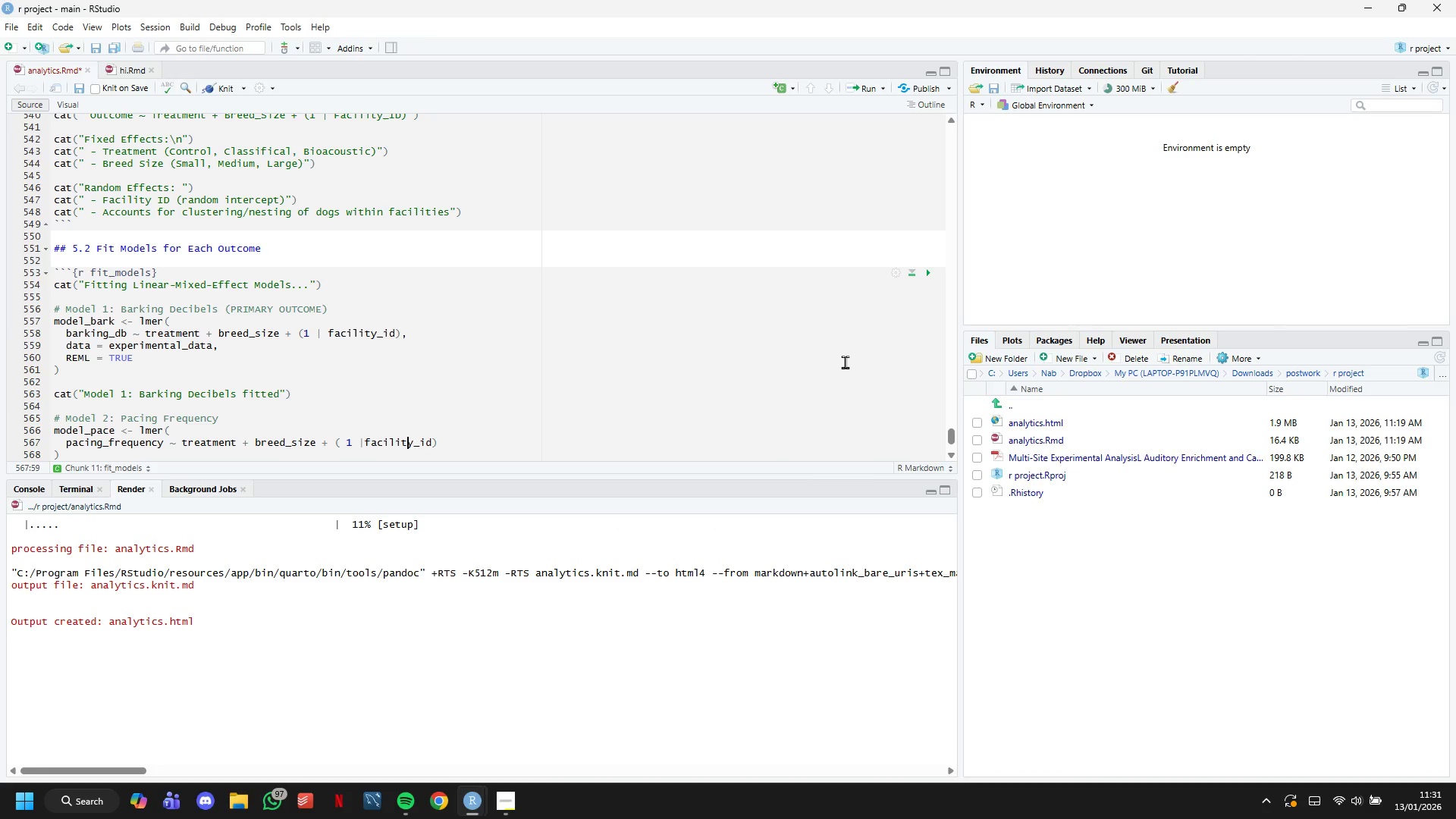 
key(ArrowRight)
 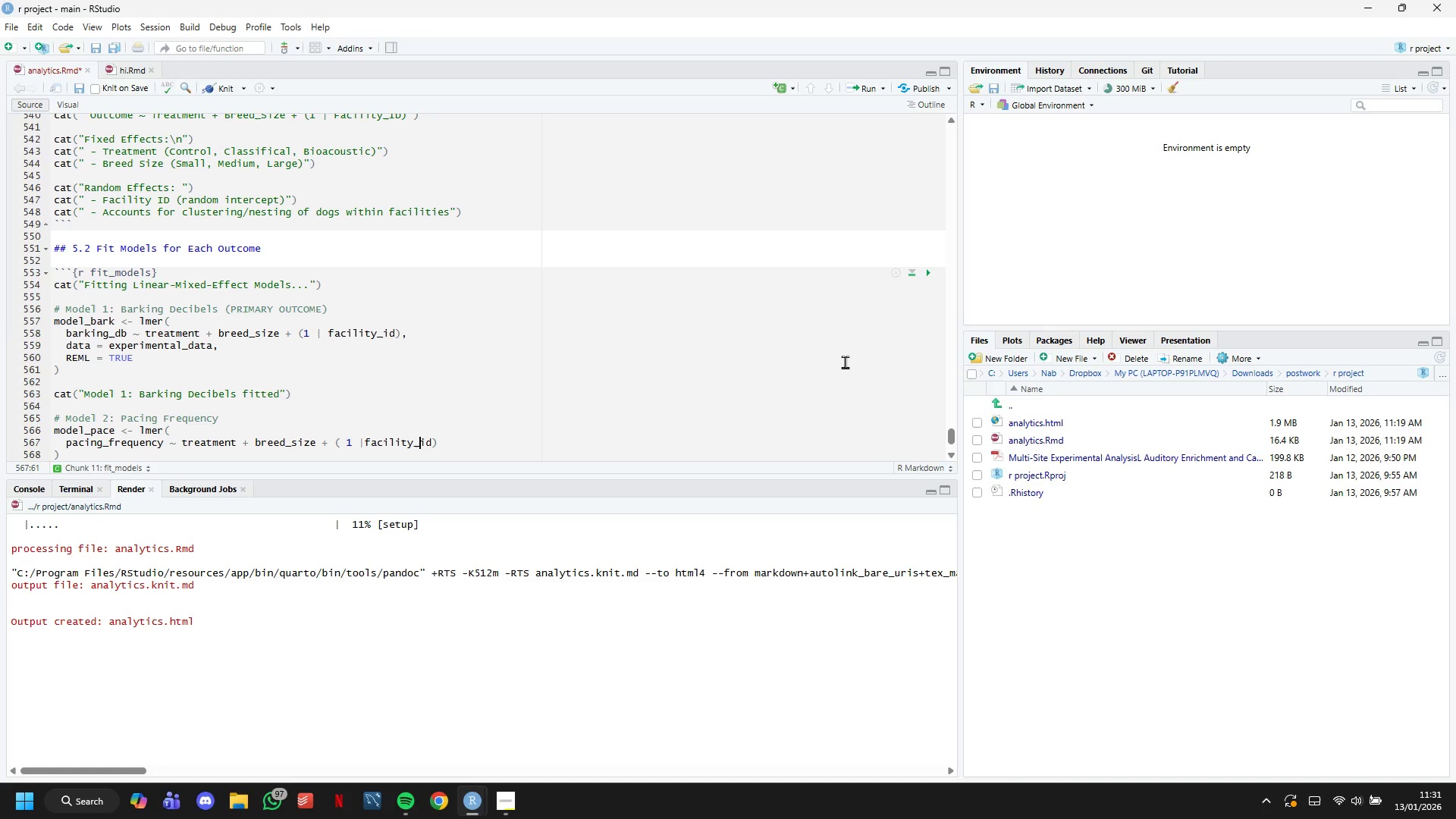 
key(ArrowRight)
 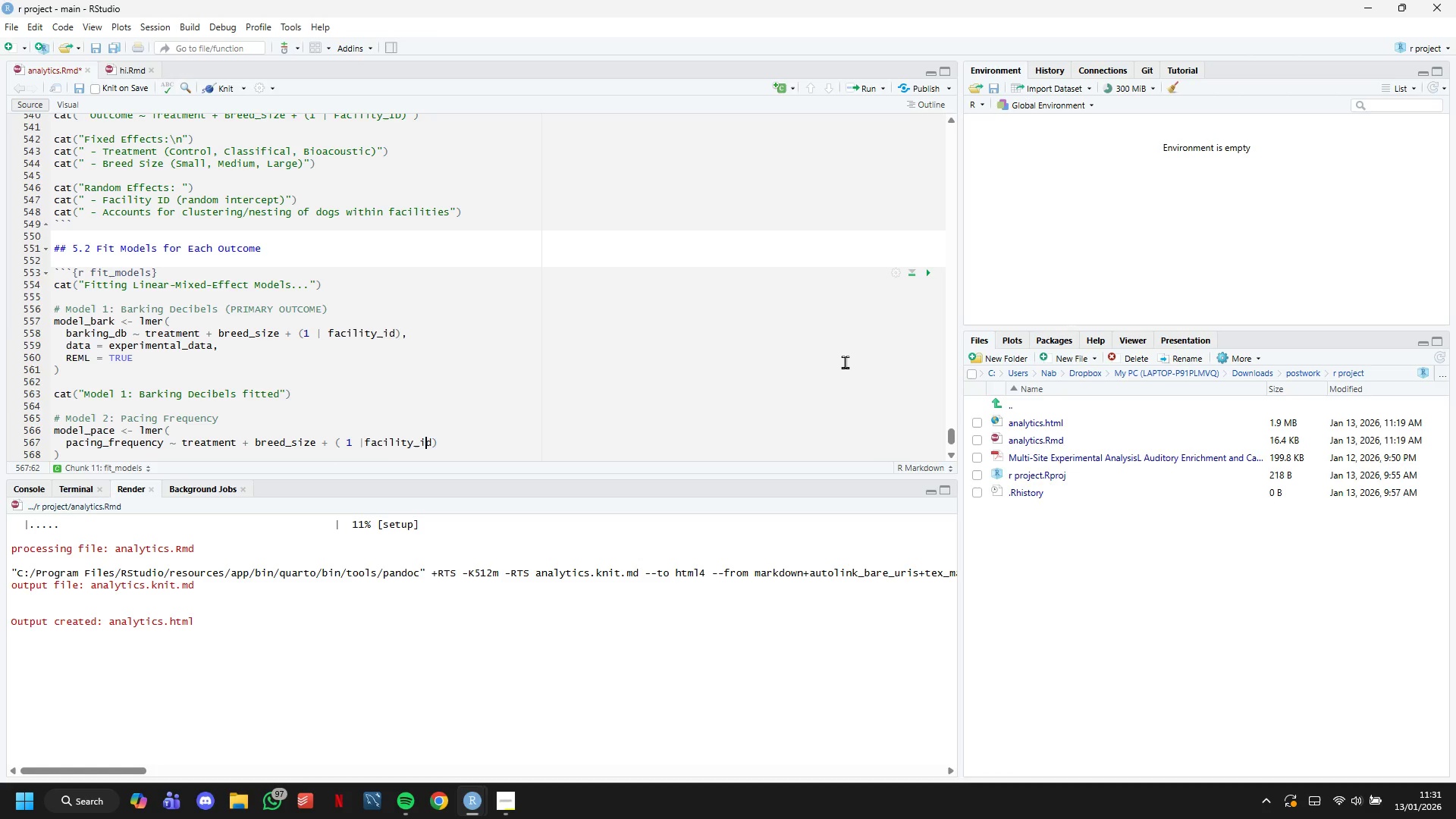 
key(ArrowRight)
 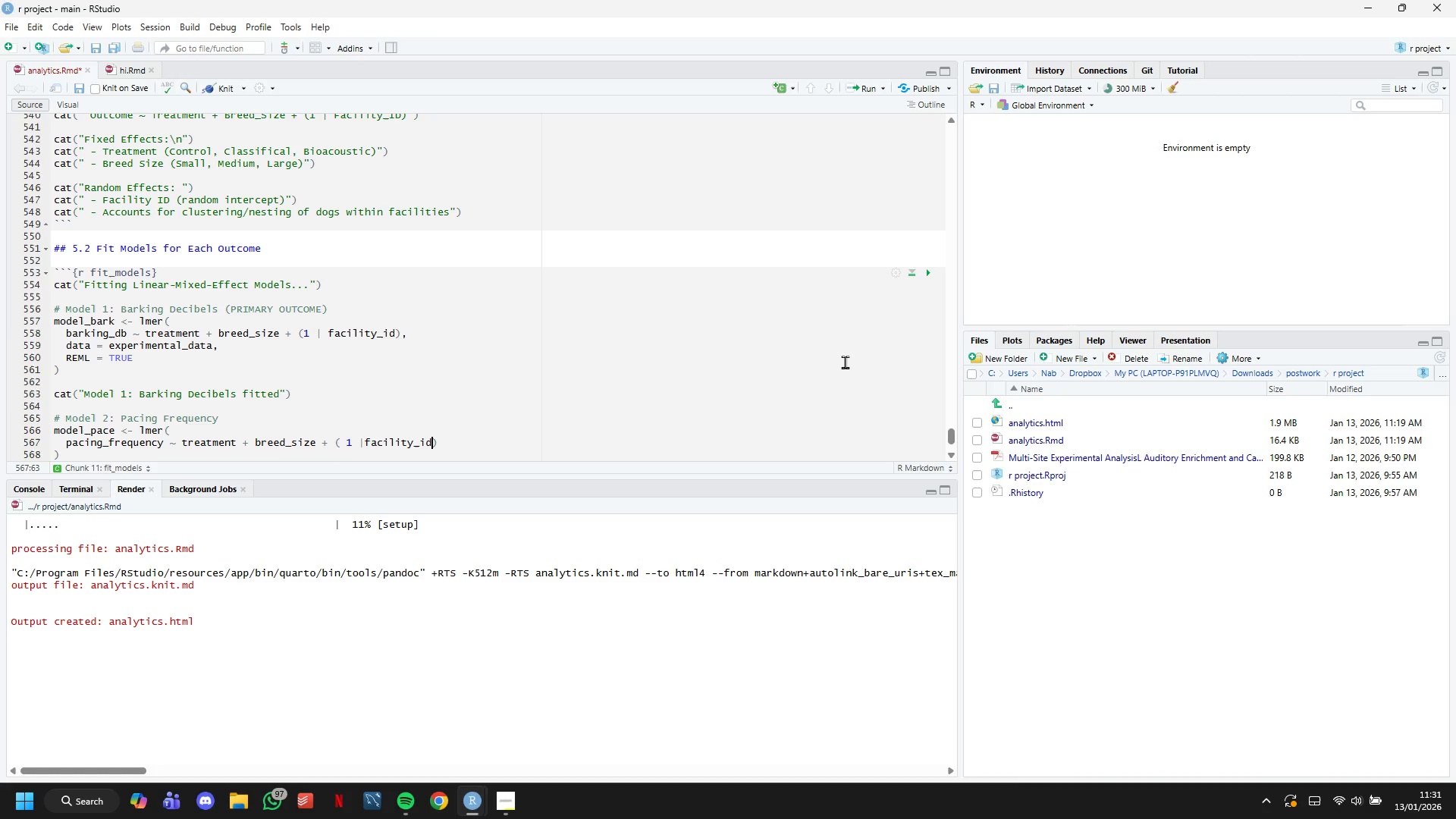 
key(ArrowRight)
 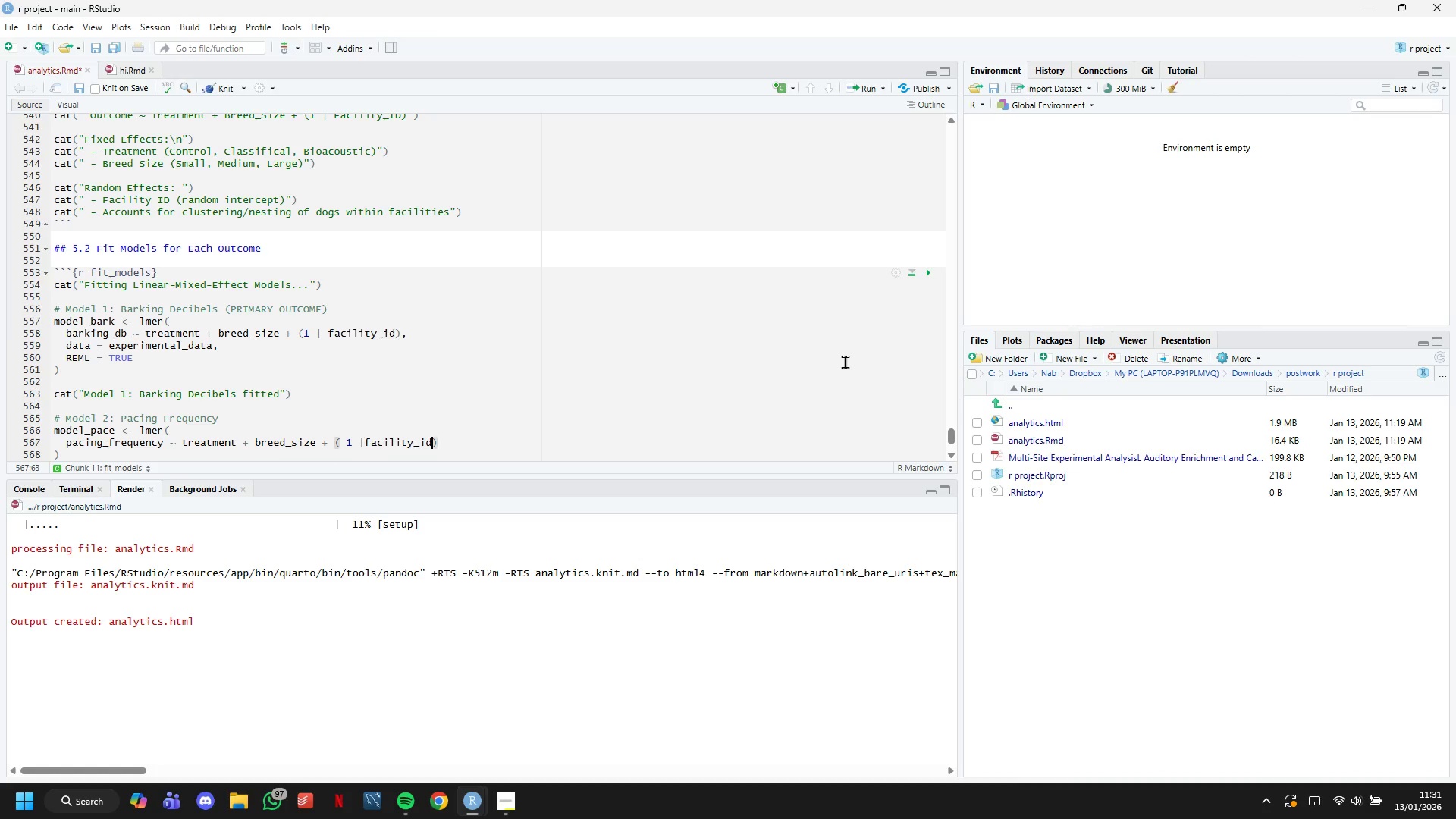 
key(ArrowRight)
 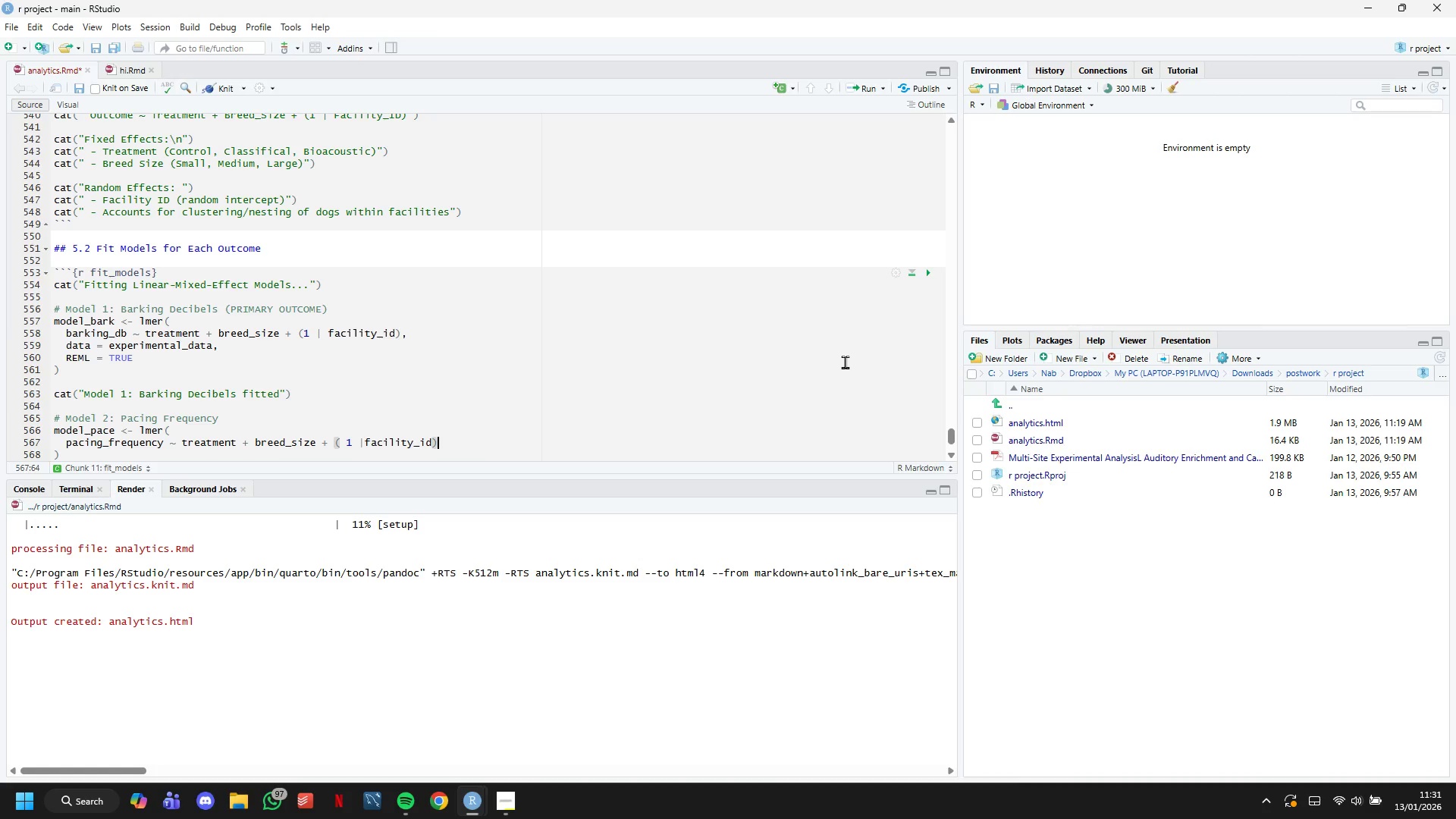 
key(Comma)
 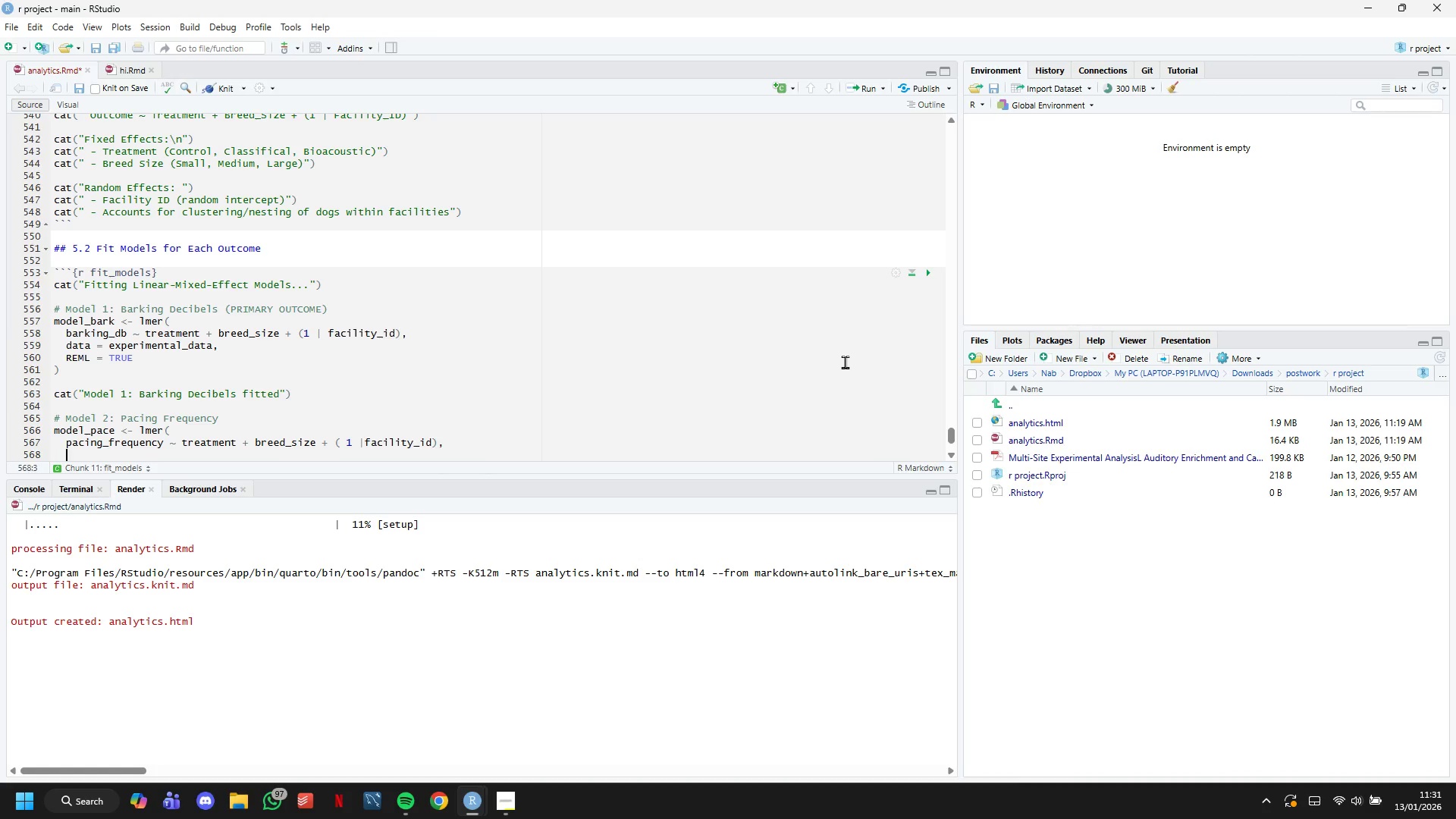 
key(Enter)
 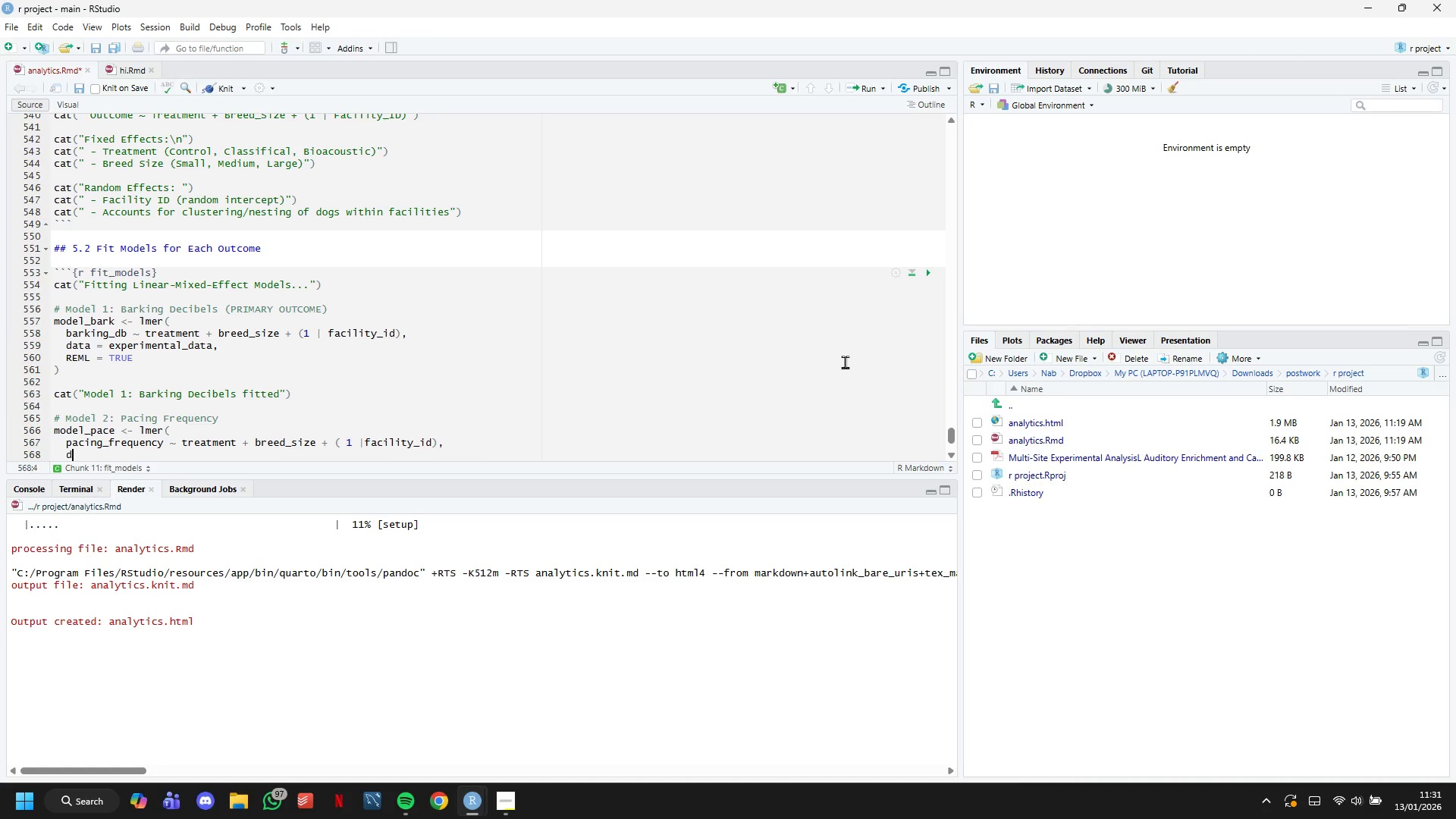 
type(data = experimental_data,)
 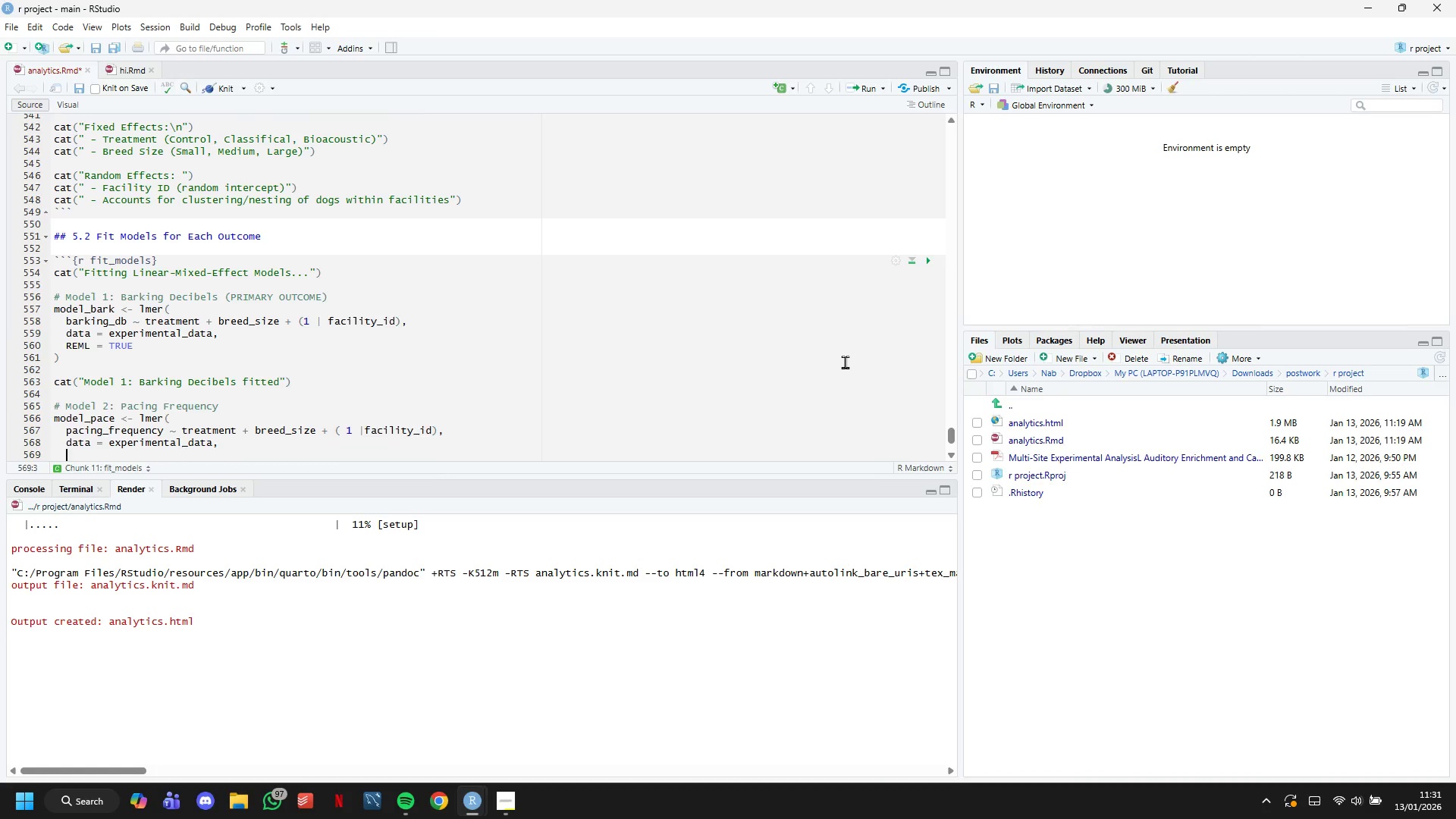 
key(Enter)
 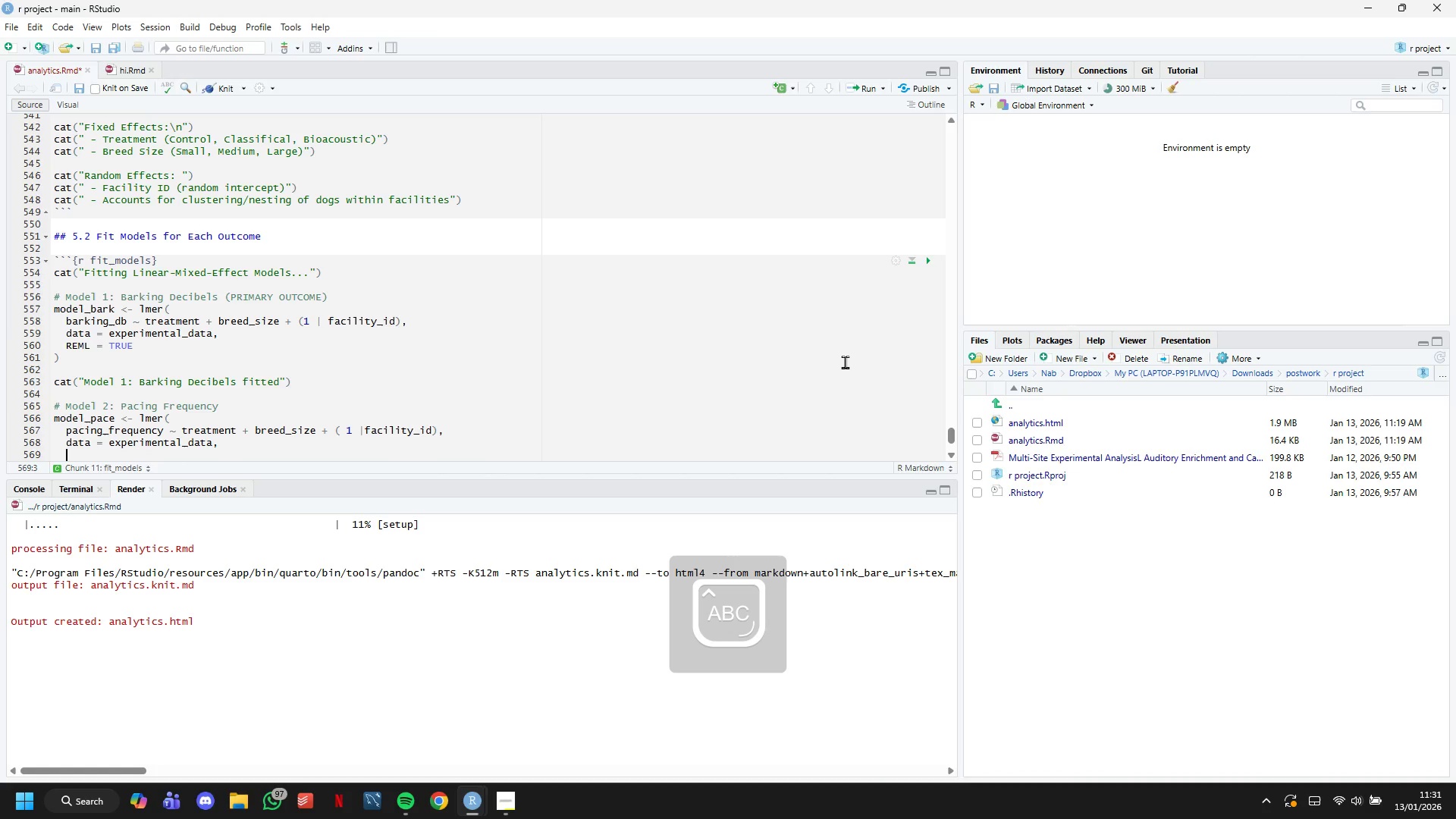 
type(REML = TRUE)
 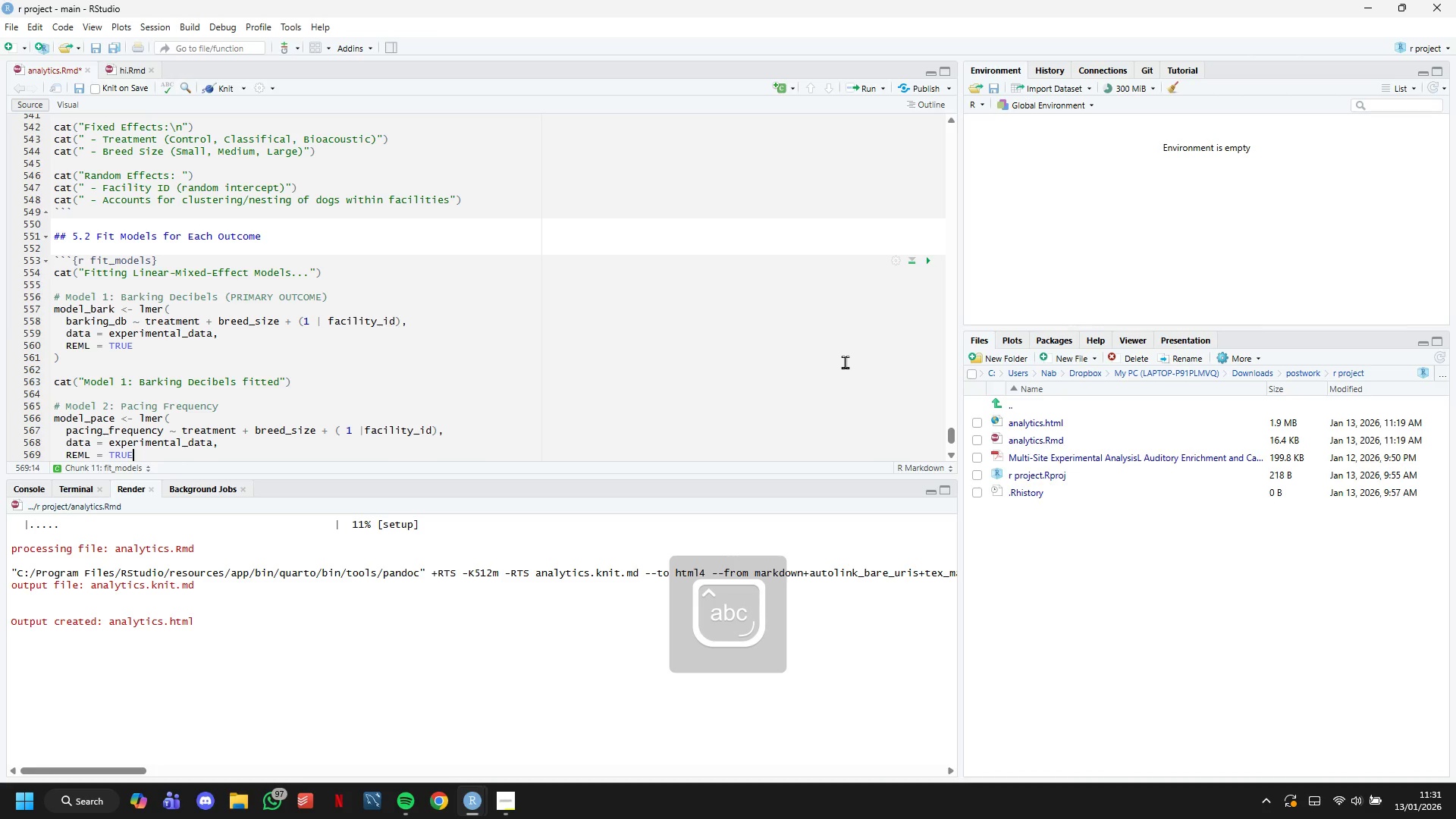 
key(ArrowDown)
 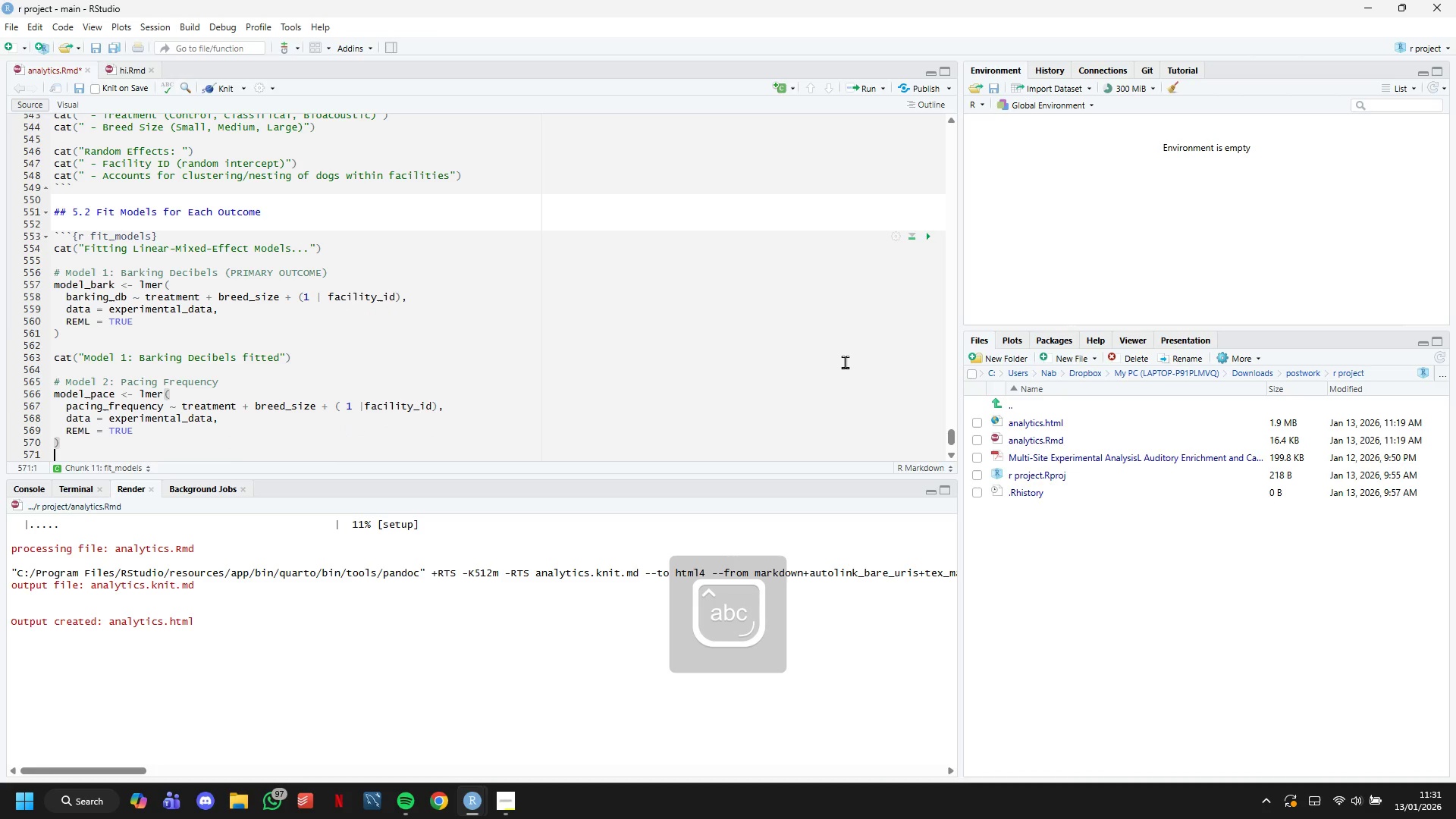 
key(ArrowDown)
 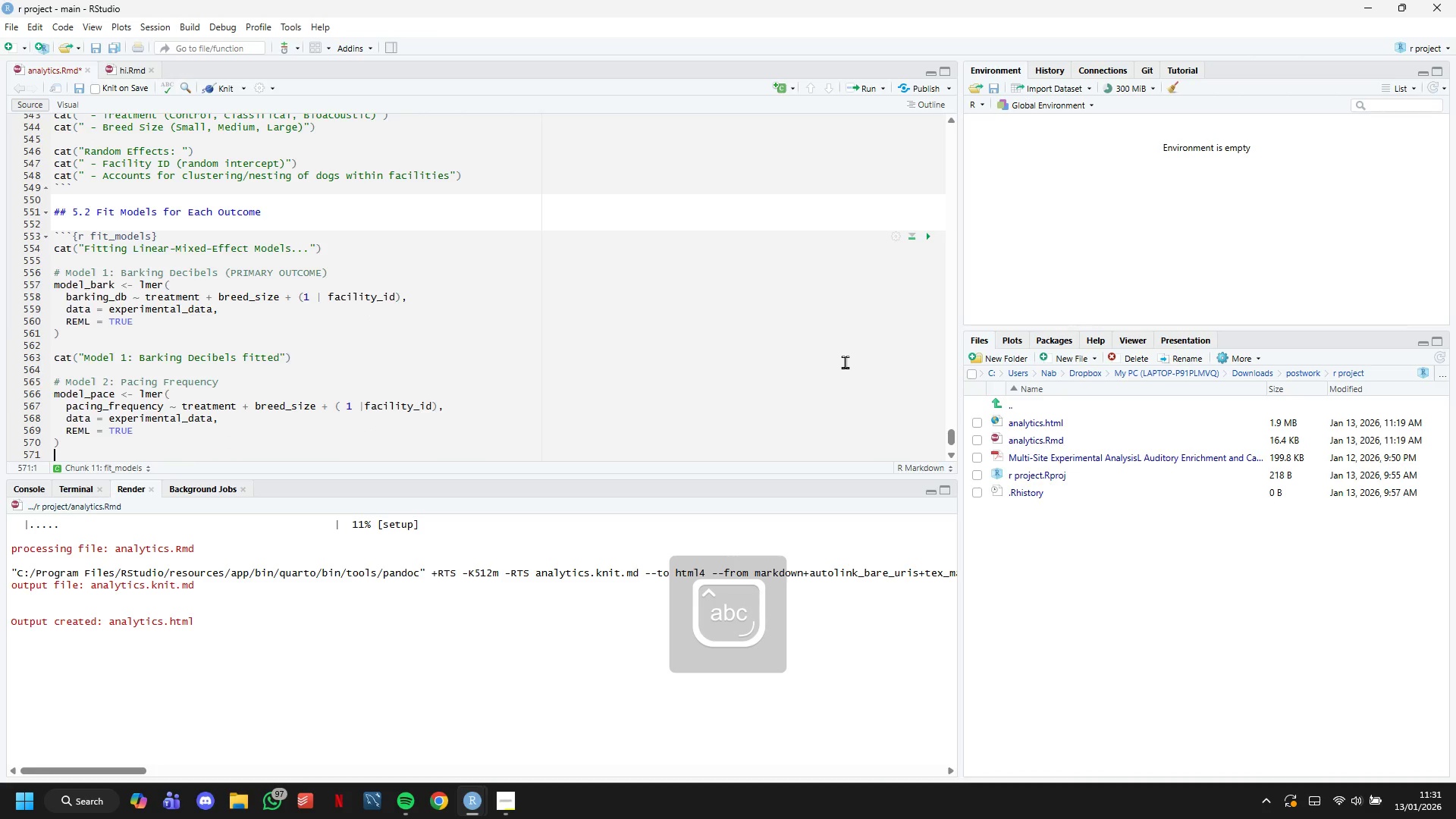 
key(ArrowDown)
 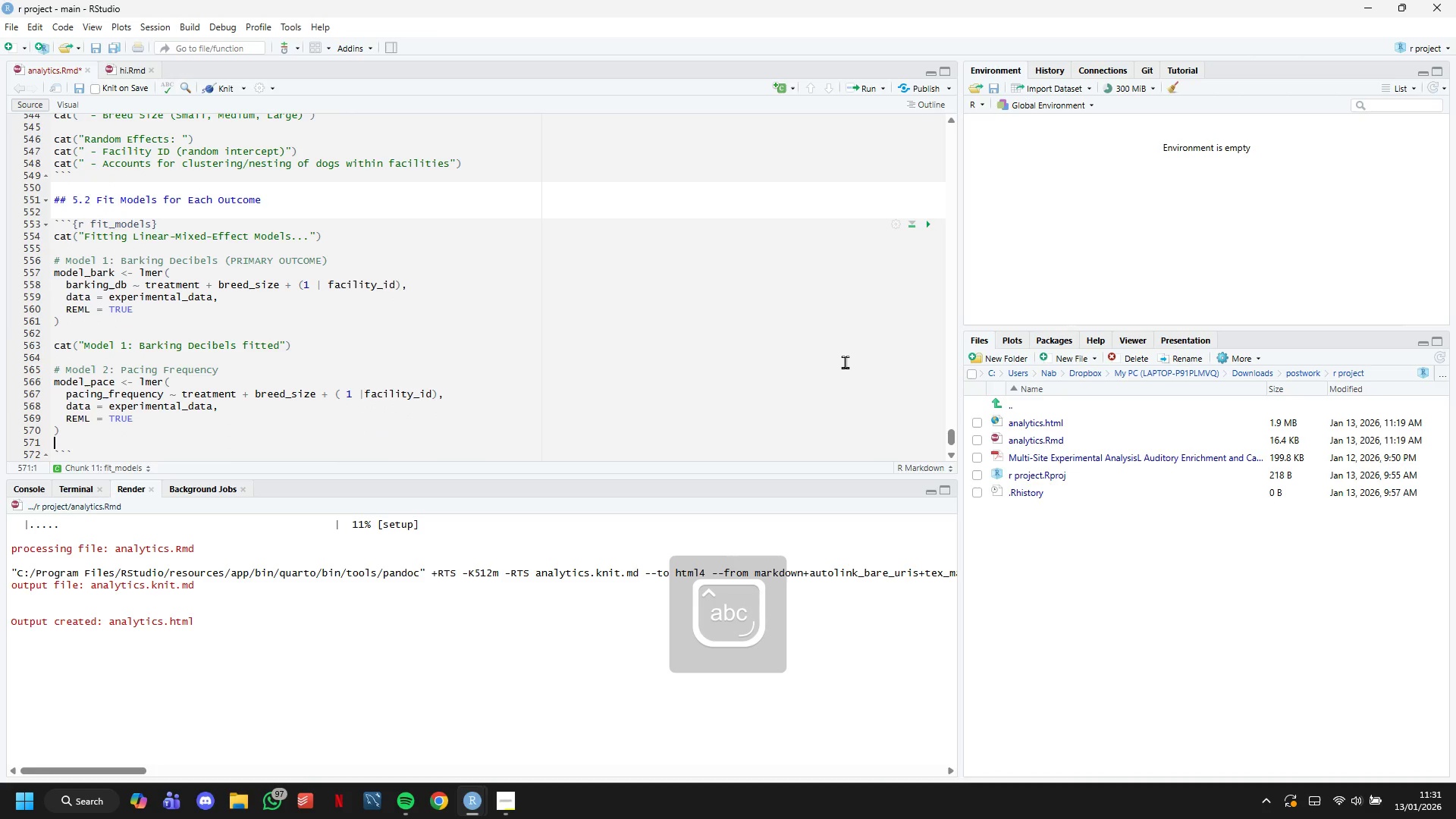 
key(ArrowUp)
 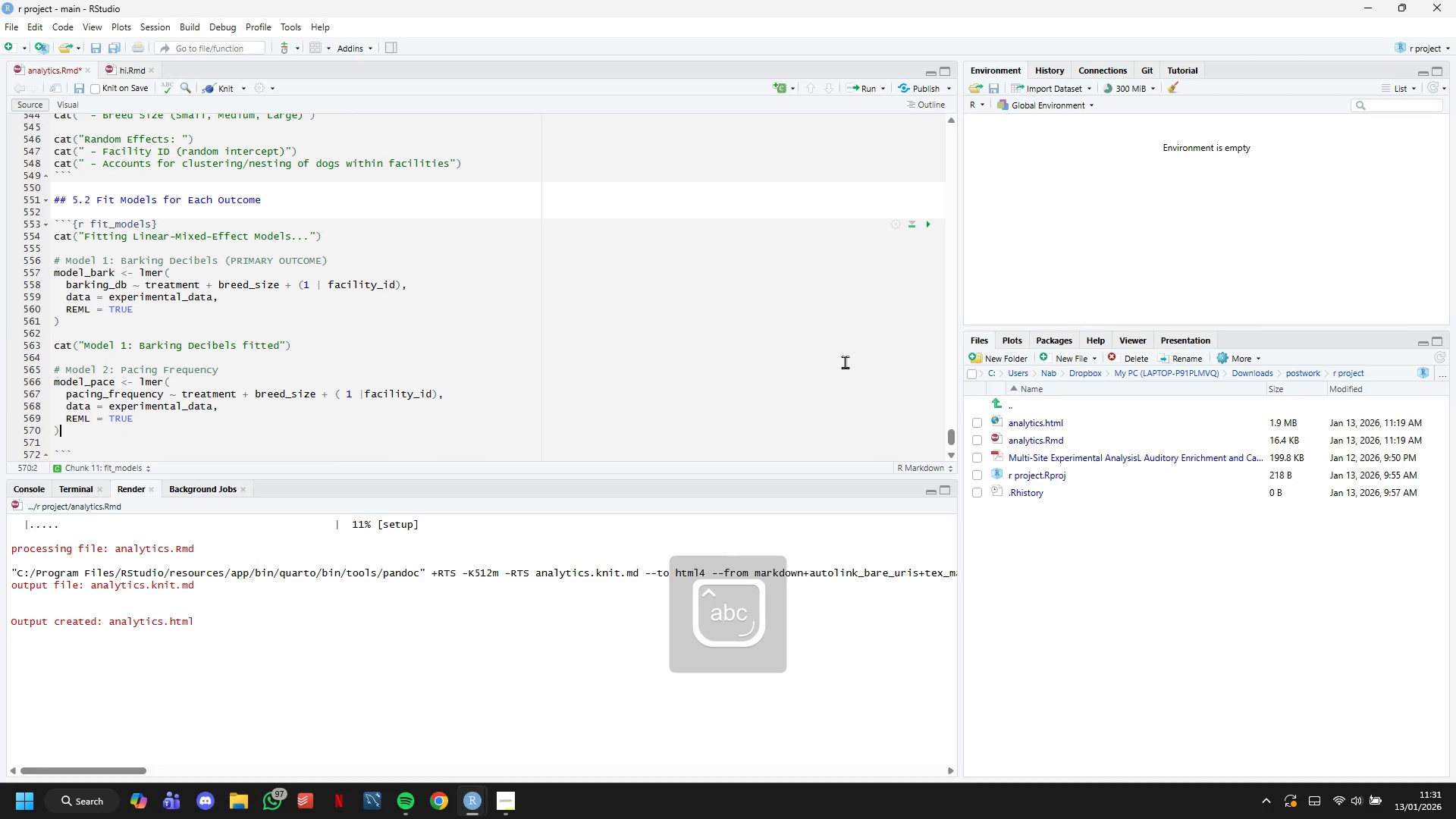 
key(ArrowUp)
 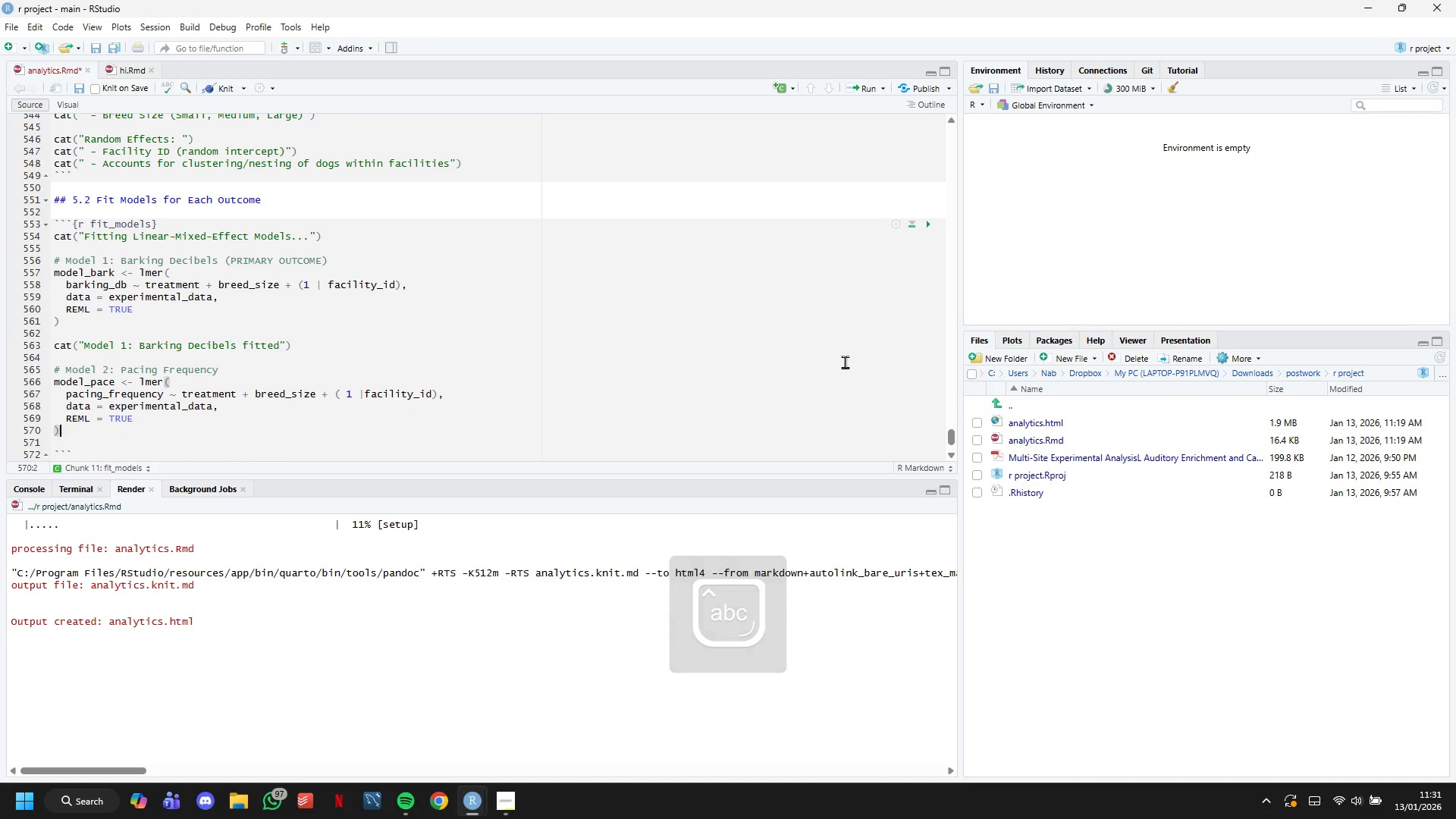 
key(Enter)
 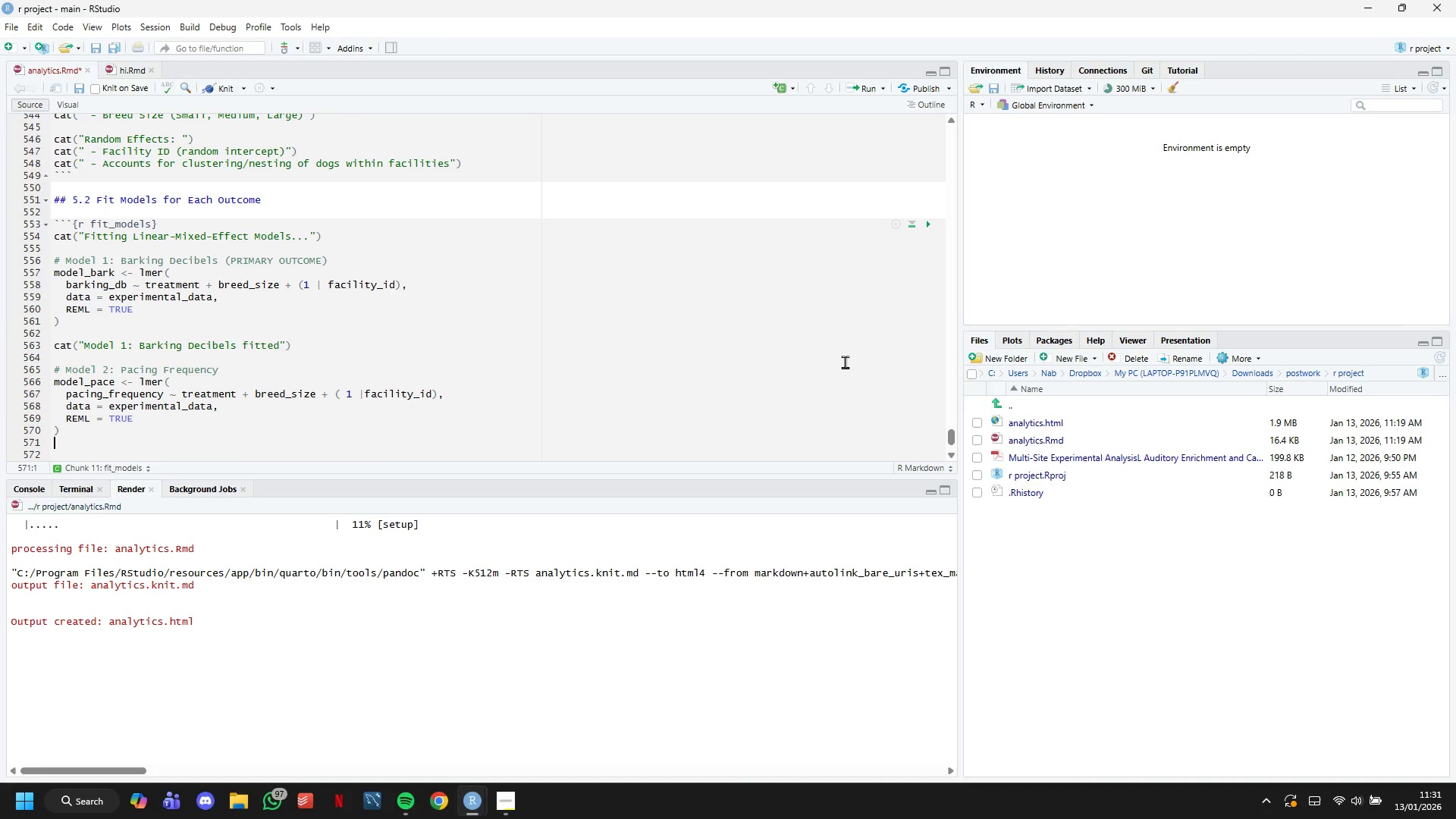 
key(Enter)
 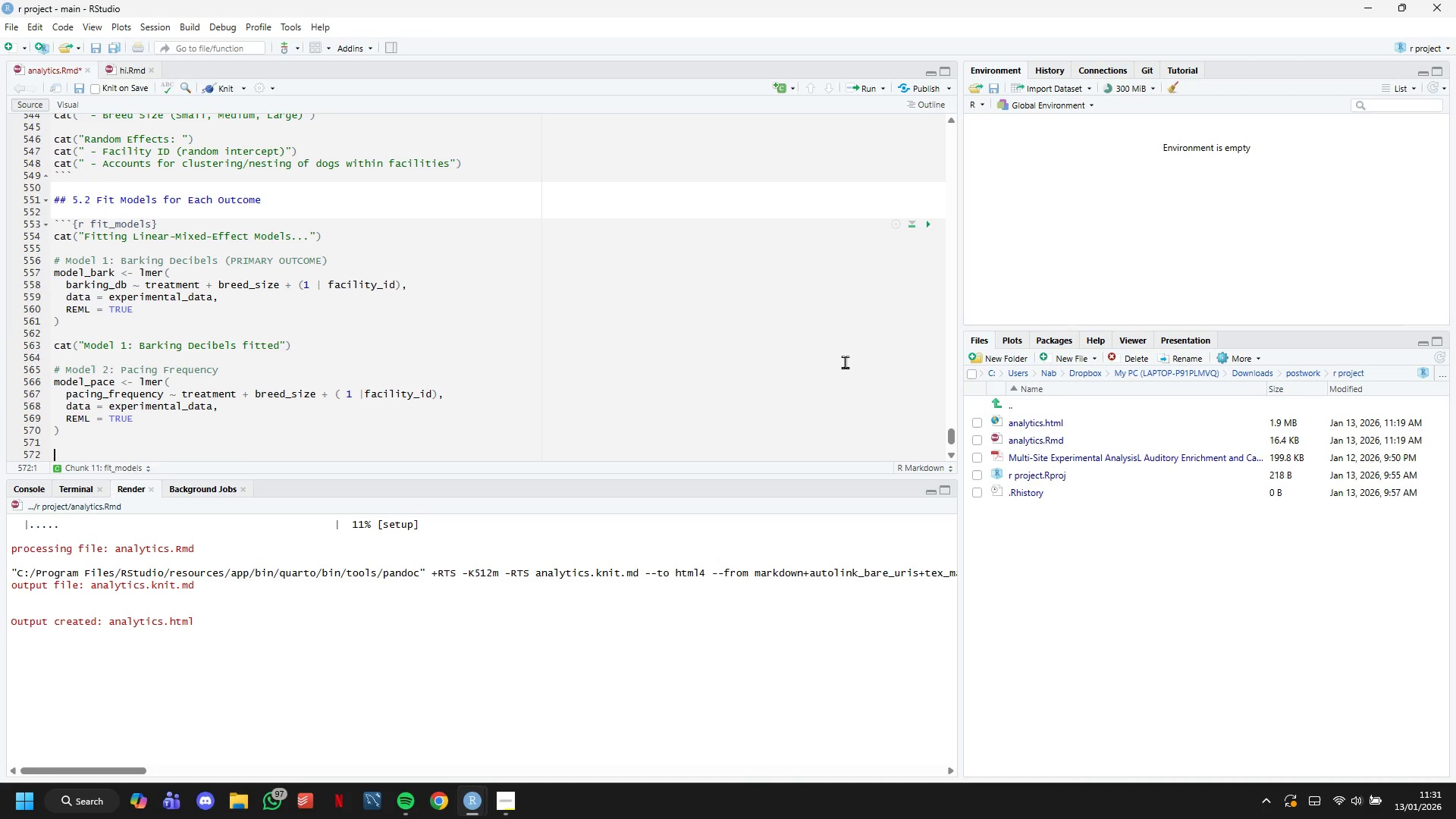 
type(cat("Model 2: Pacing Frequency fitted)
 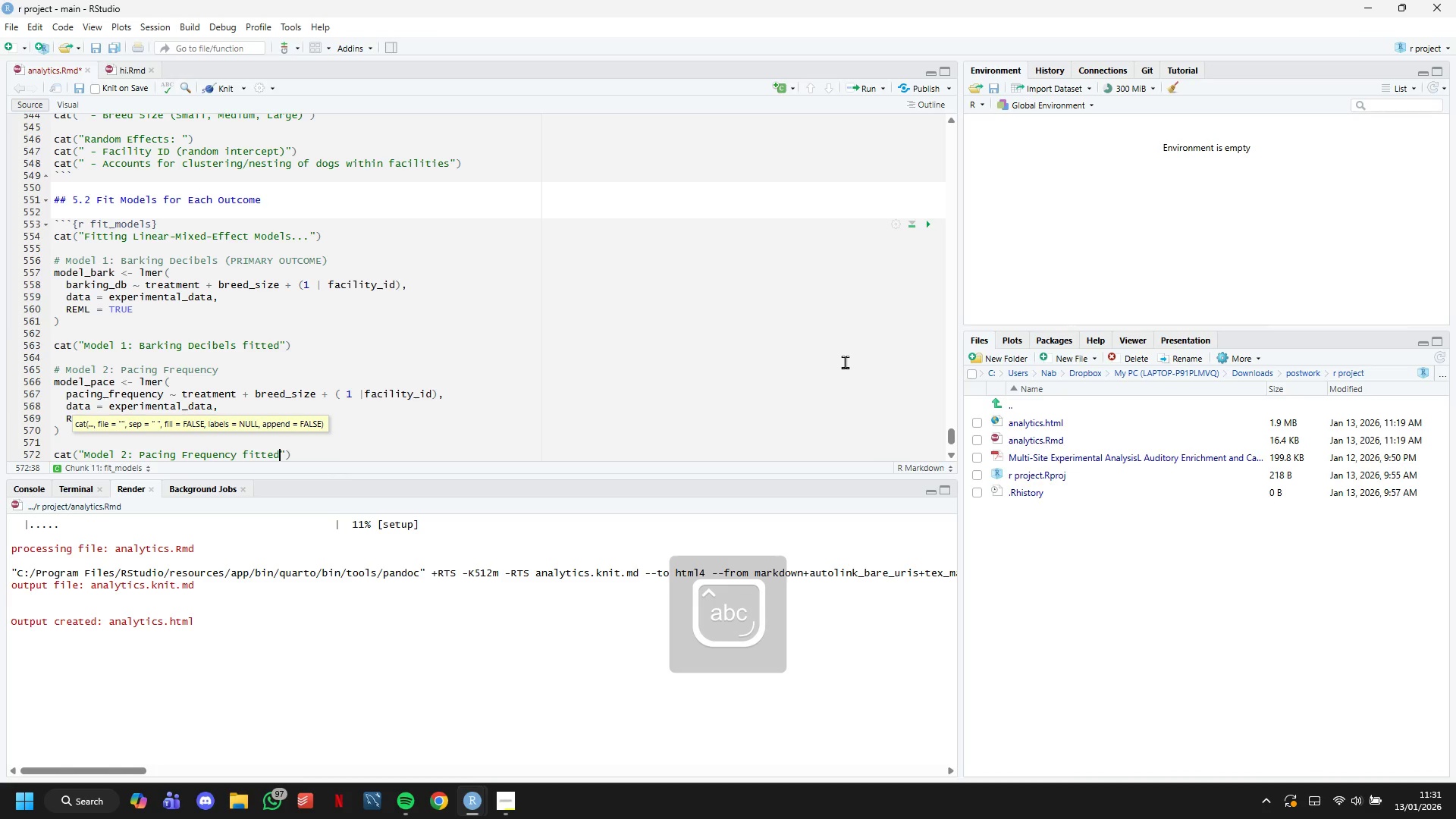 
wait(15.27)
 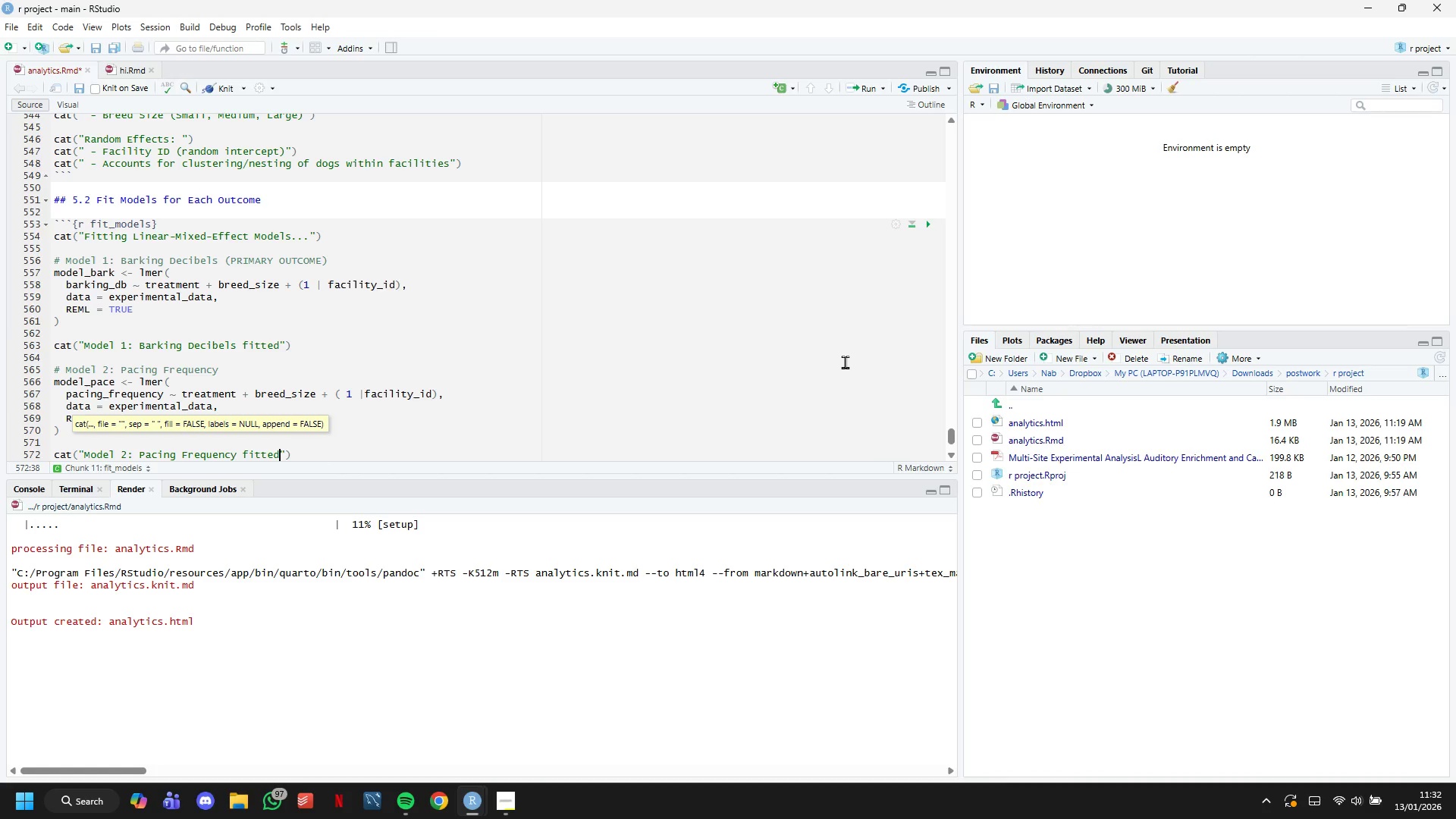 
scroll: coordinate [680, 144], scroll_direction: down, amount: 5.0
 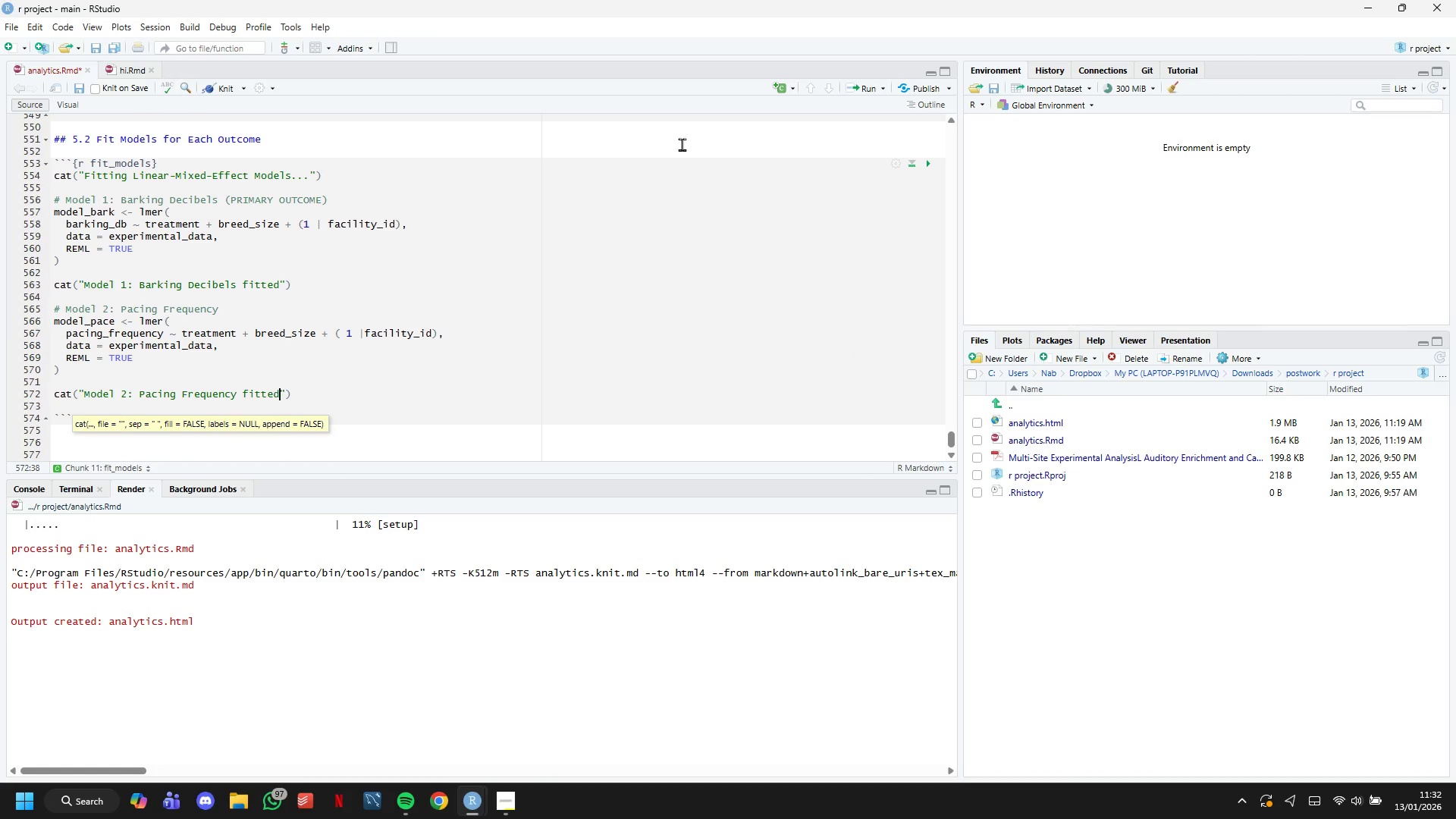 
key(ArrowRight)
 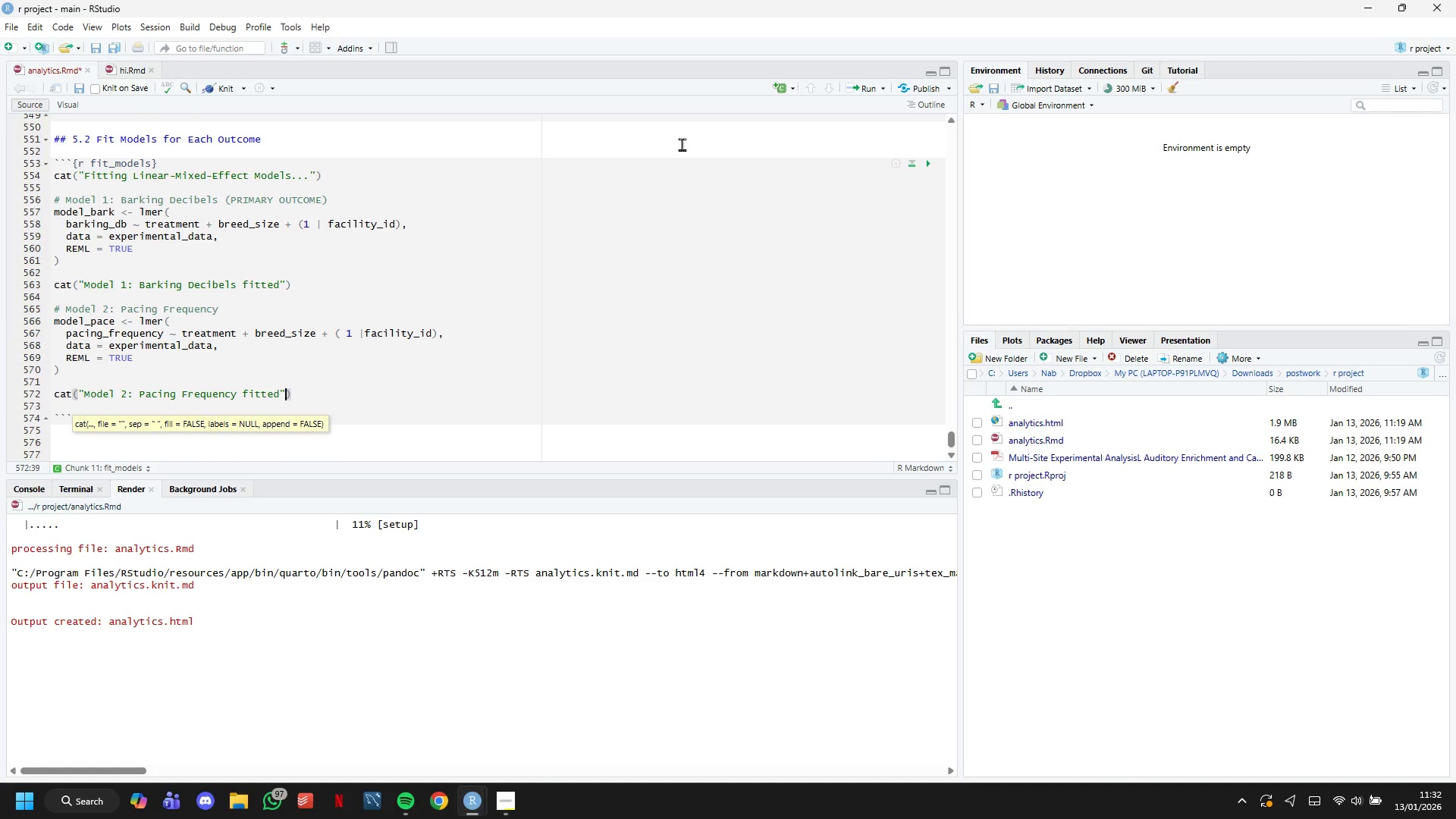 
key(ArrowRight)
 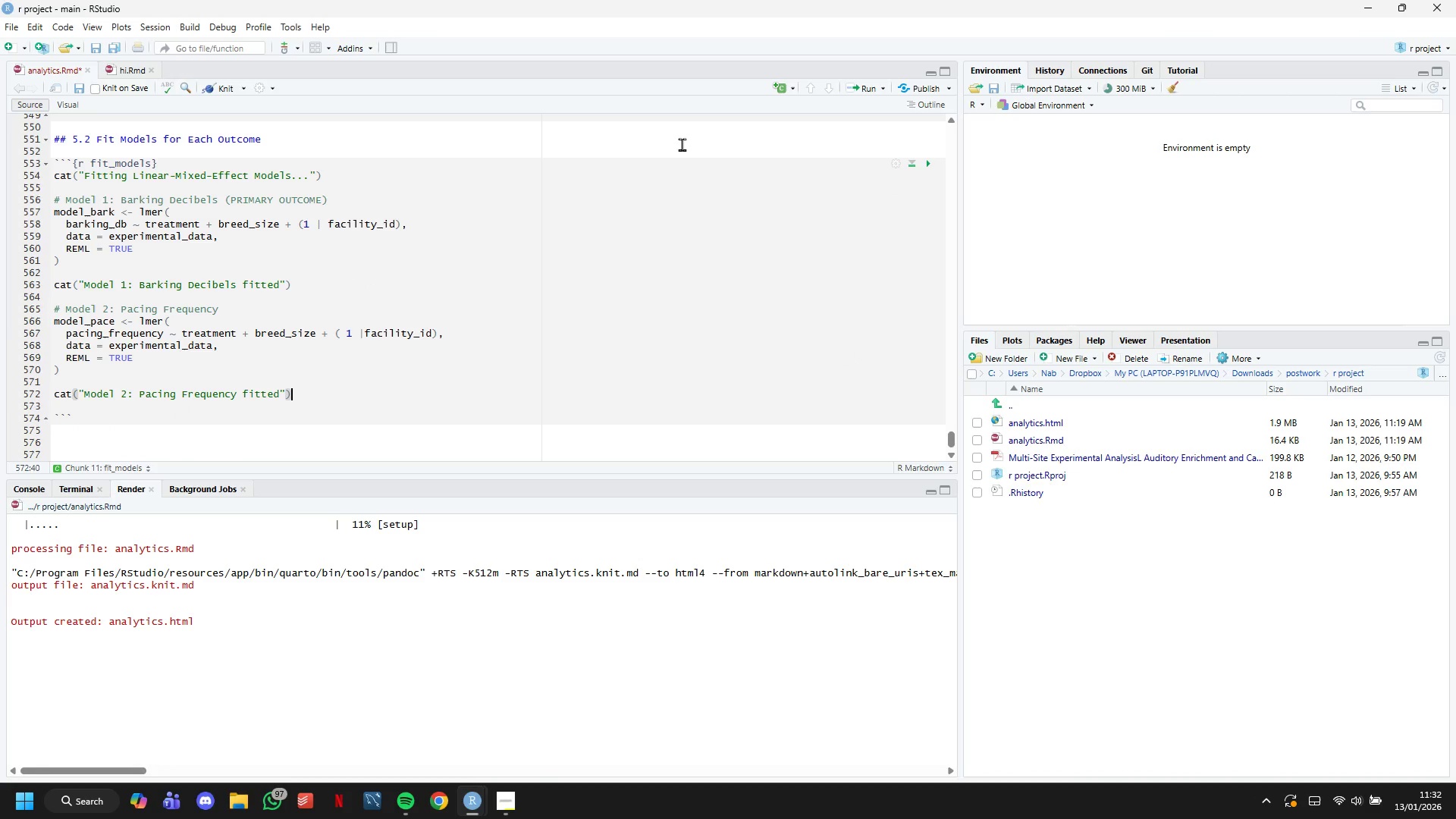 
wait(5.22)
 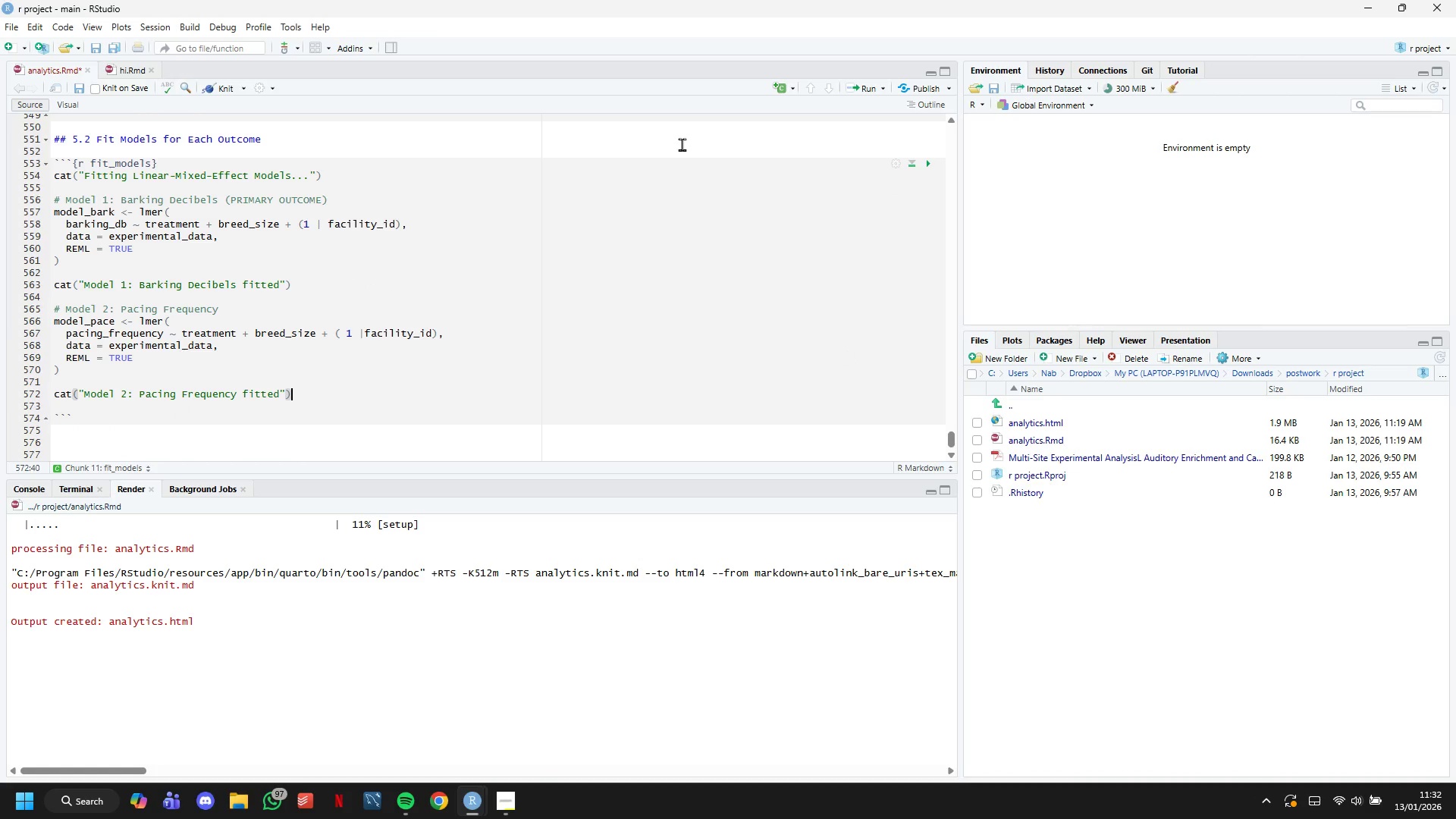 
scroll: coordinate [453, 320], scroll_direction: down, amount: 2.0
 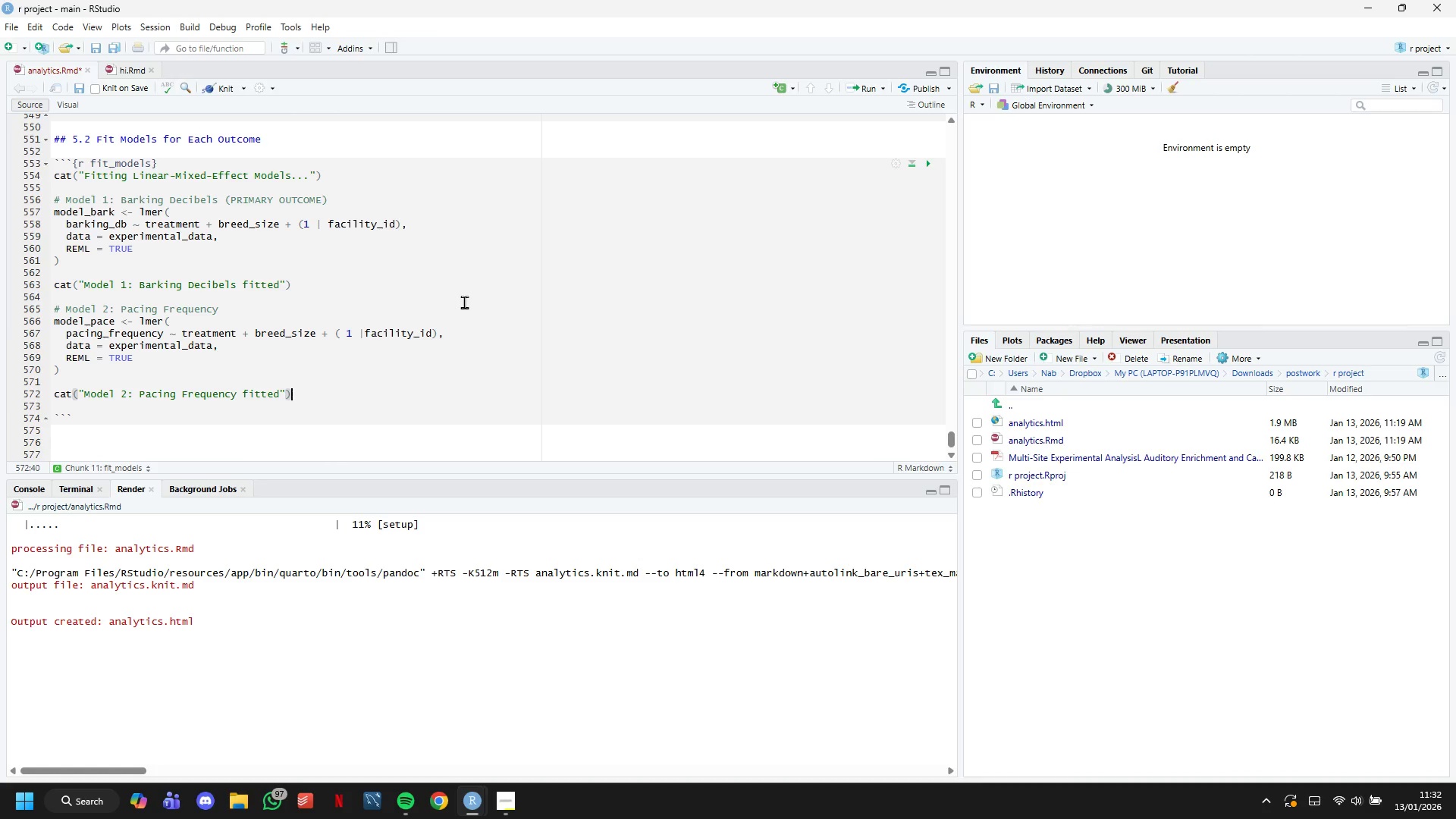 
key(Enter)
 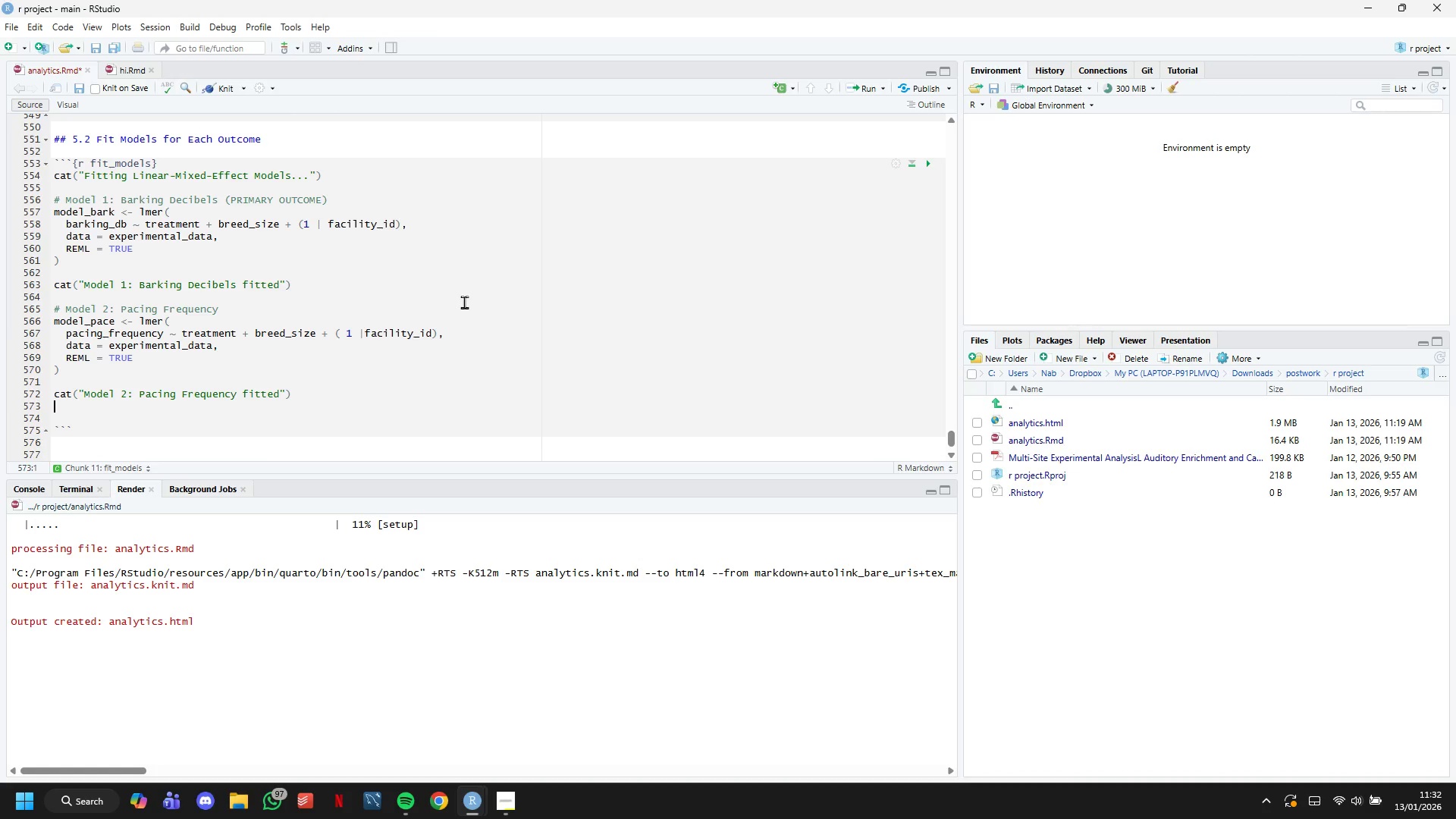 
key(Enter)
 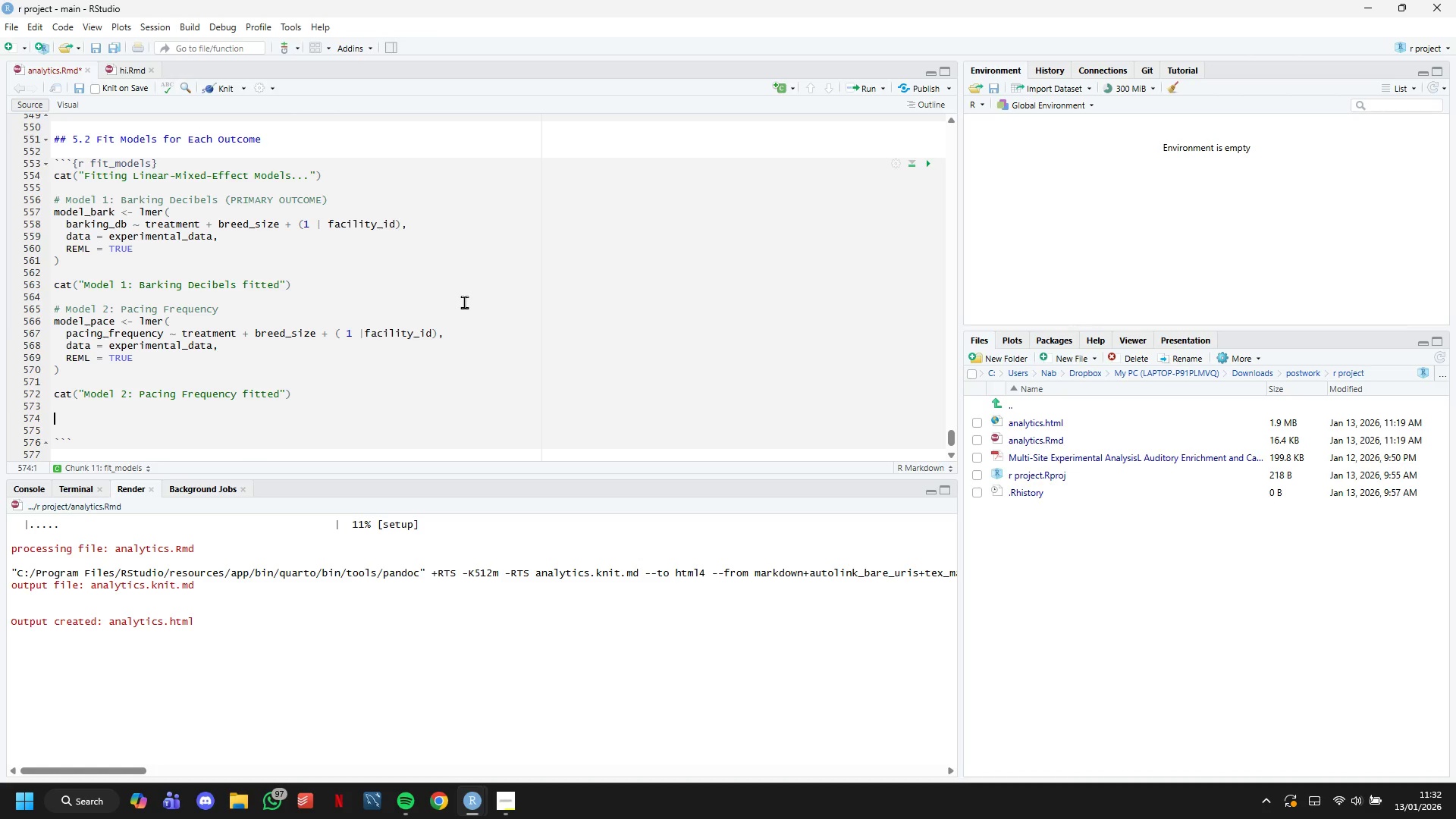 
type(# Model 3: )
 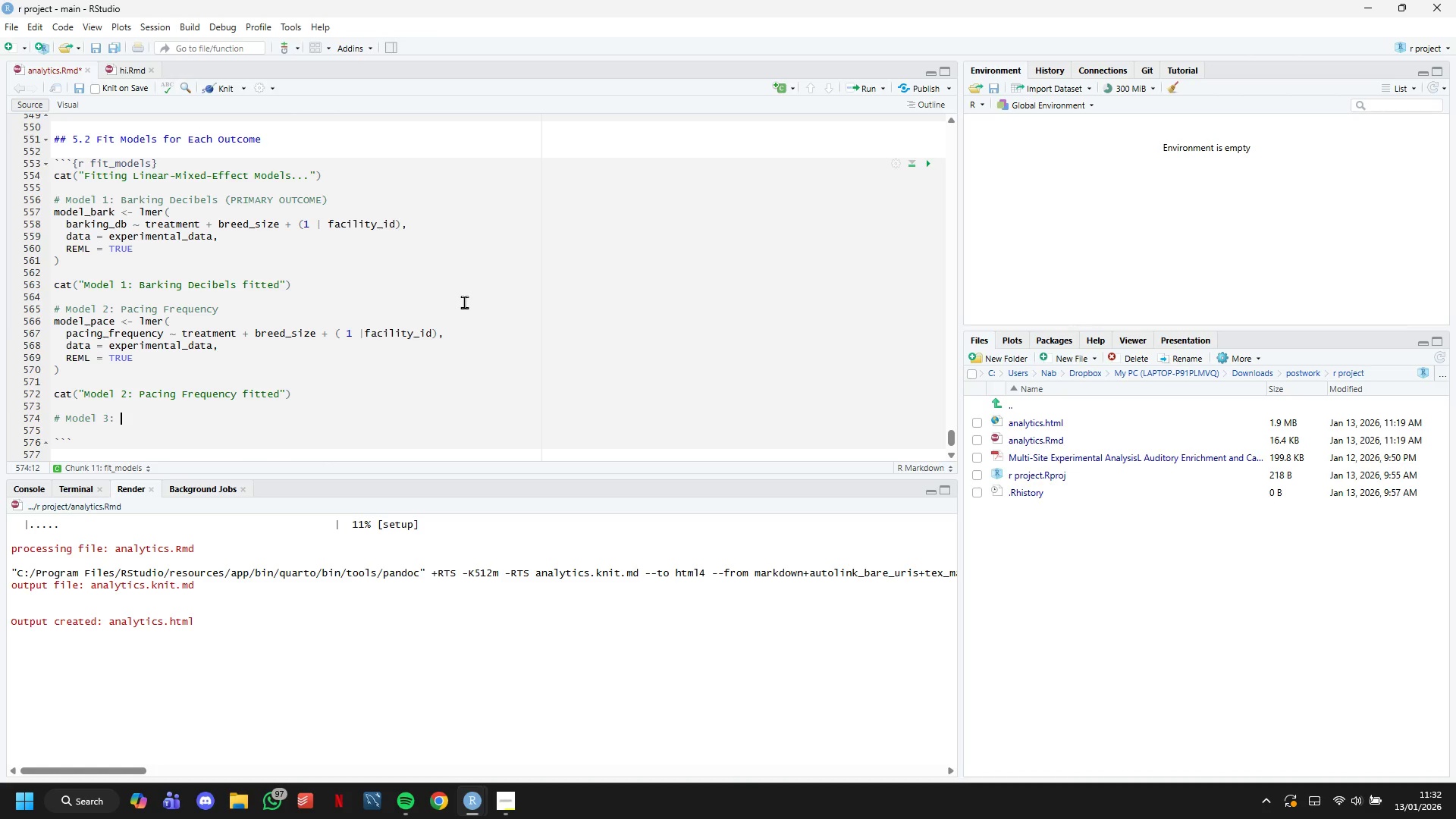 
type(Resr )
key(Backspace)
key(Backspace)
type(t Duration)
 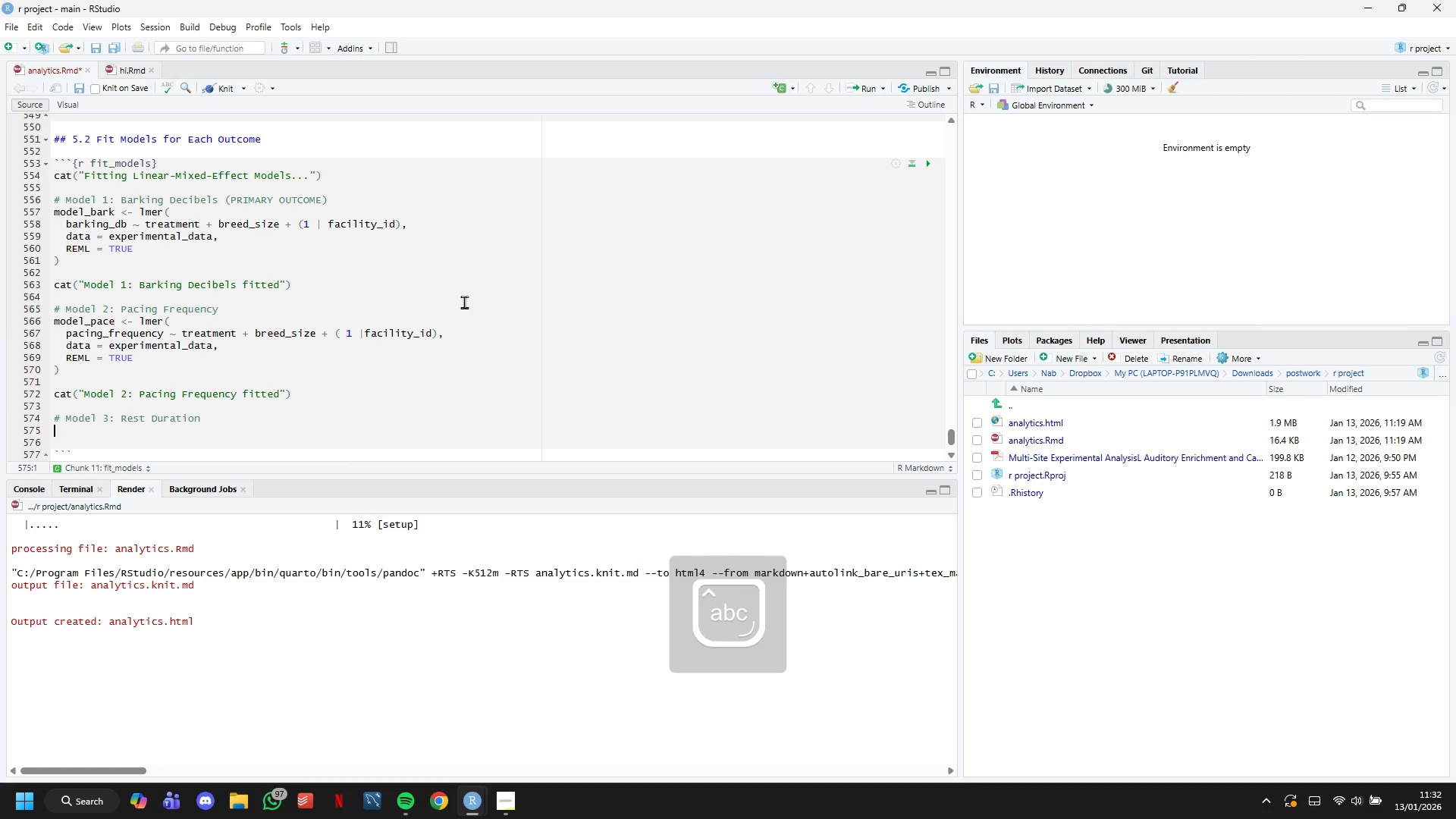 
key(Enter)
 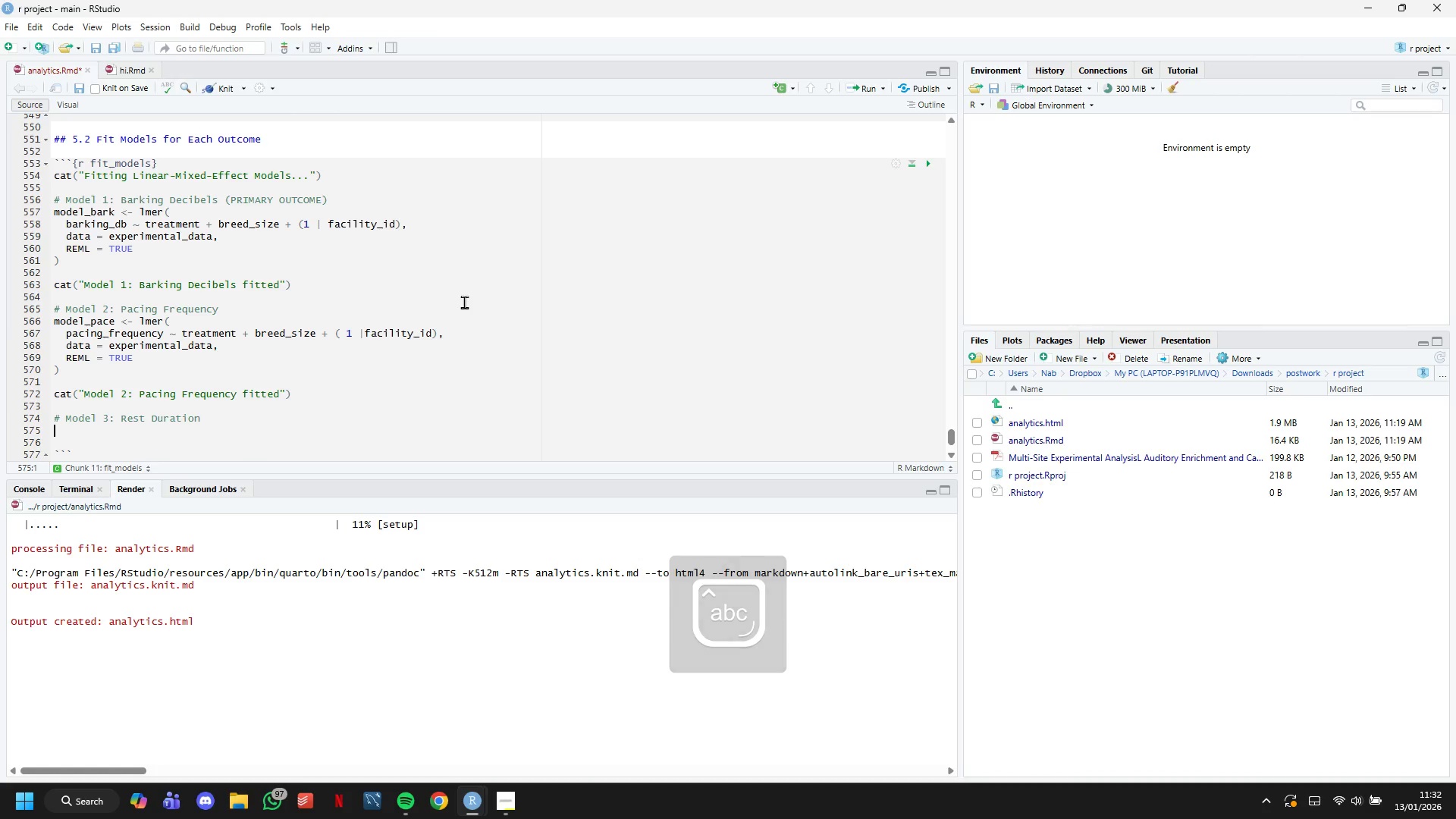 
type(model_rest)
 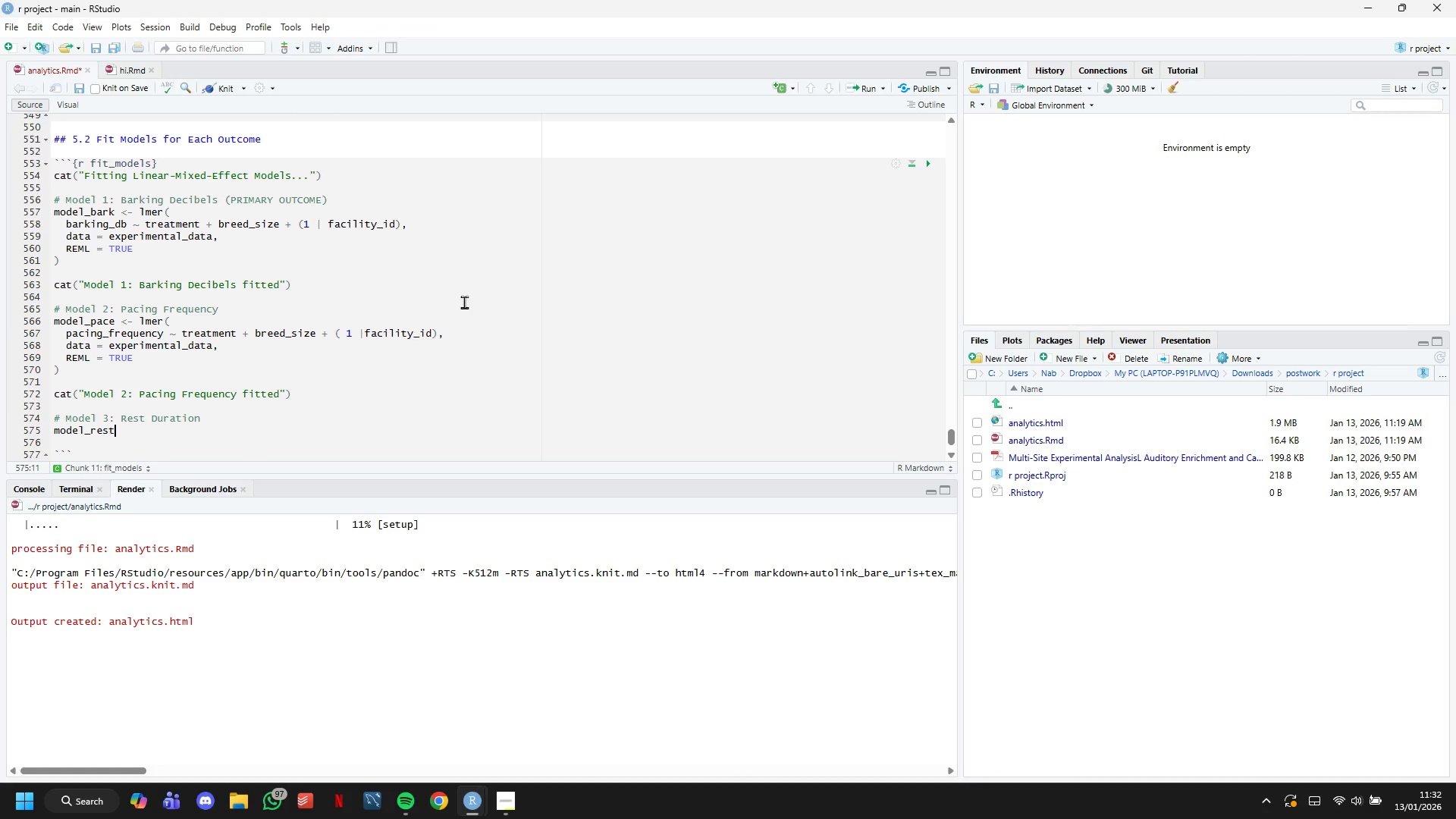 
type( <- lmer()
 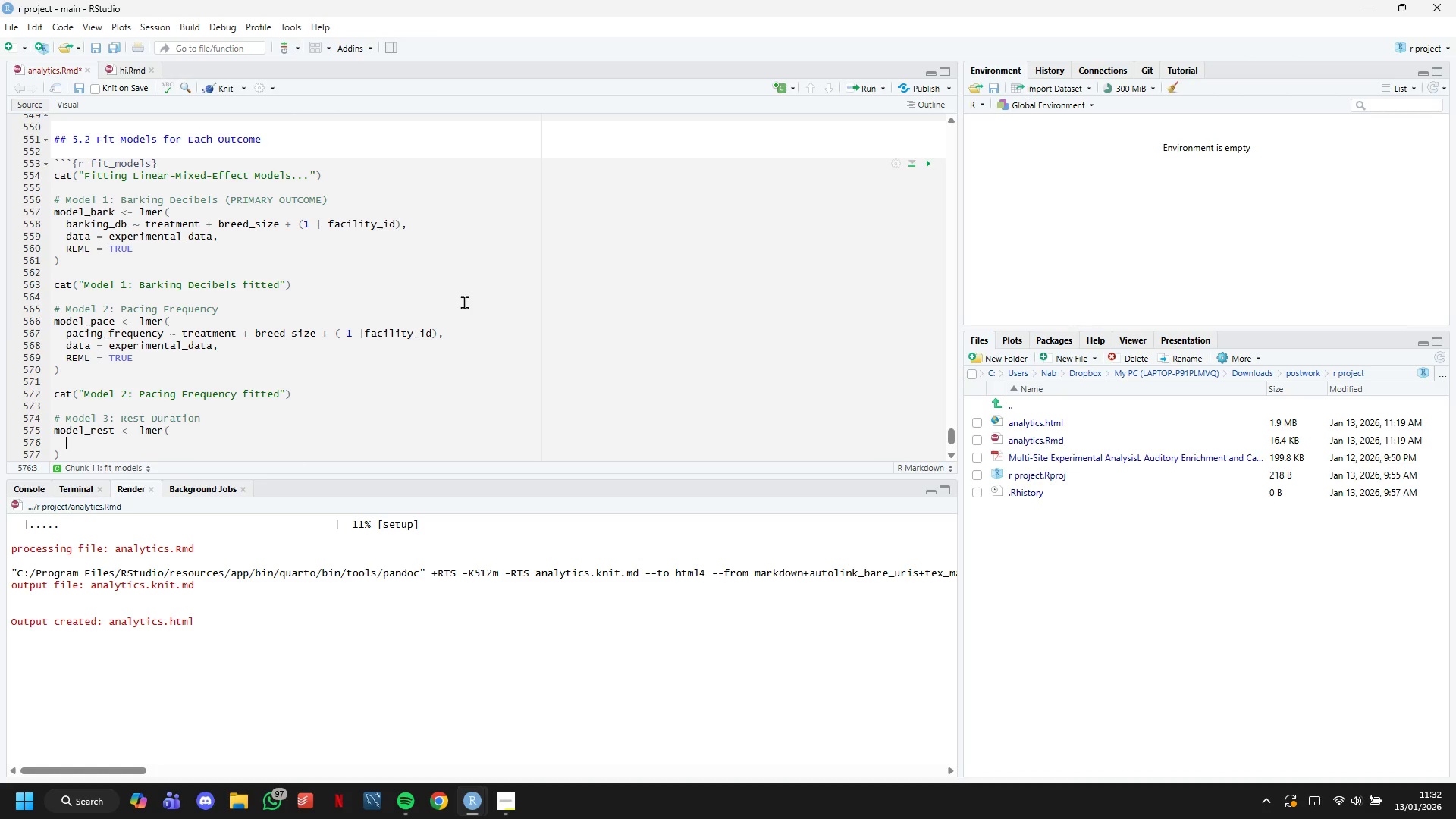 
 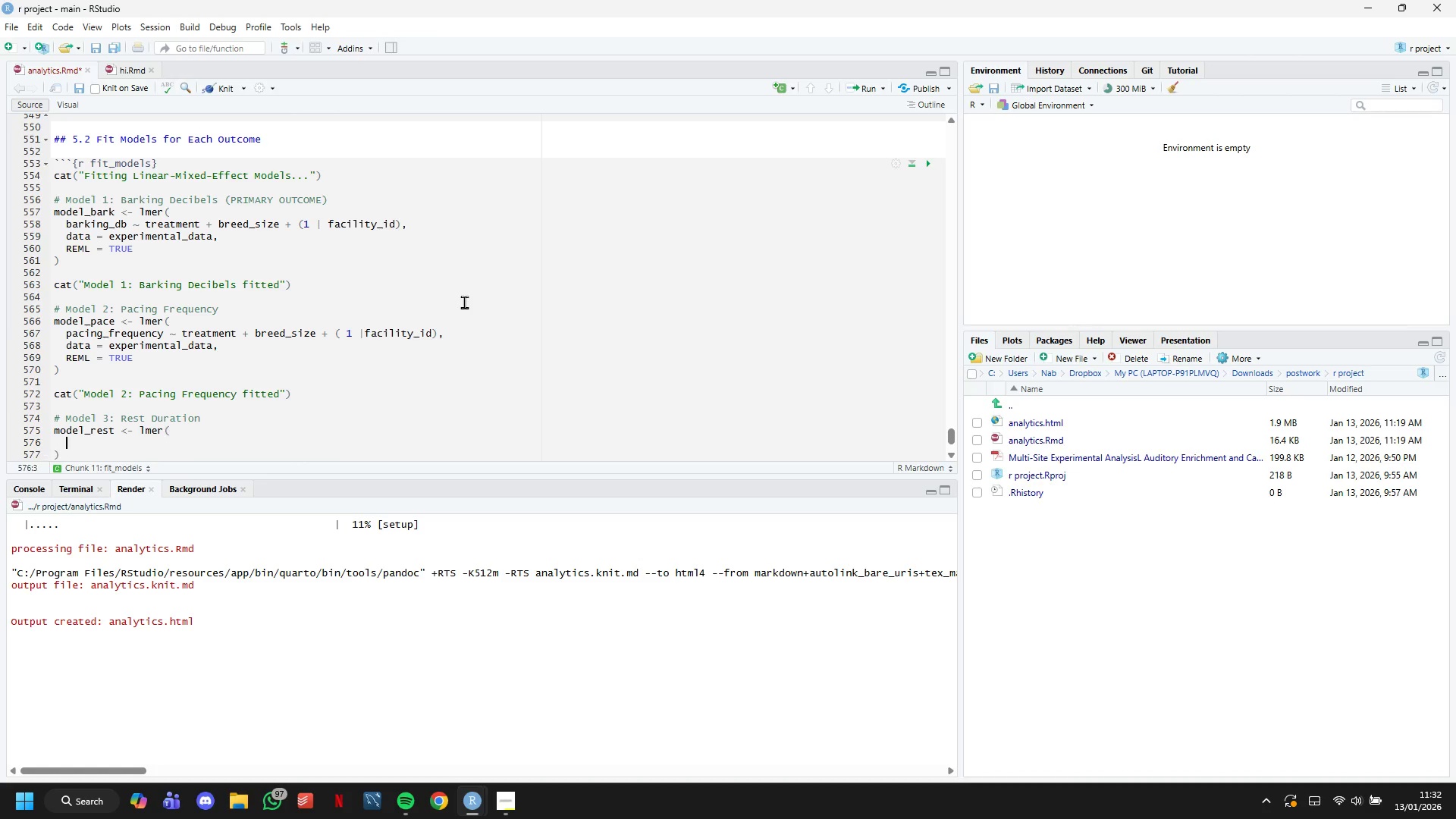 
key(Enter)
 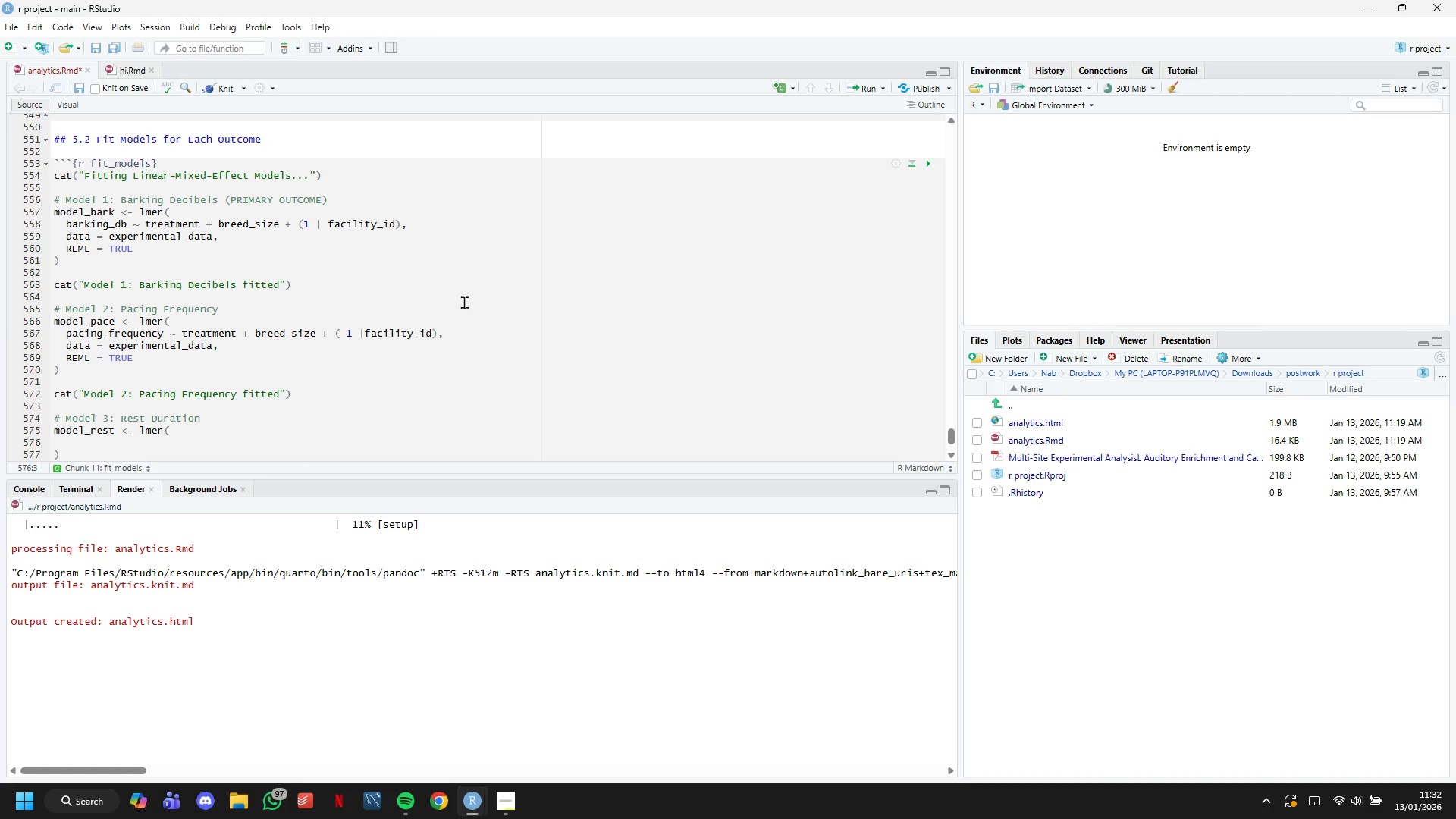 
type(rest)
 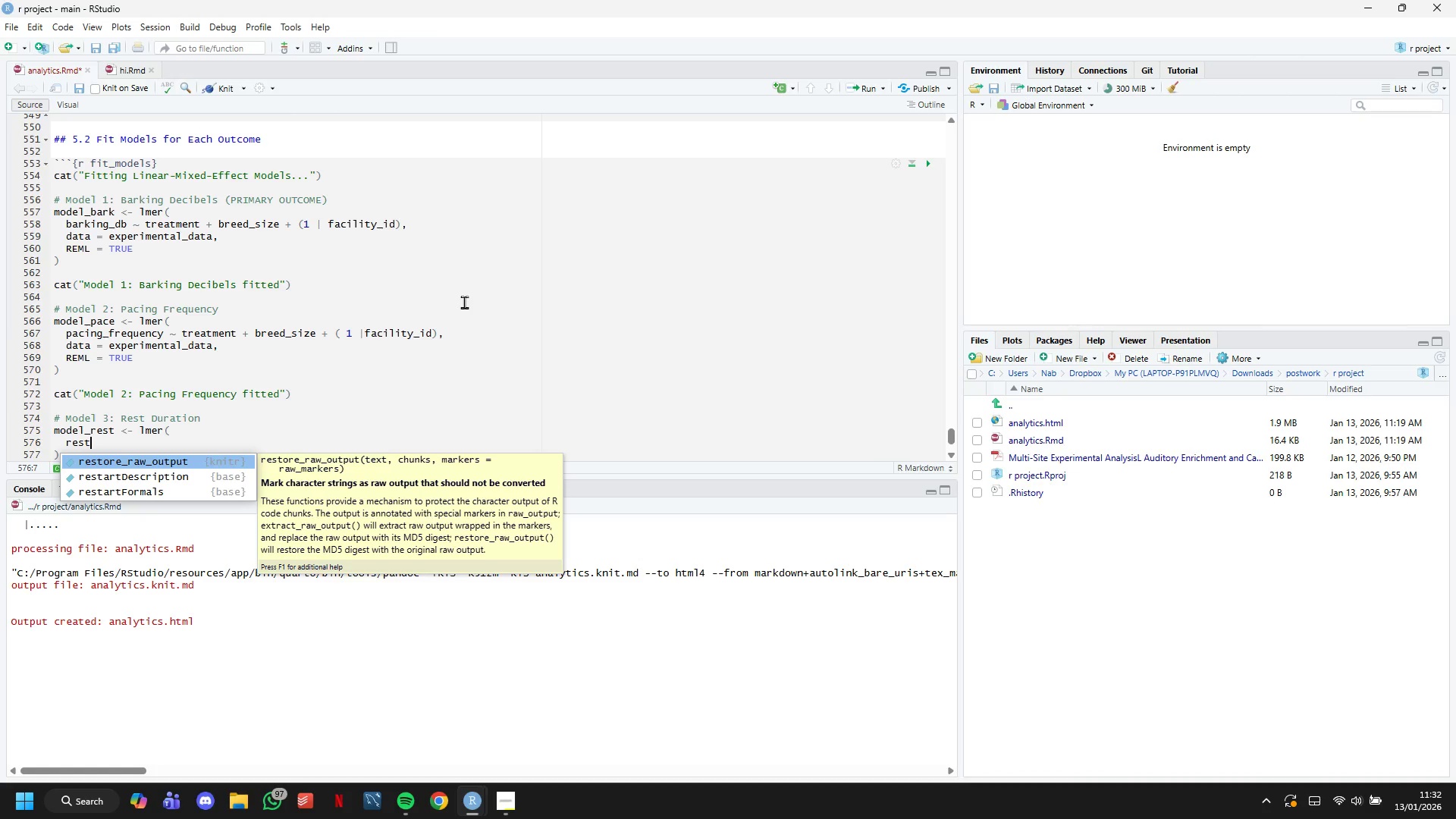 
wait(11.33)
 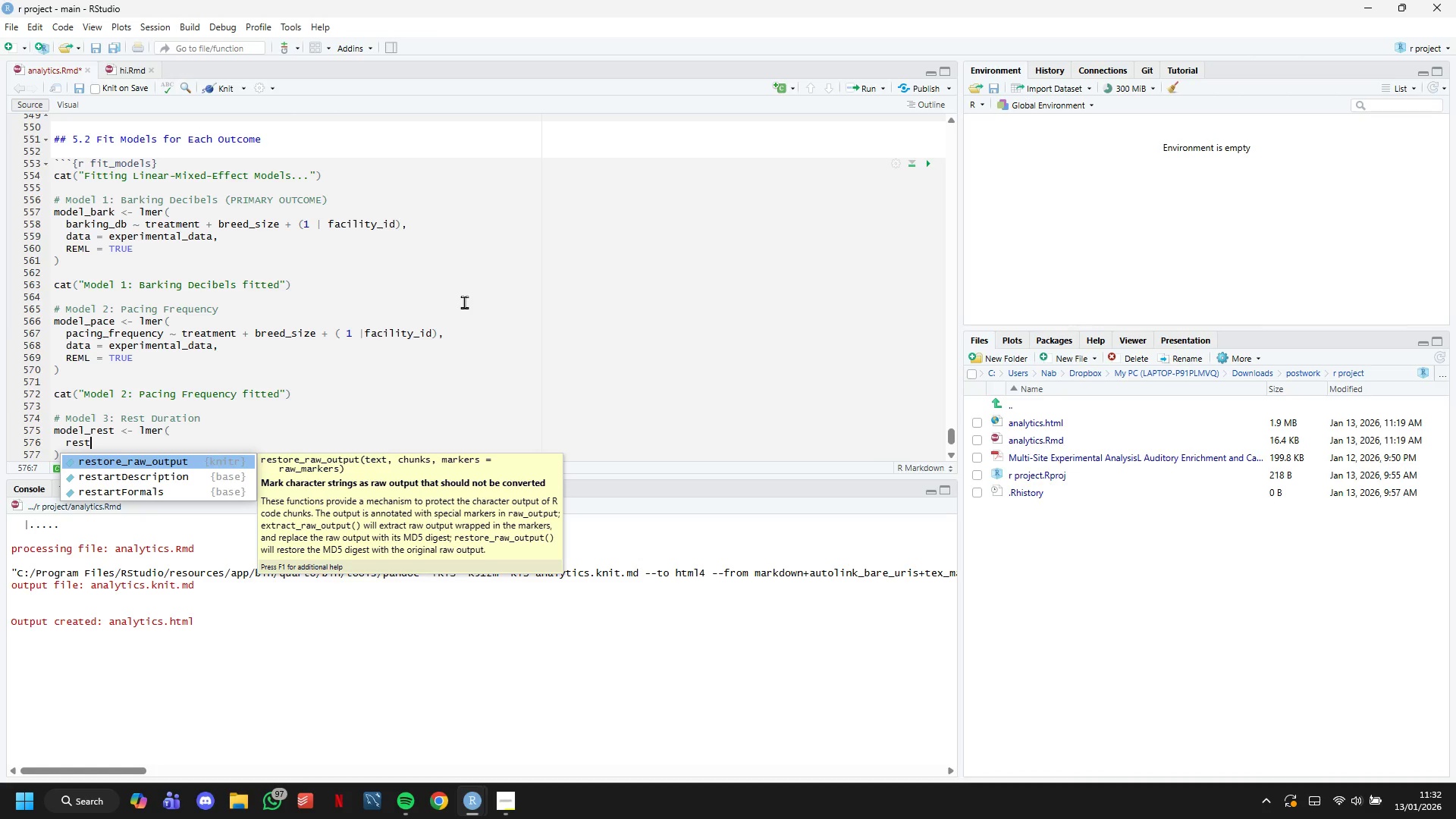 
type(_duration )
 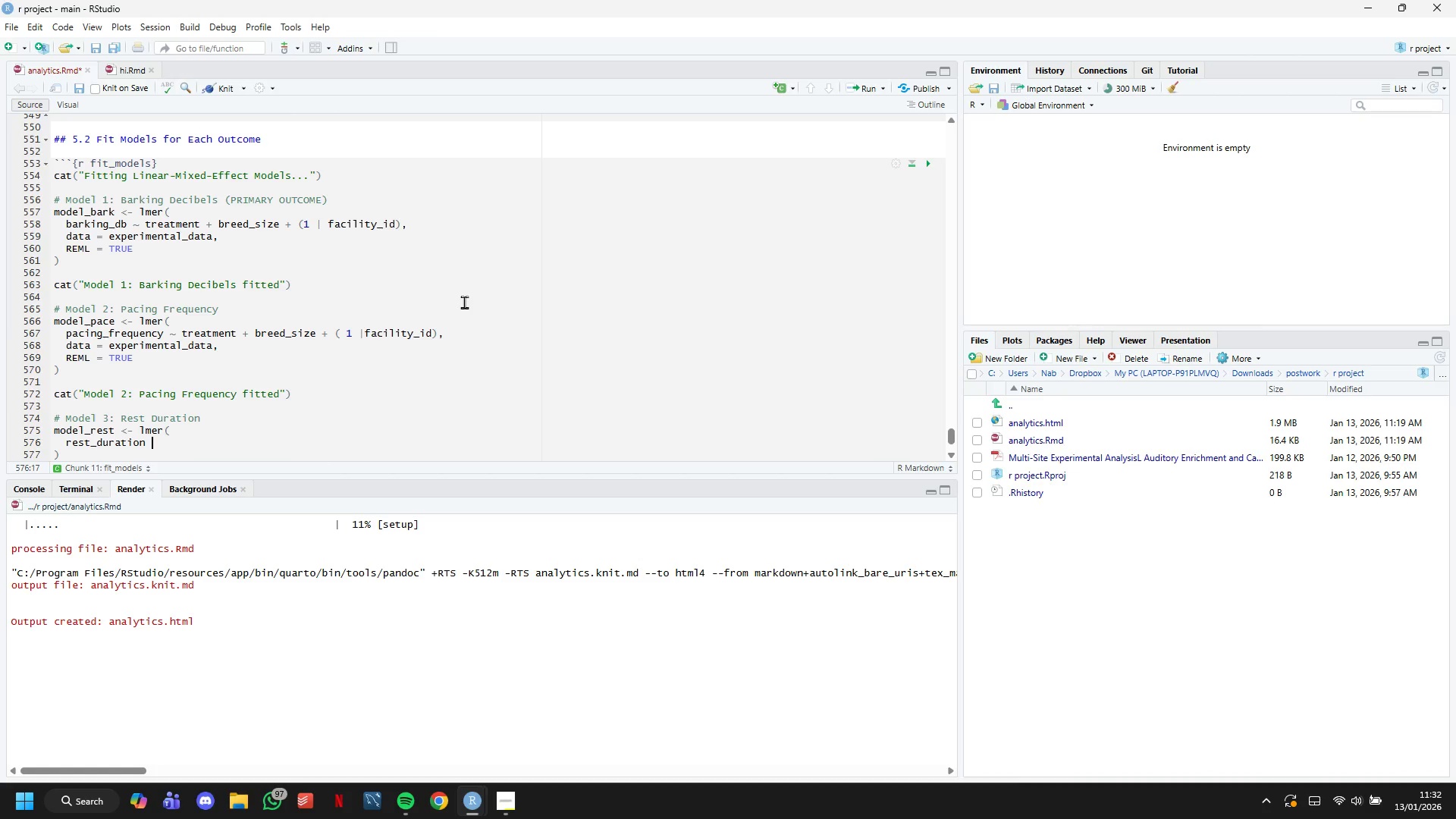 
type(~ treatmentr)
key(Backspace)
key(Backspace)
type(t + breed_size + (1 | facility_id)
 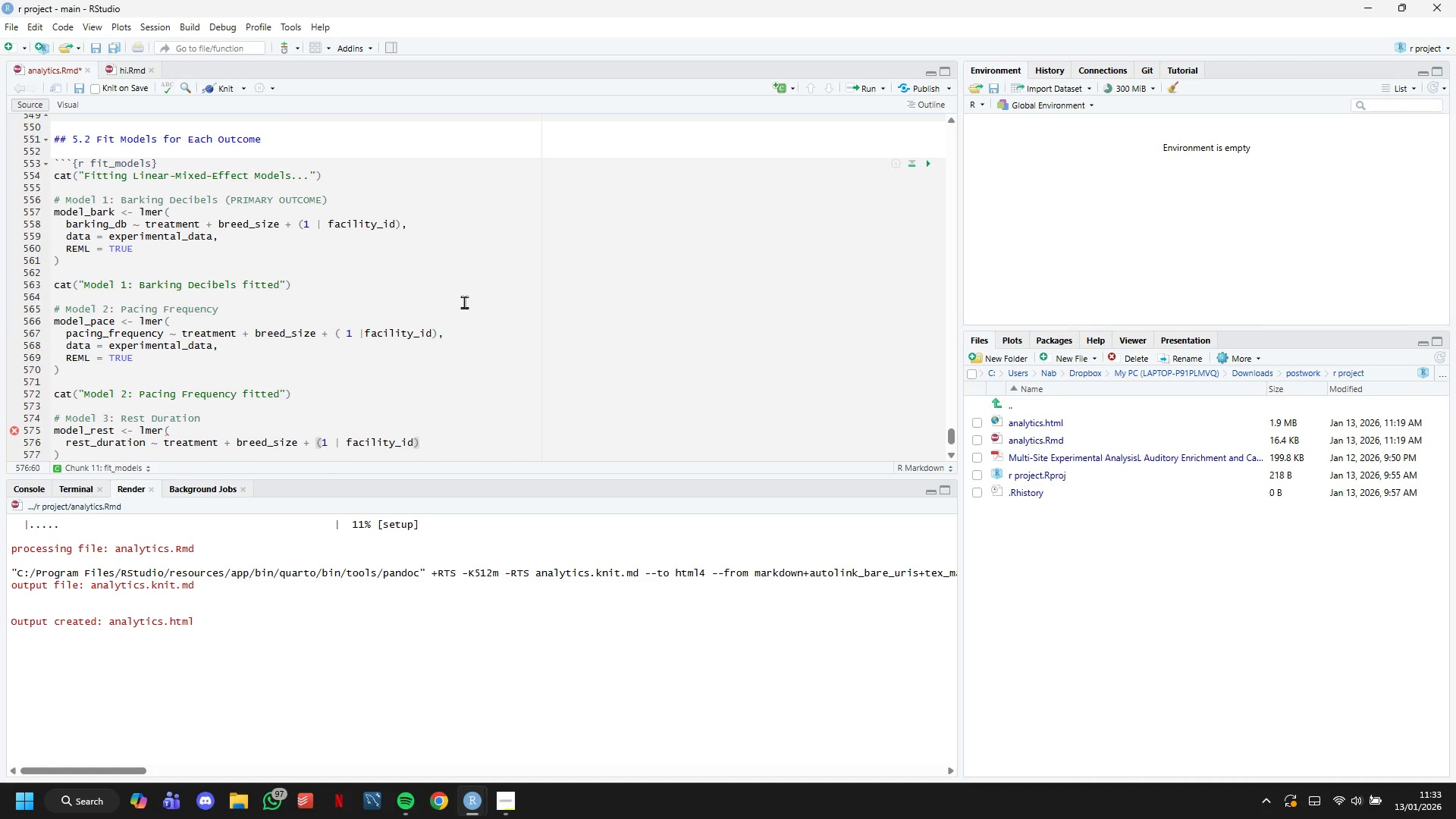 
key(ArrowRight)
 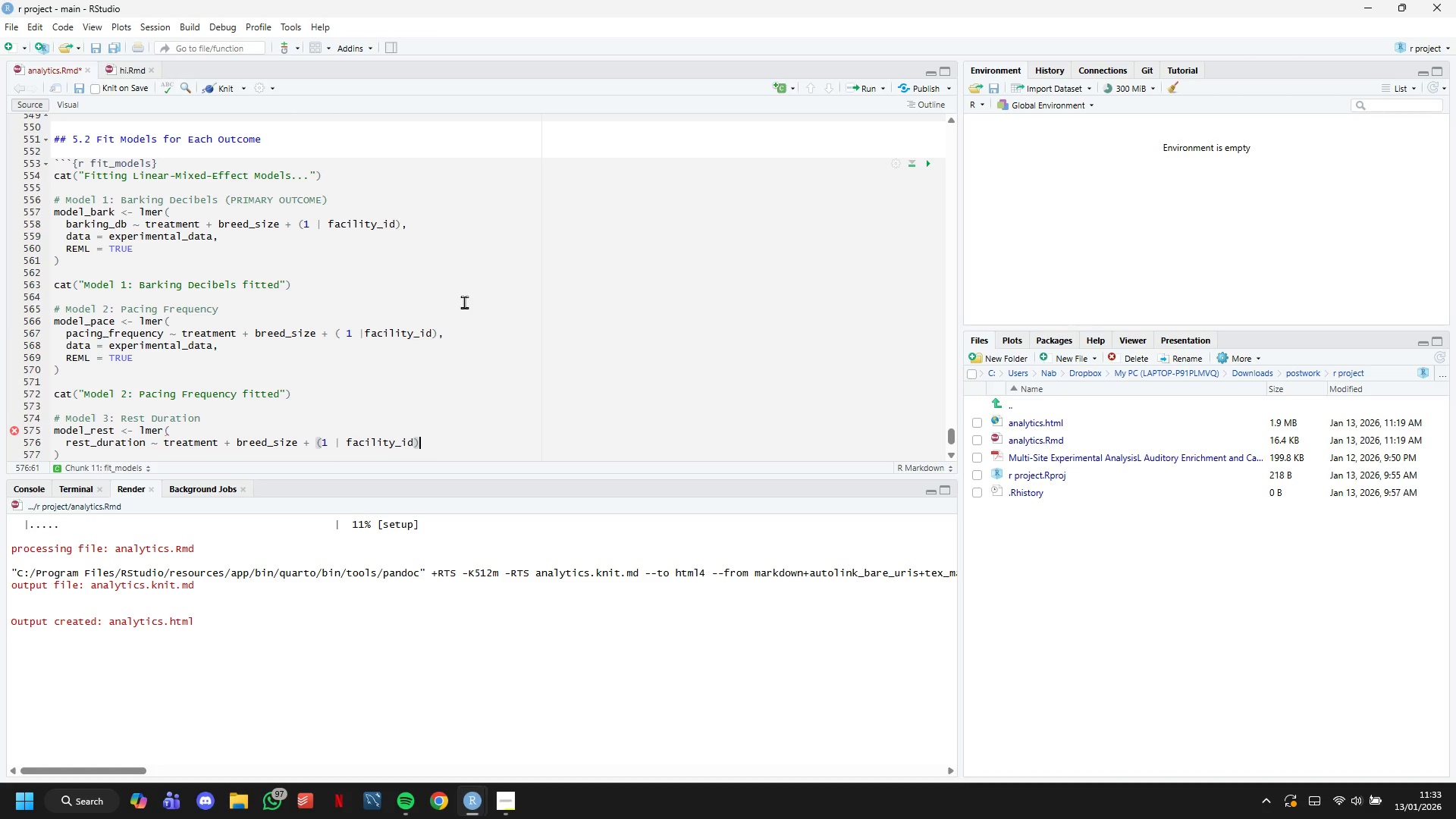 
key(Comma)
 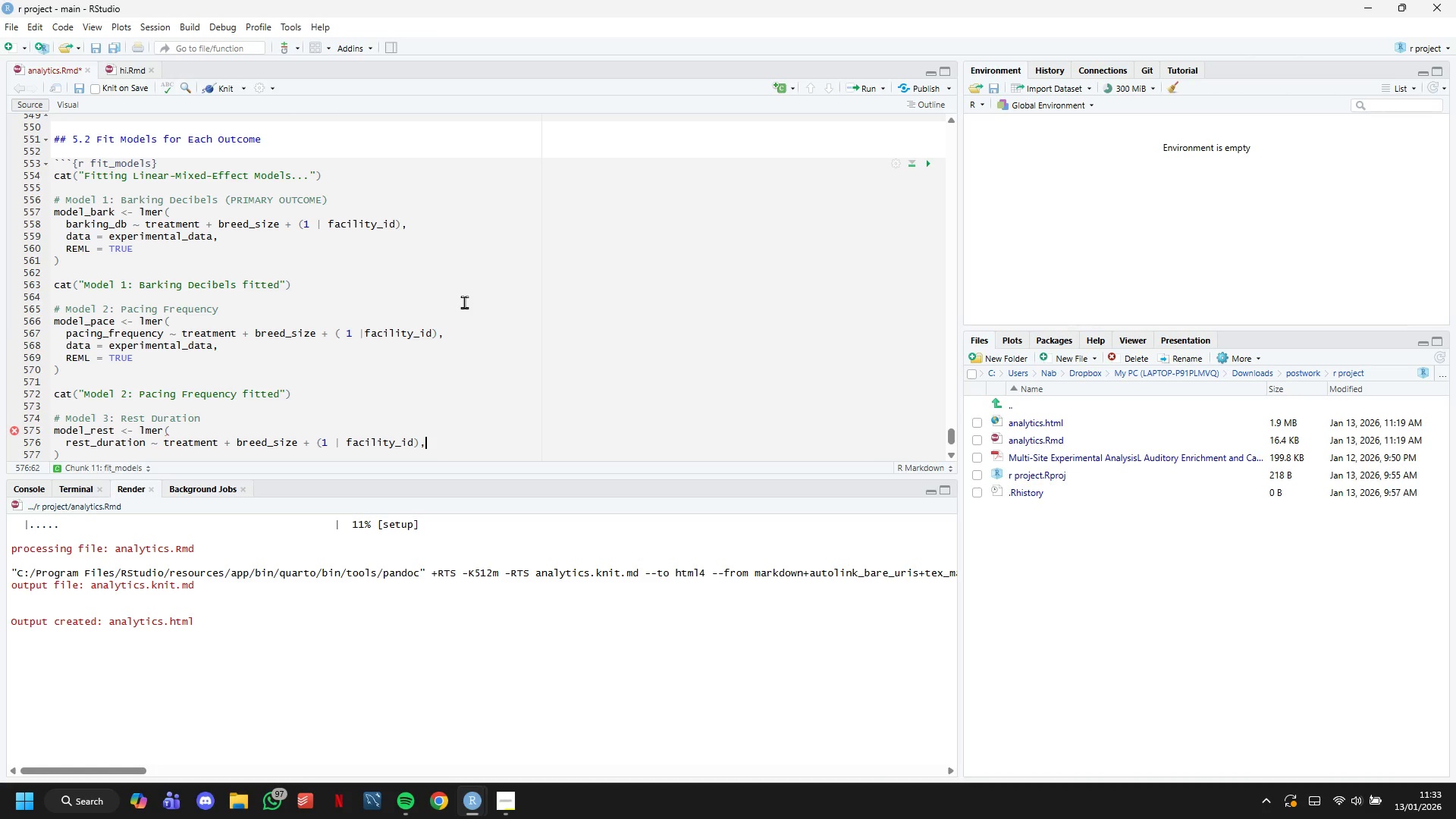 
key(Enter)
 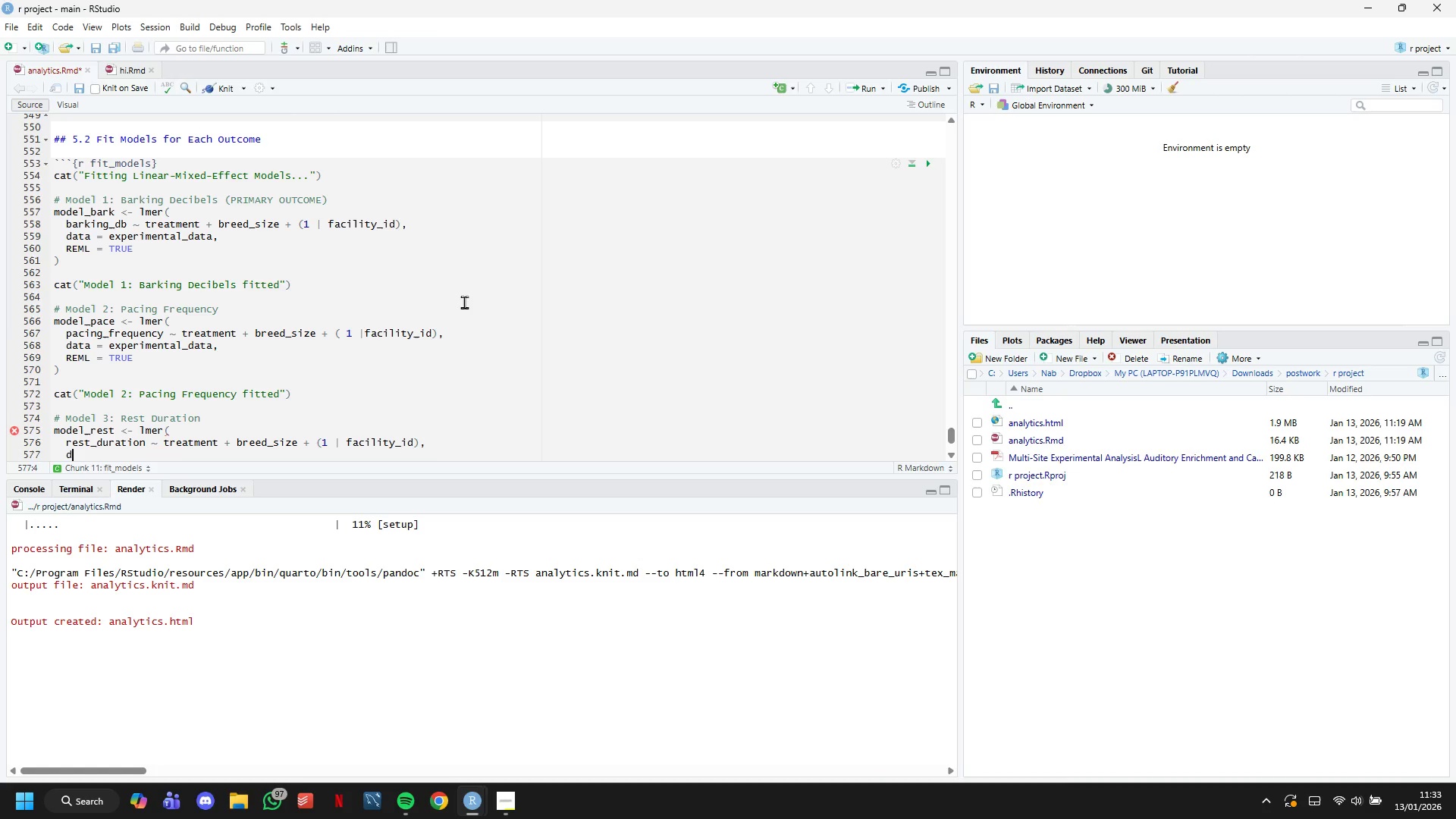 
type(data = experimental_data)
 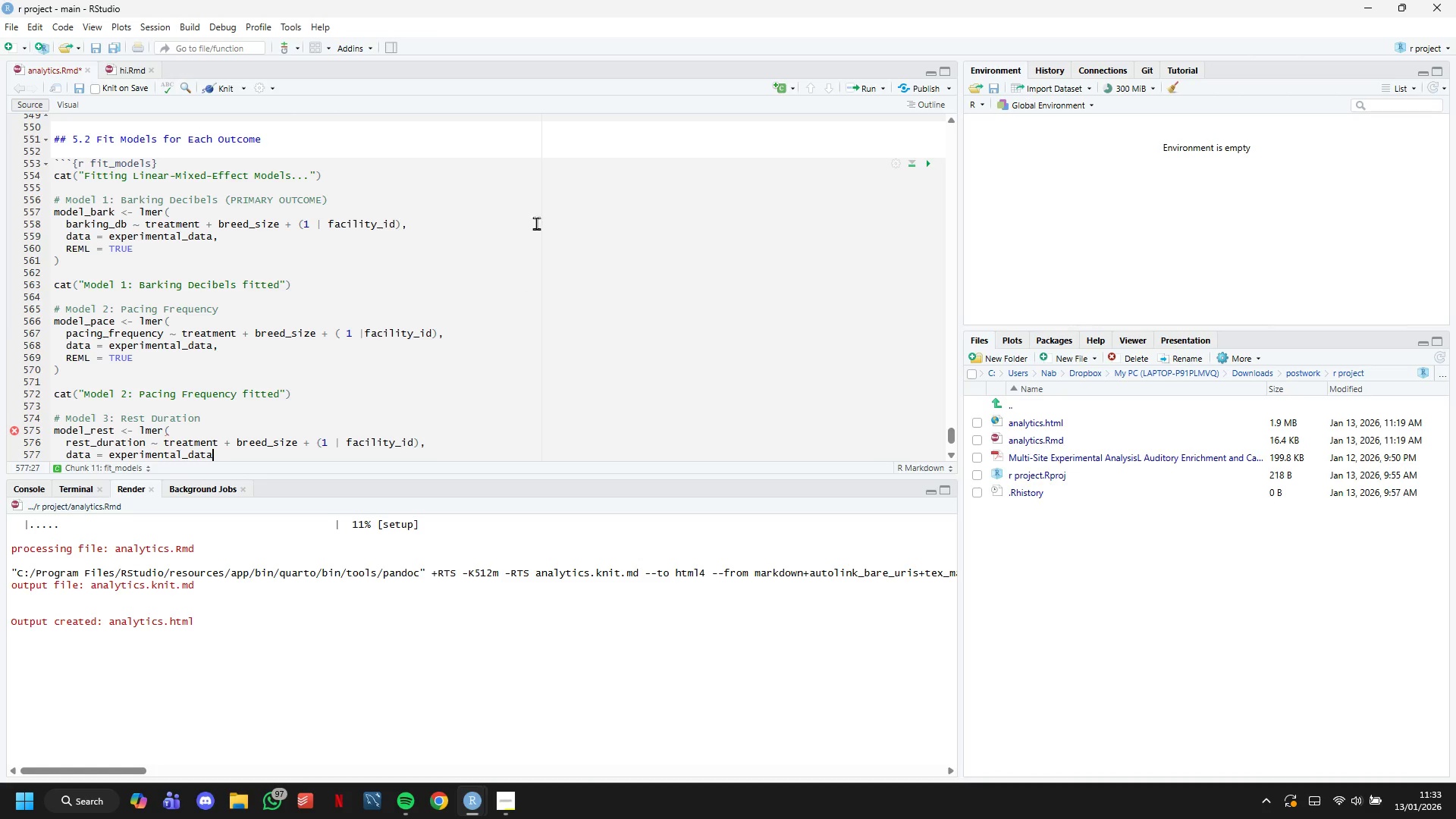 
scroll: coordinate [407, 224], scroll_direction: down, amount: 2.0
 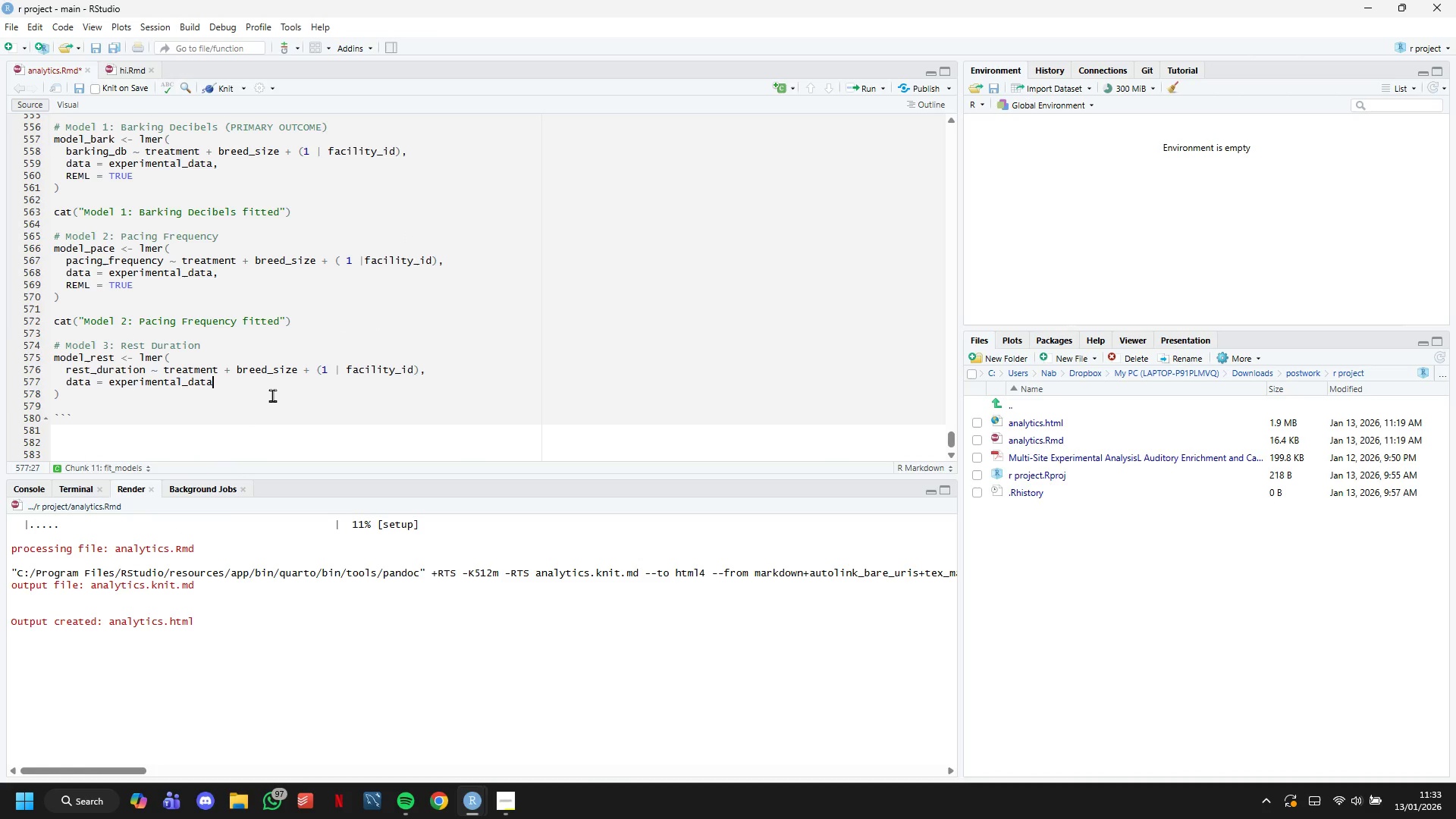 
key(Comma)
 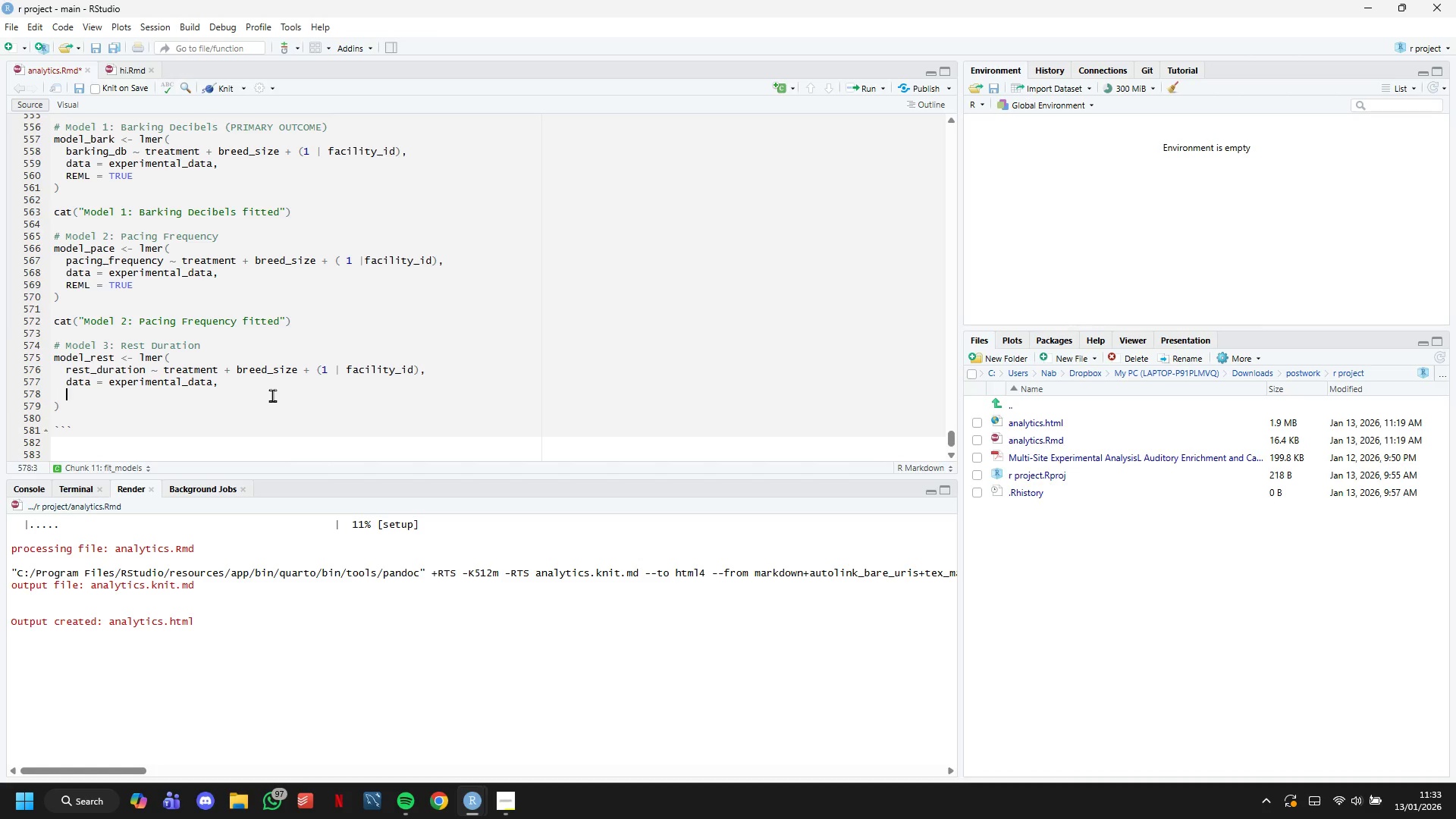 
key(Enter)
 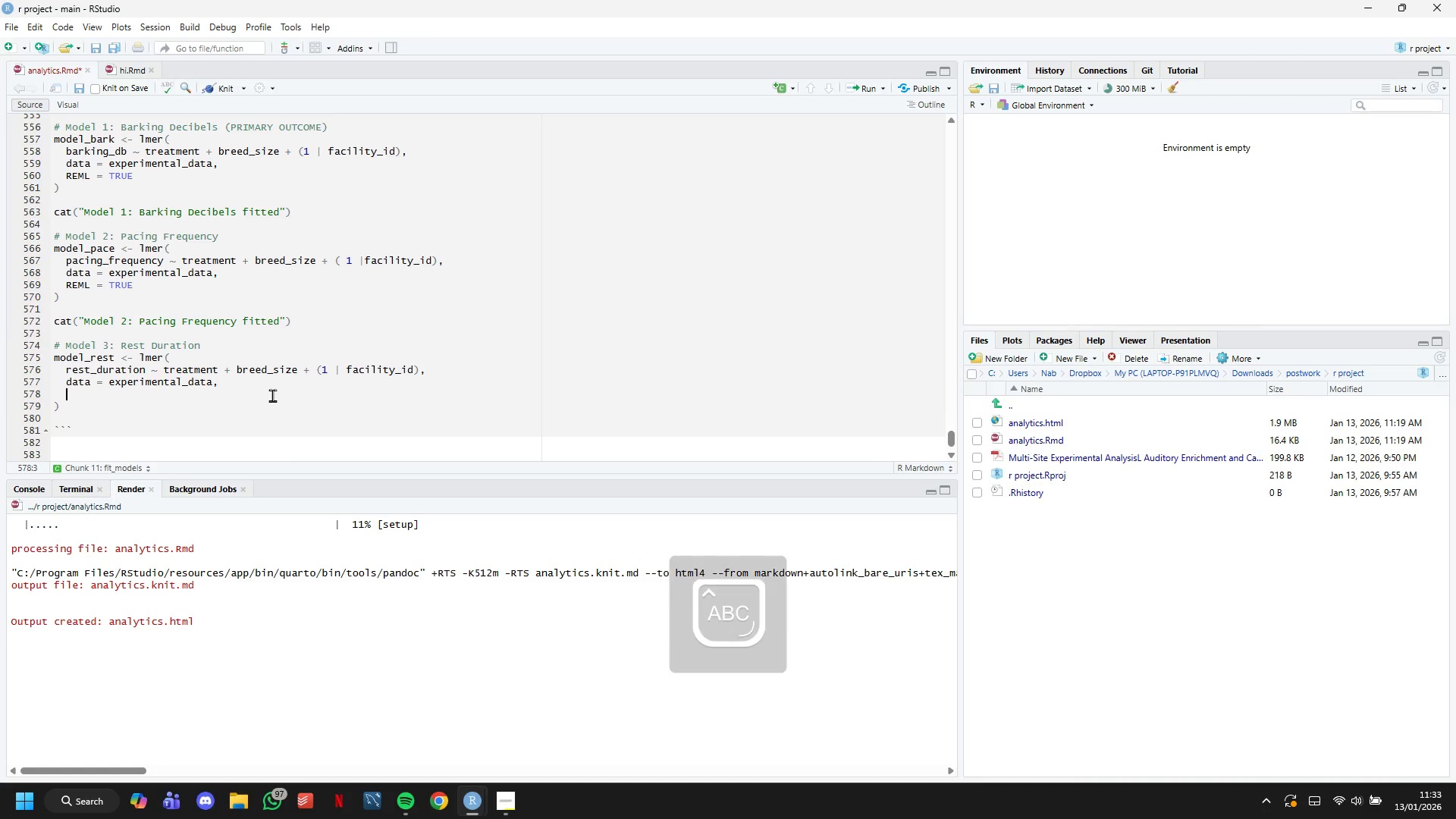 
type(REML = TRUE)
 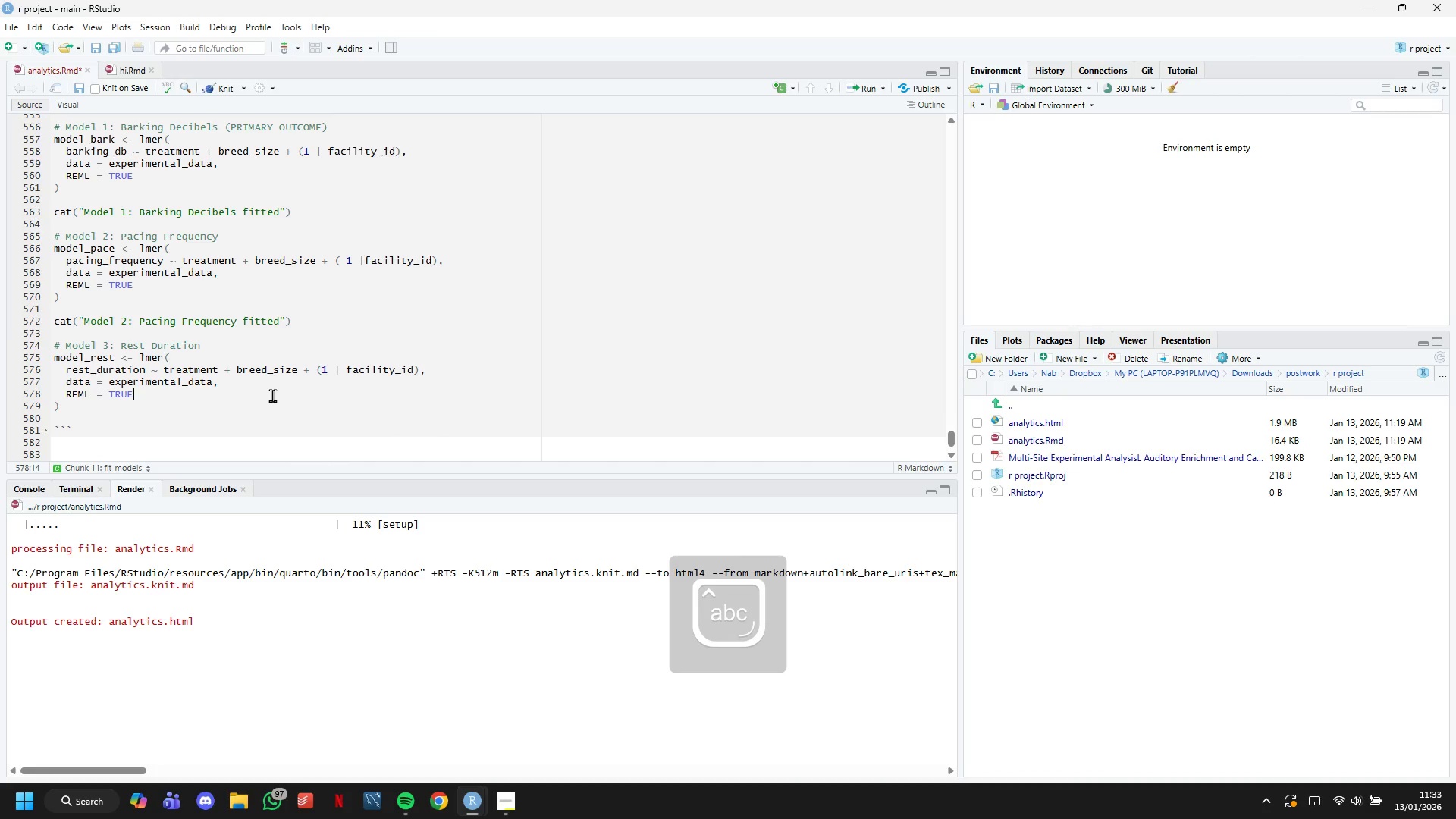 
key(ArrowDown)
 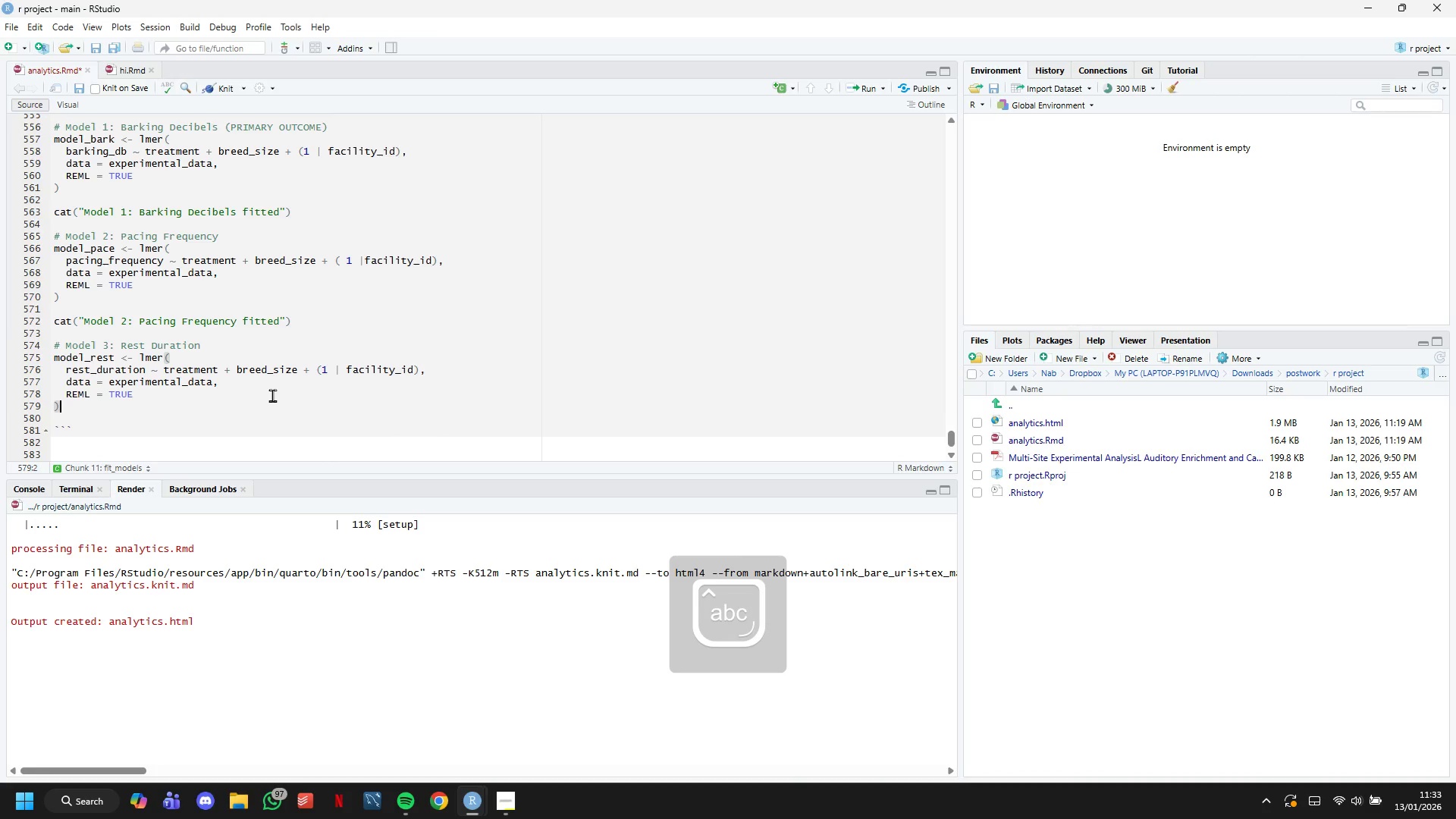 
key(Enter)
 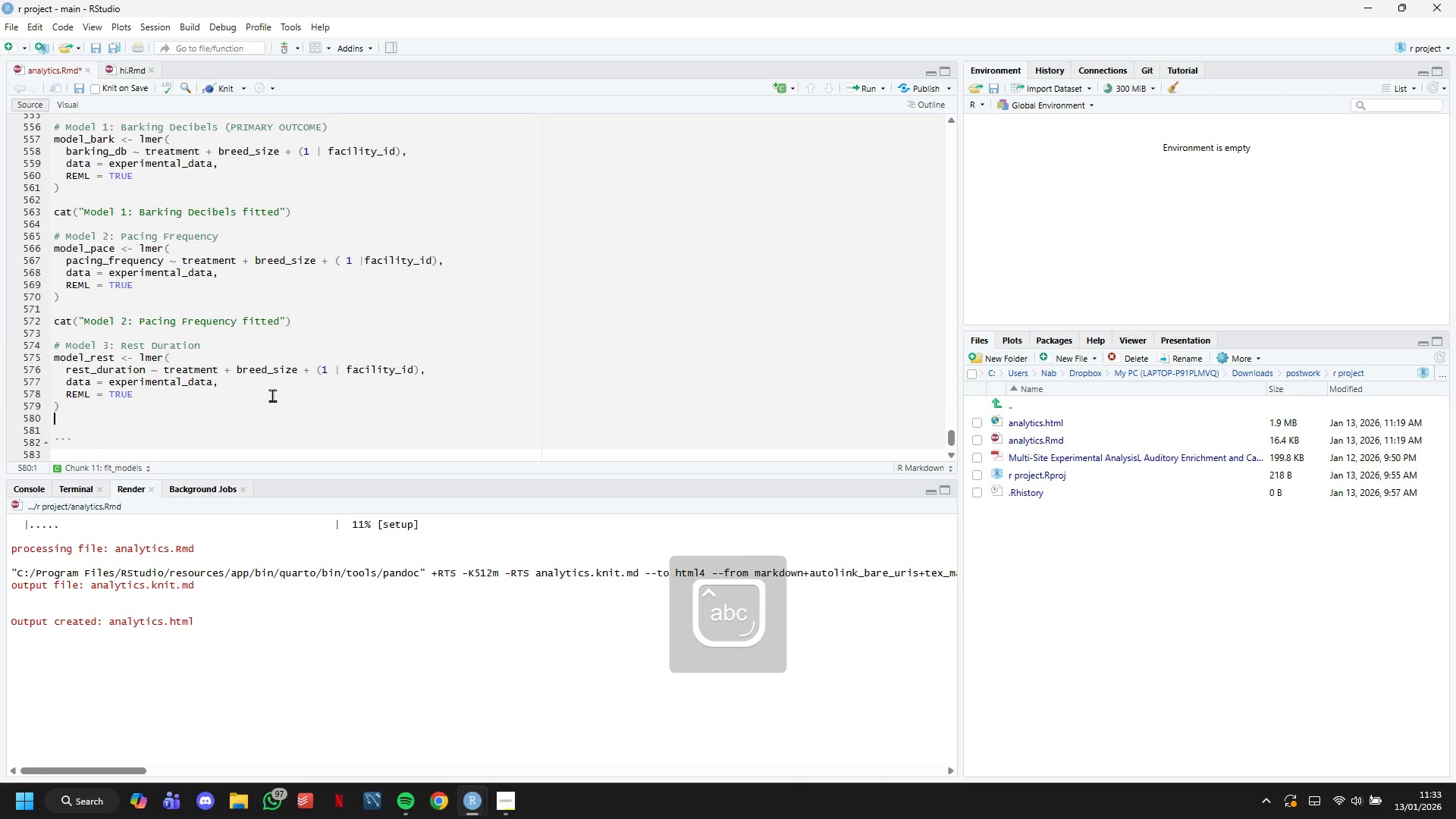 
key(Enter)
 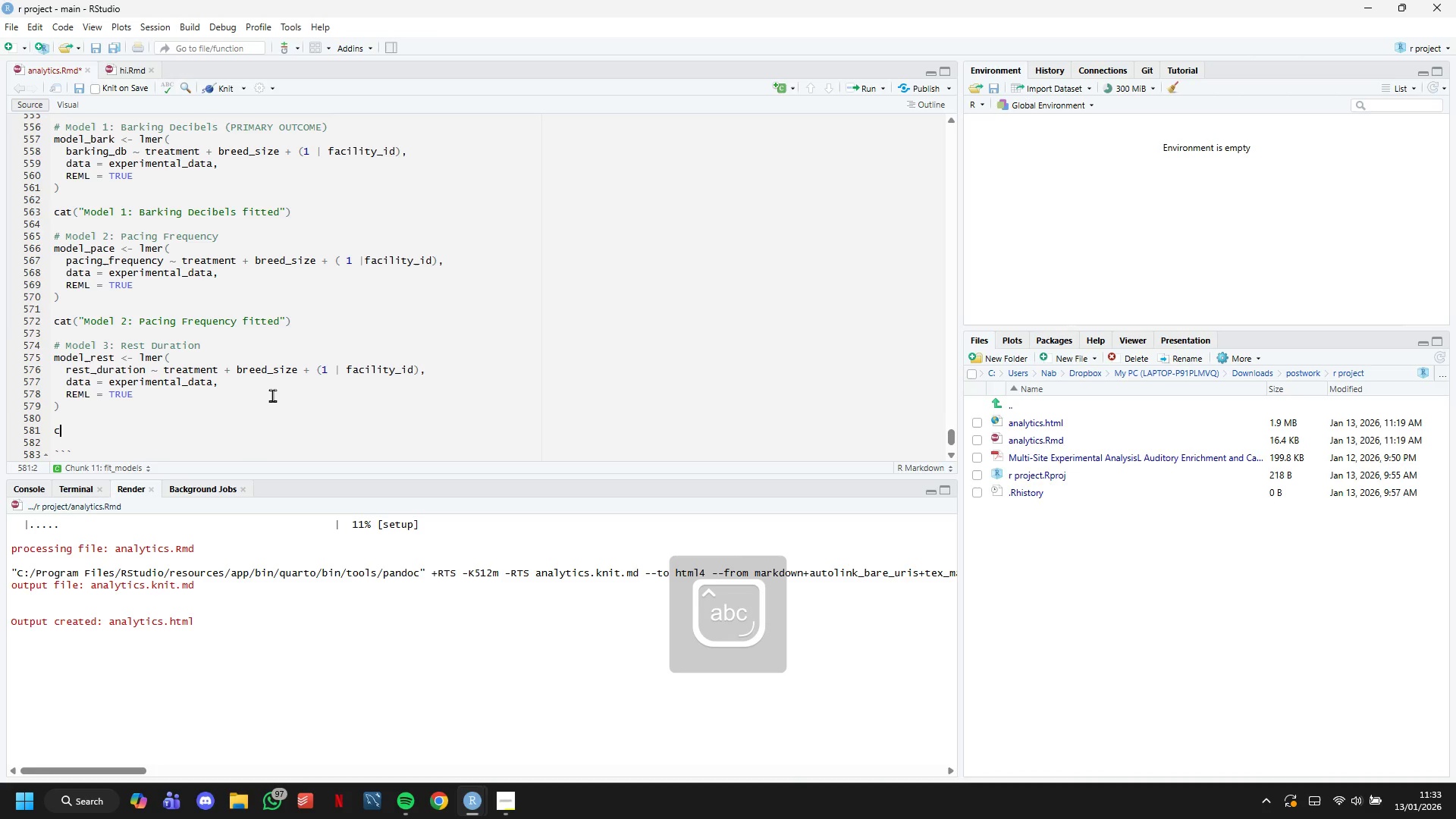 
type(cat()
 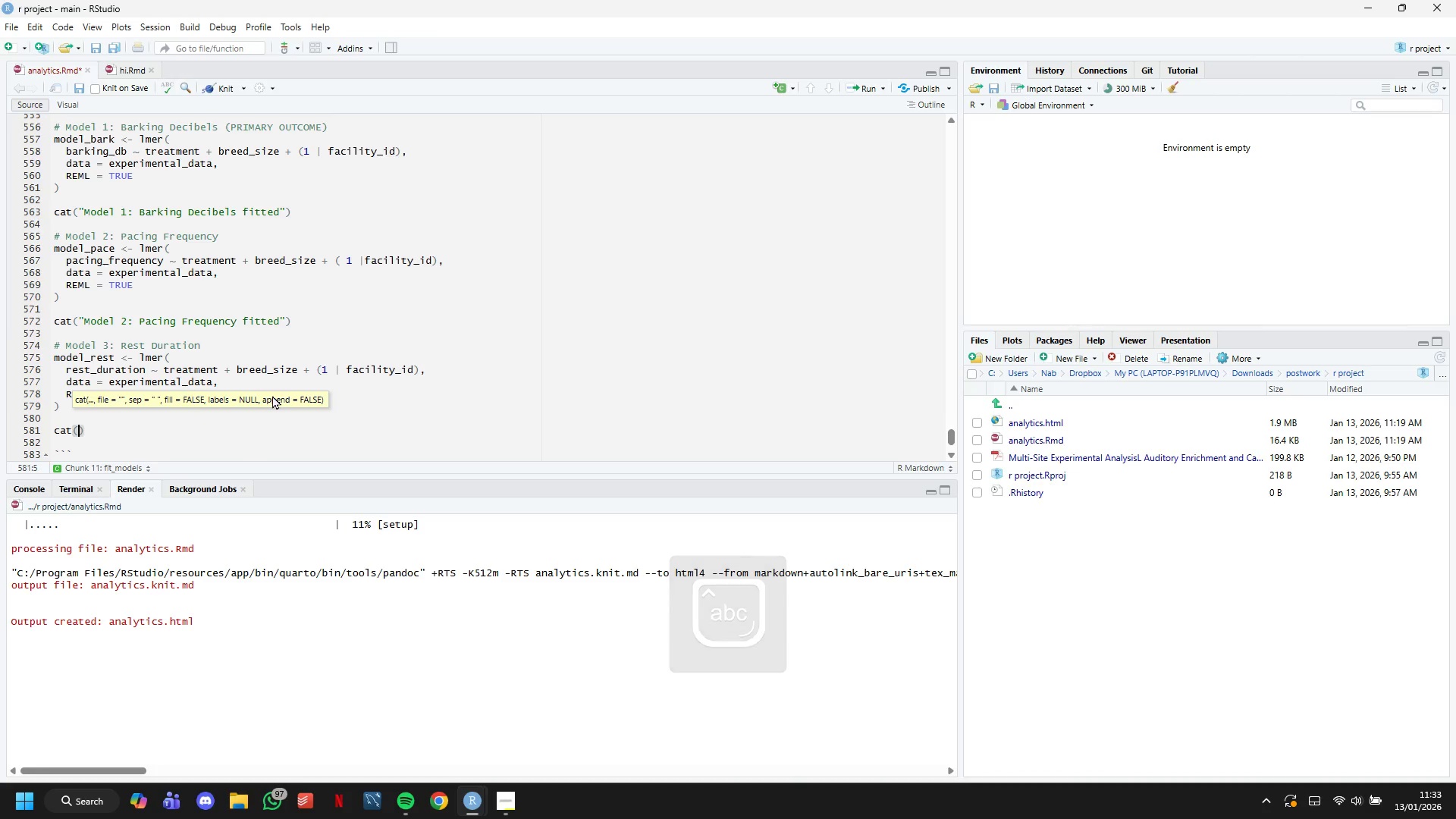 
wait(12.81)
 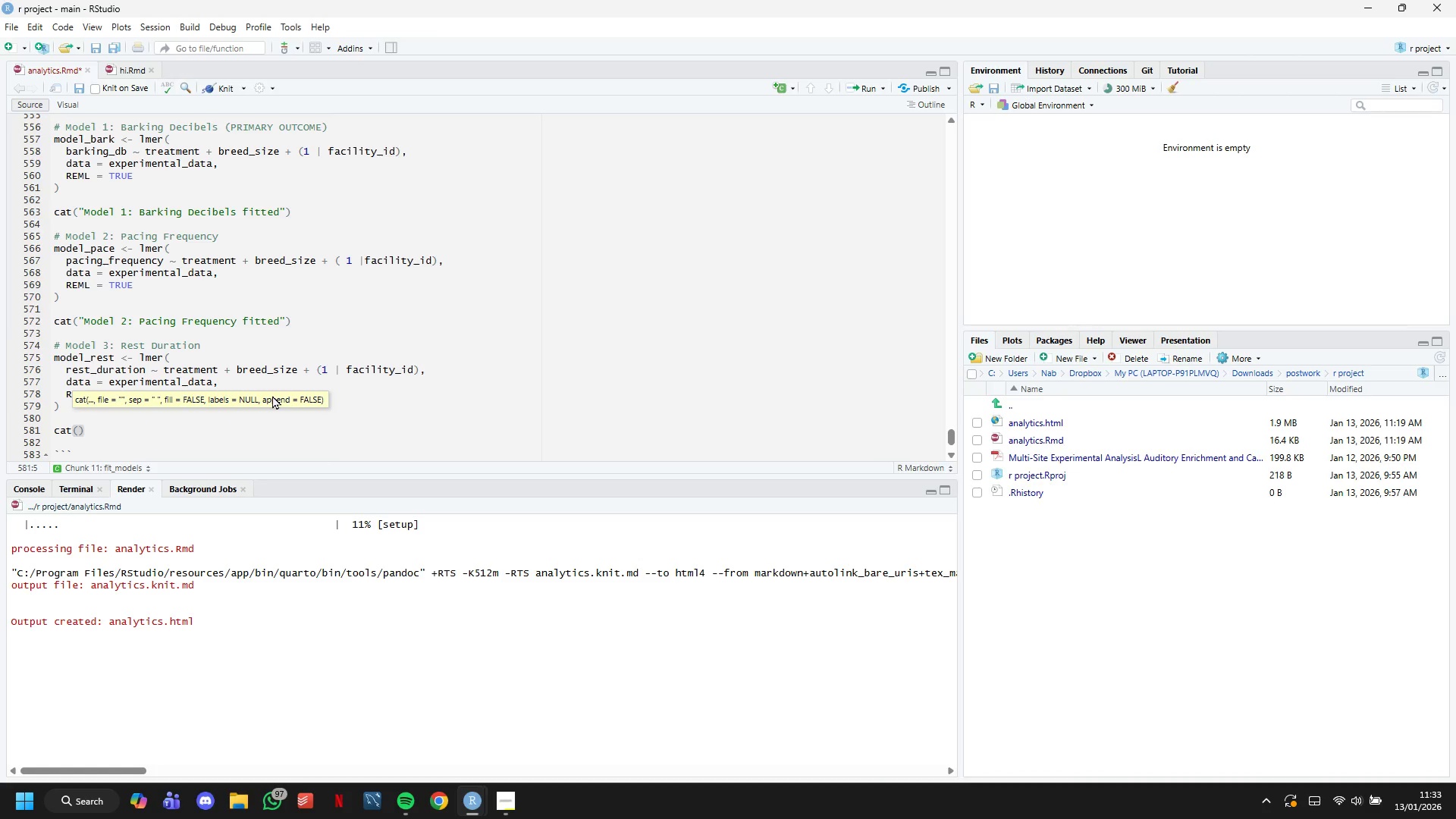 
type(" Model 3: Rest Duration)
 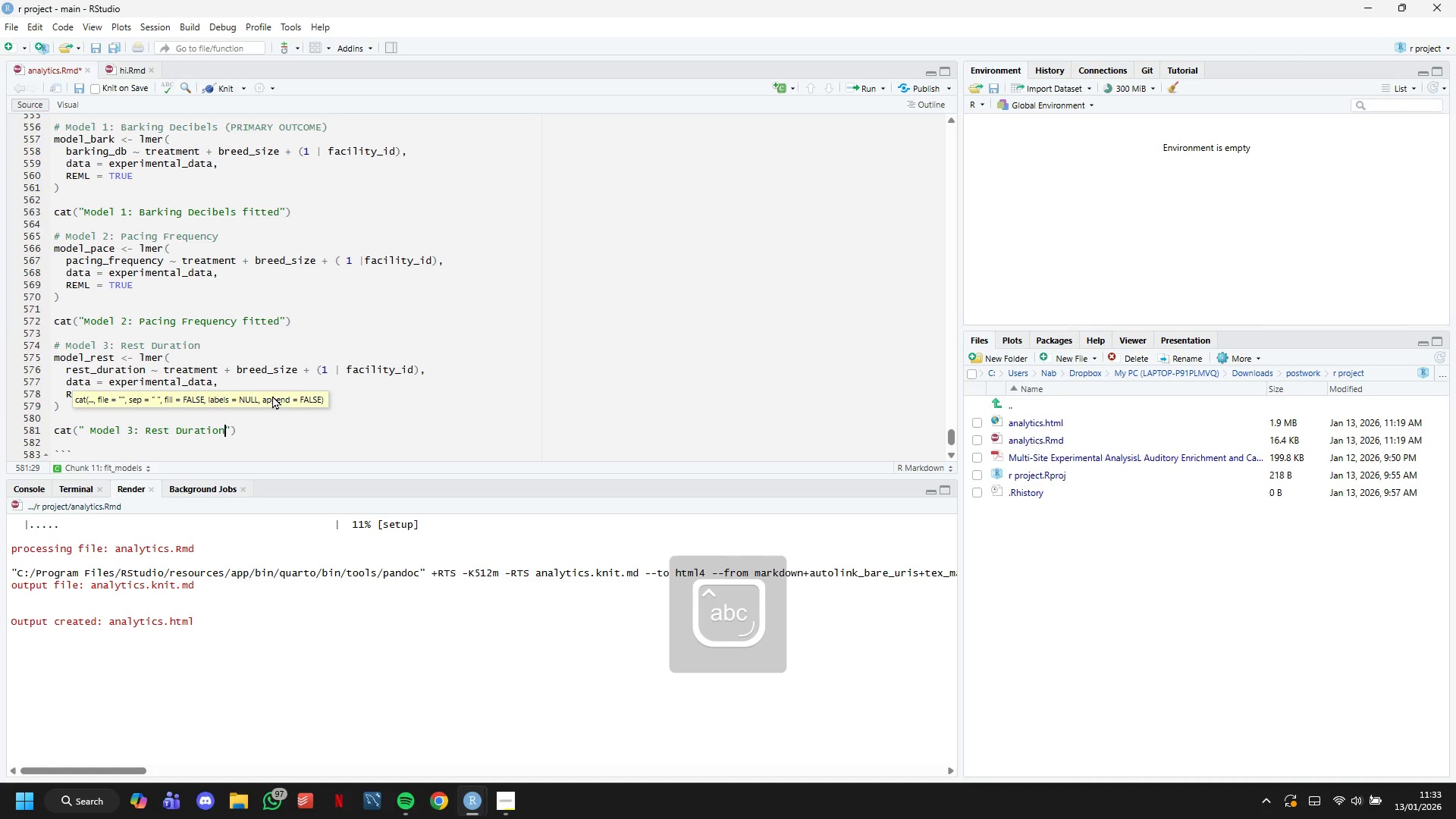 
wait(7.69)
 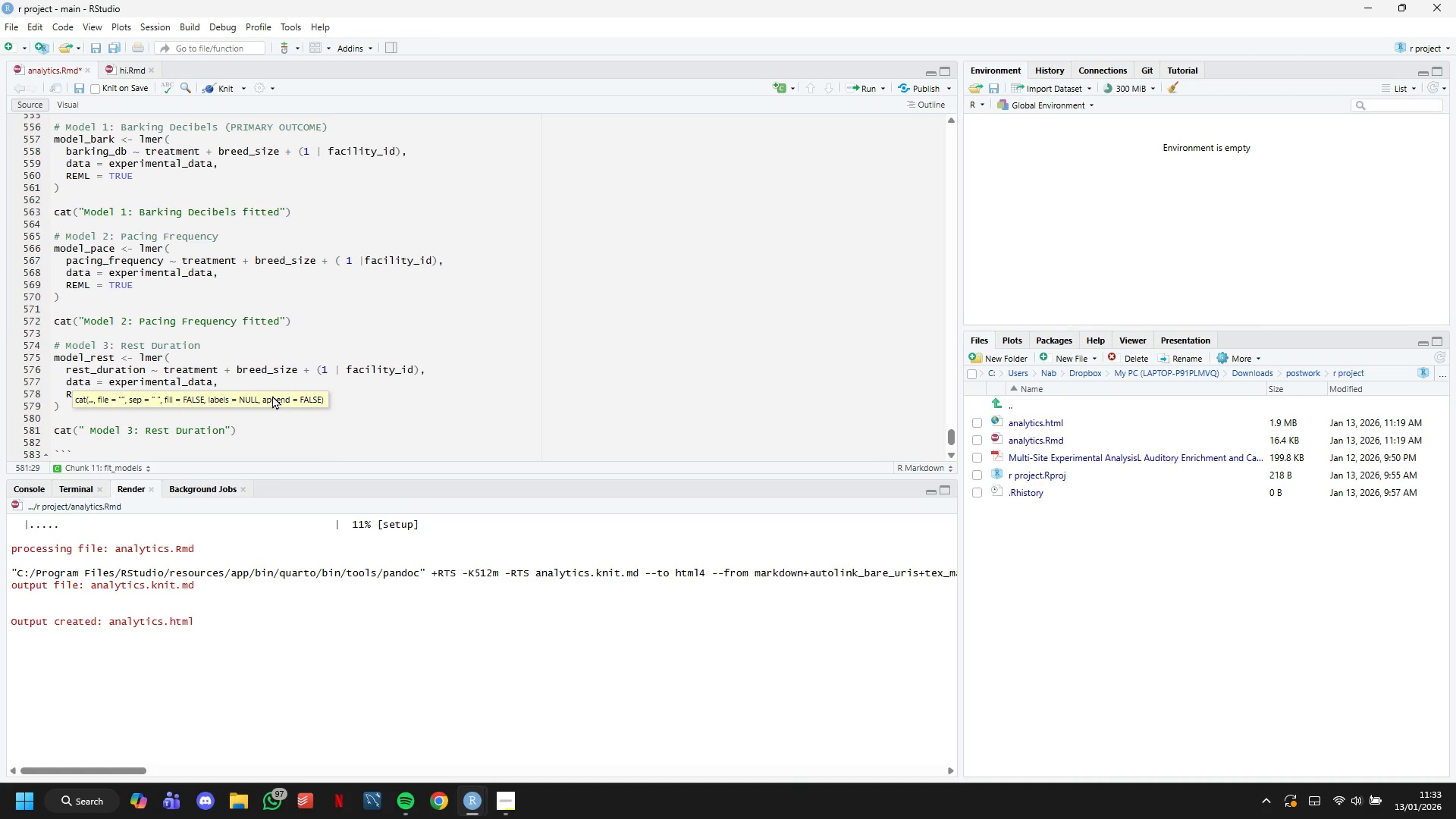 
type( fitted)
 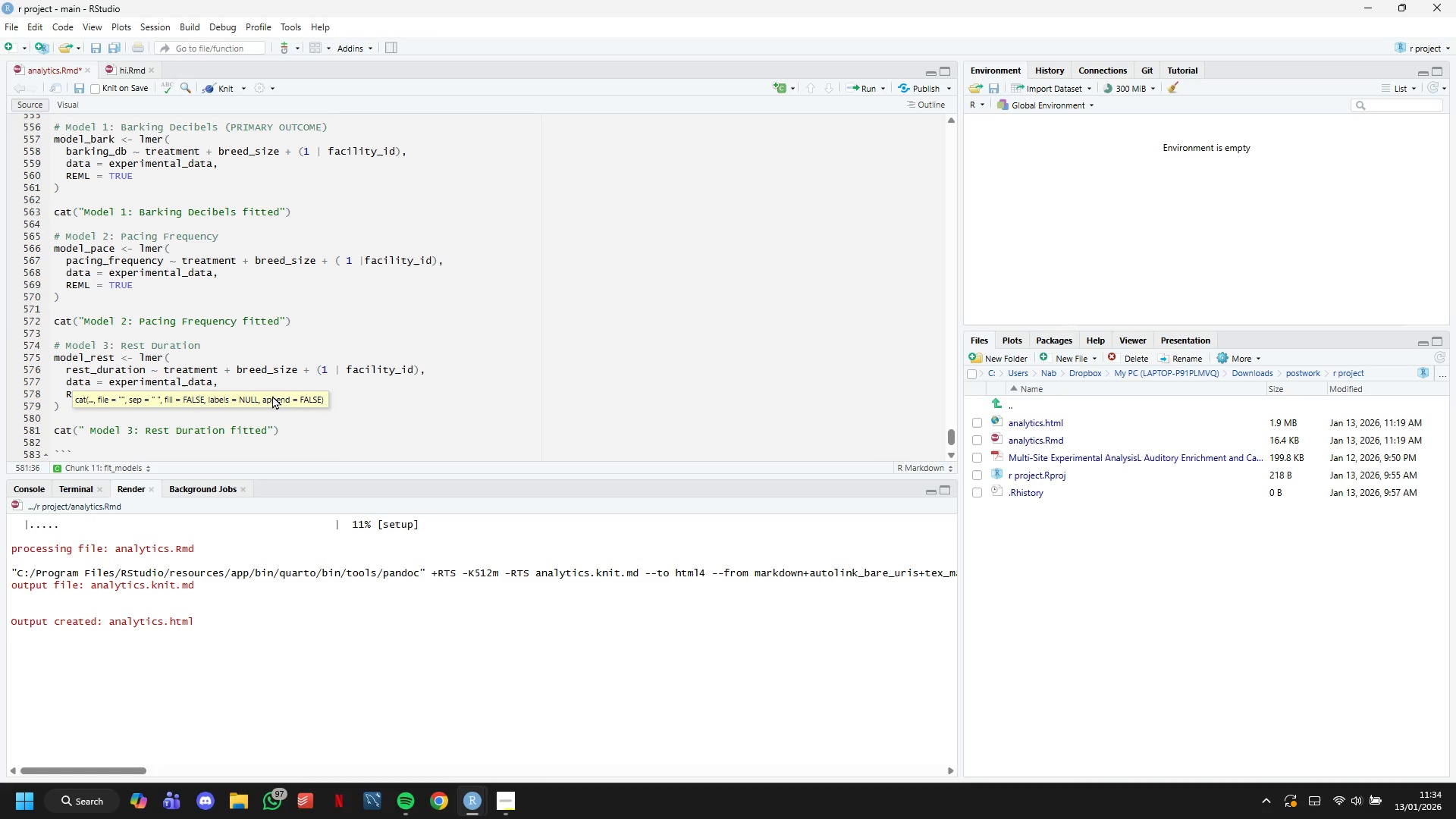 
key(ArrowRight)
 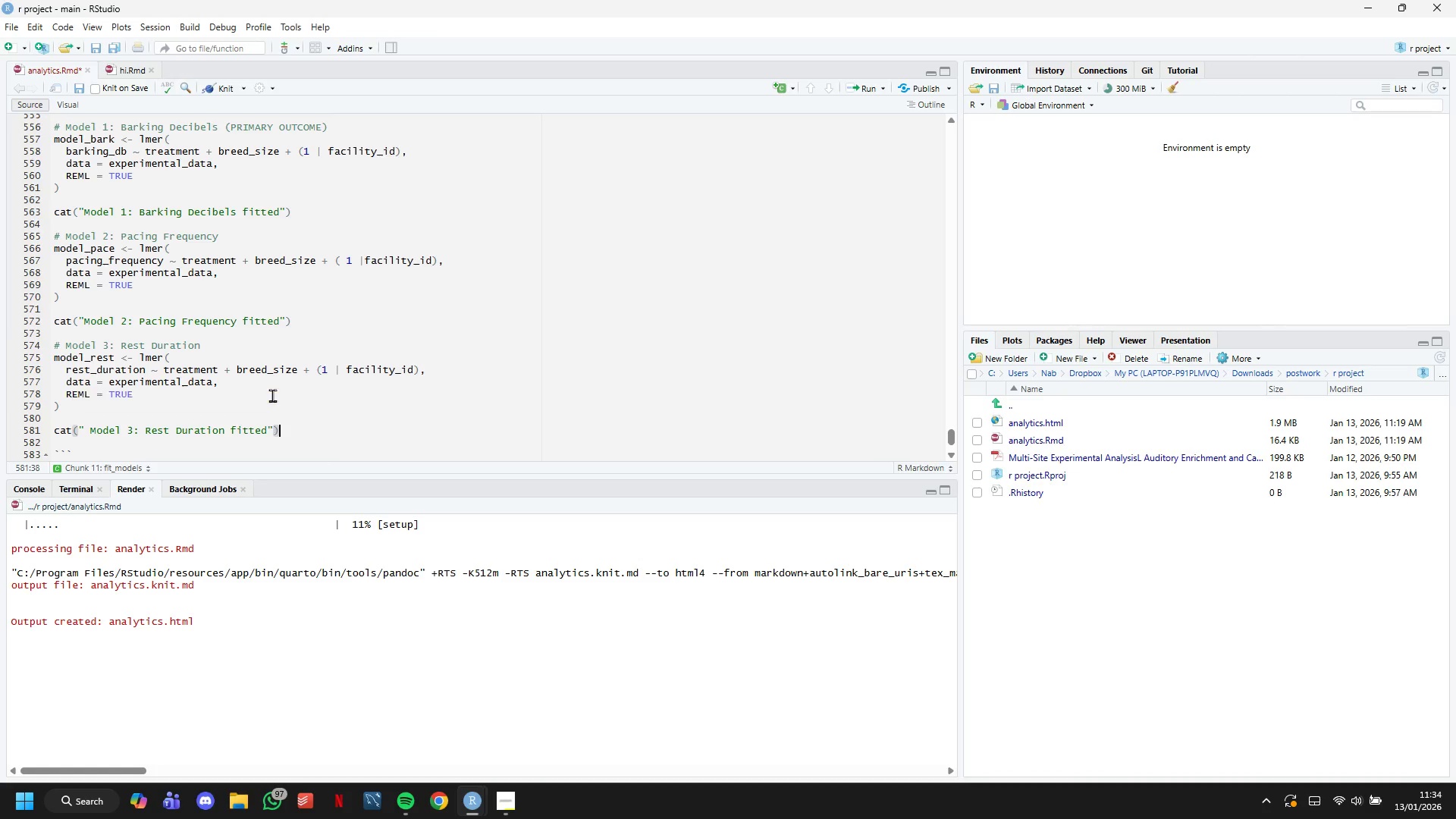 
key(ArrowRight)
 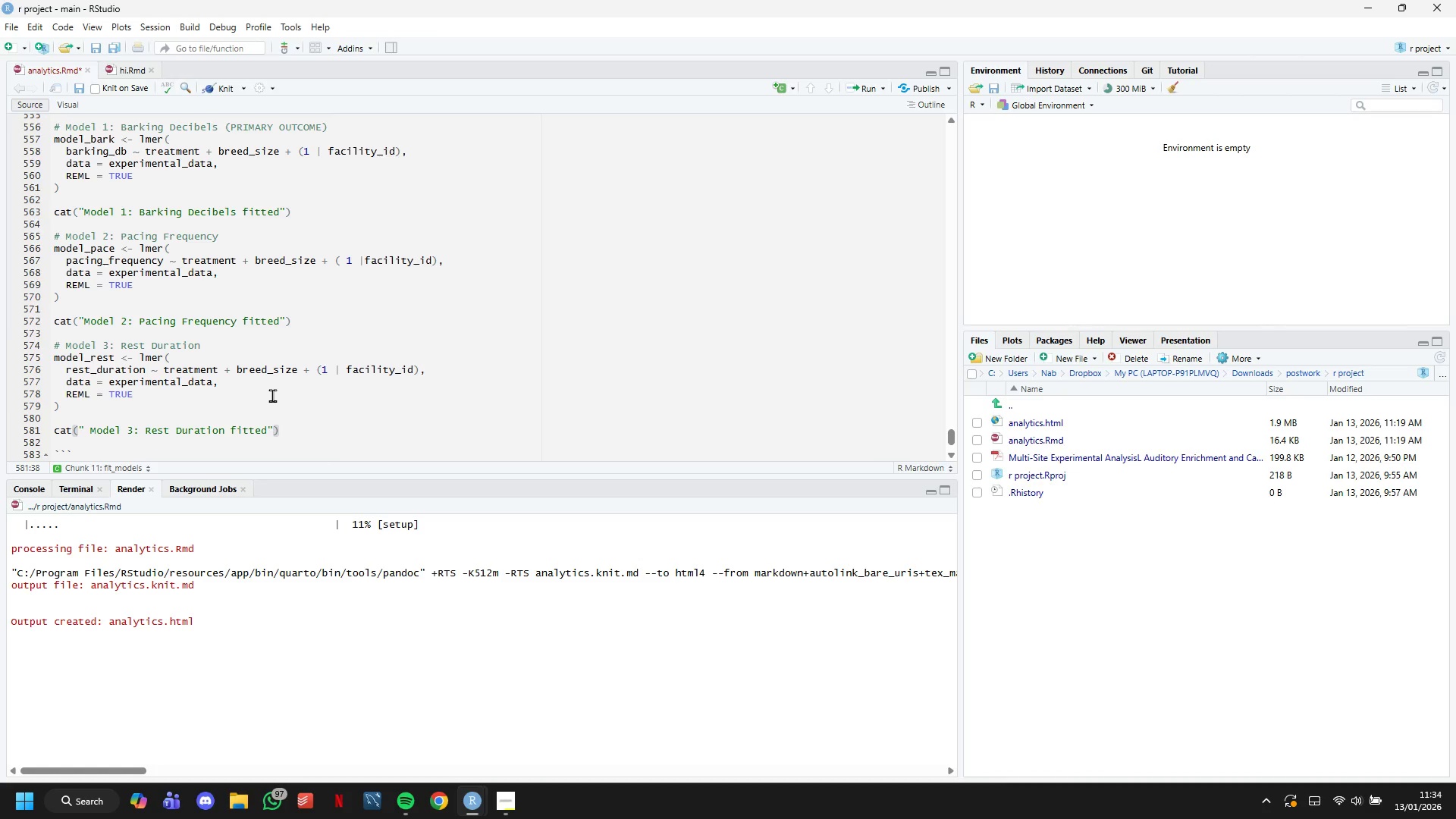 
key(ArrowDown)
 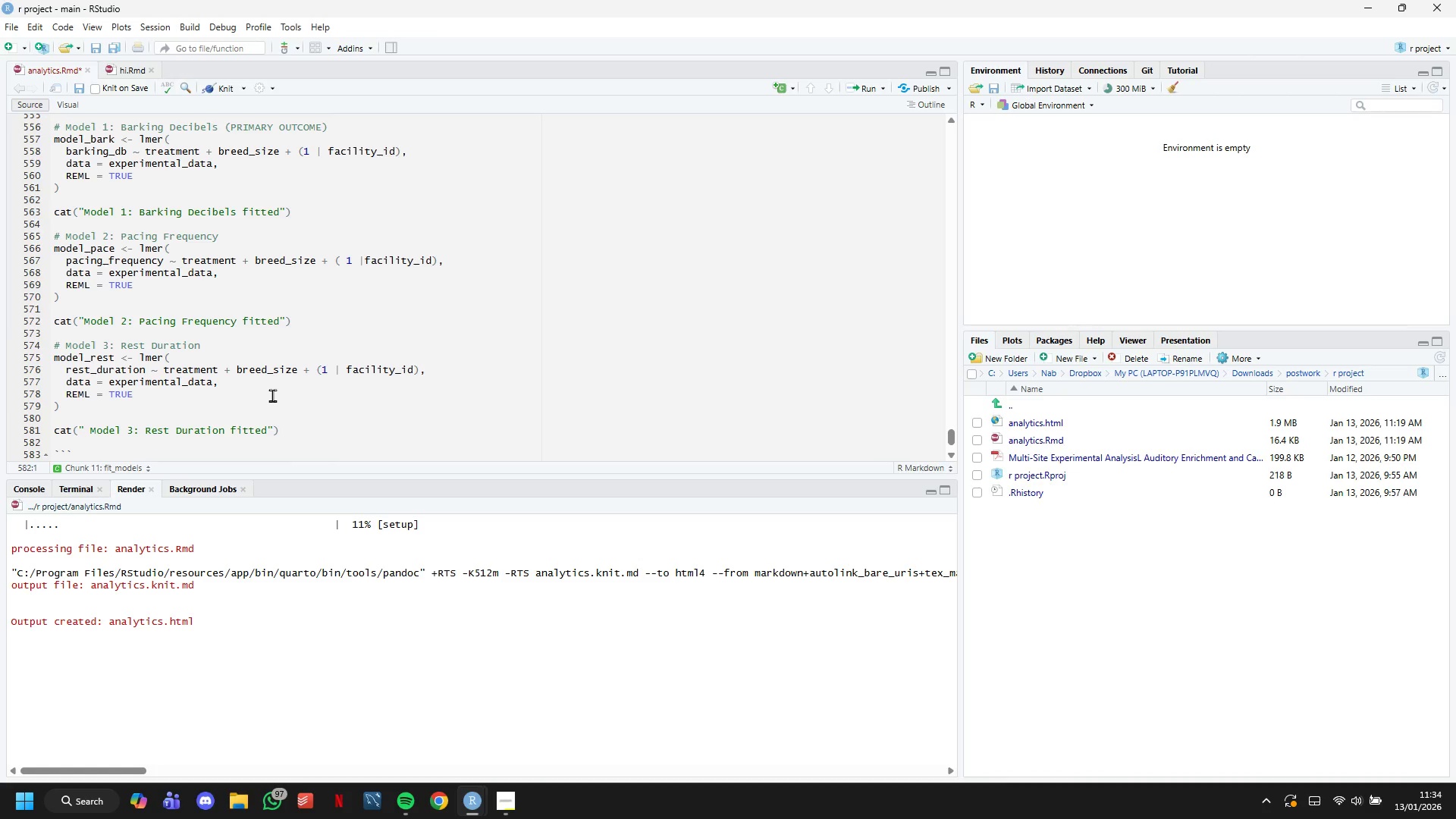 
key(Backspace)
 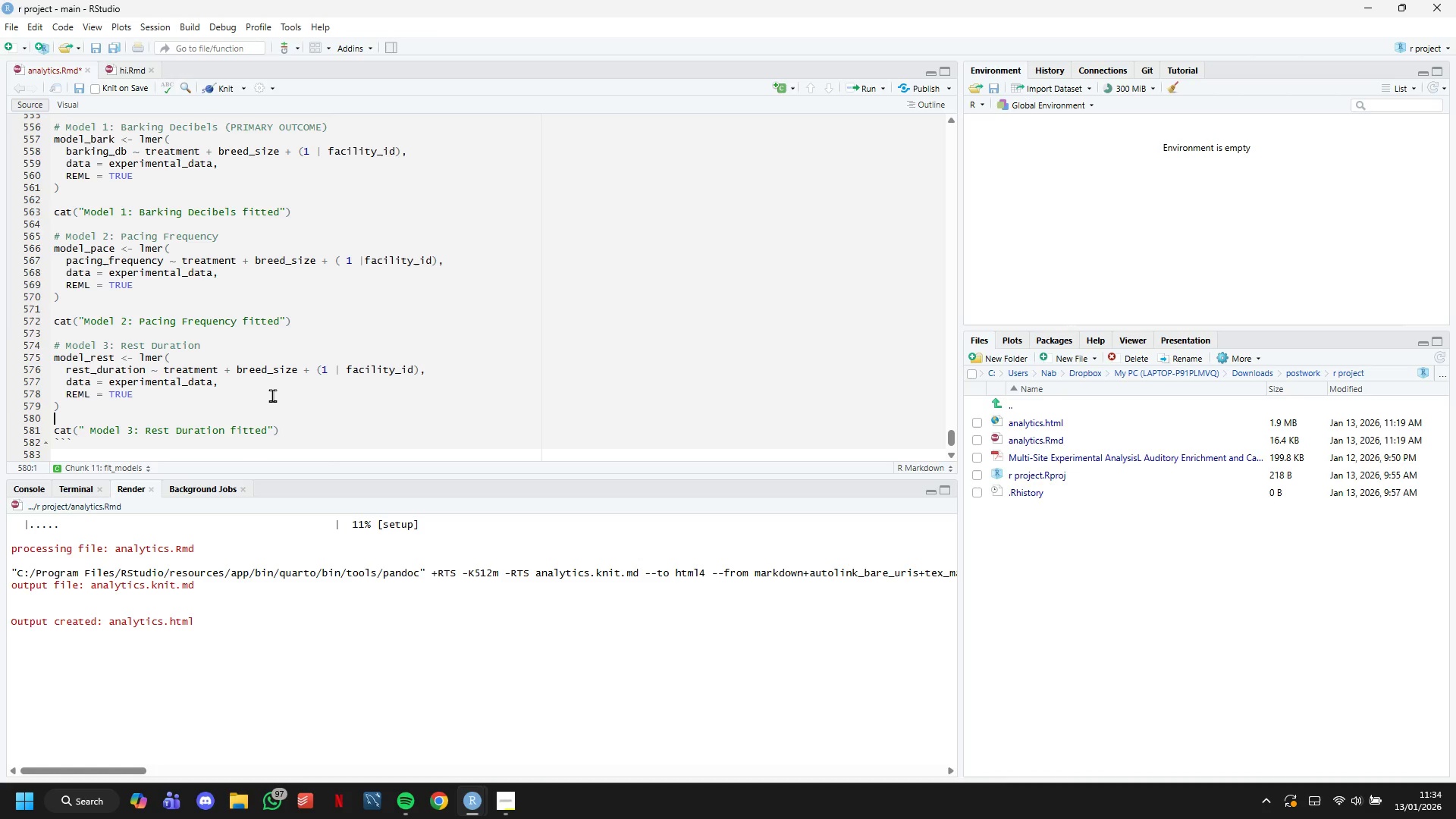 
key(ArrowUp)
 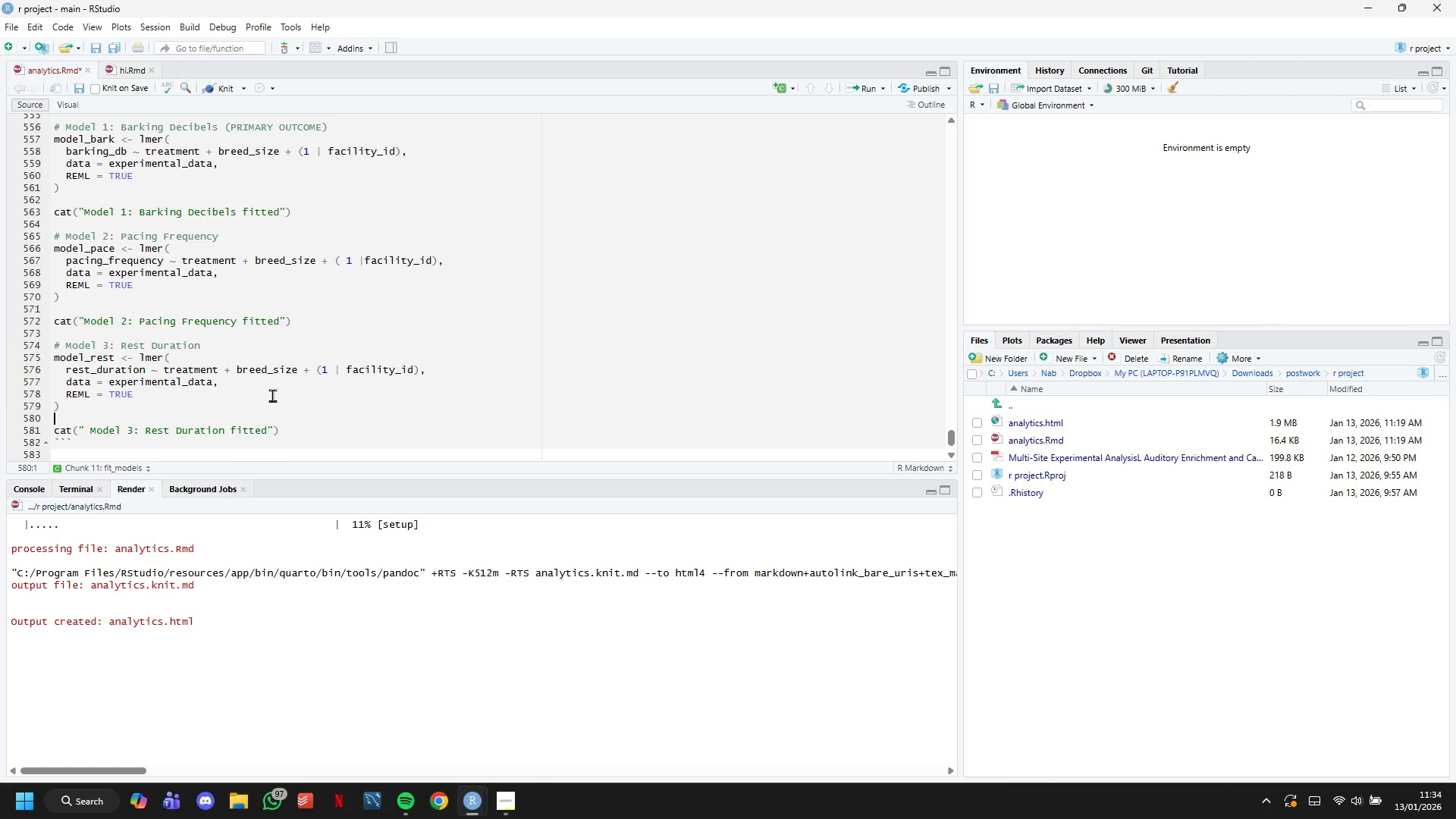 
key(ArrowDown)
 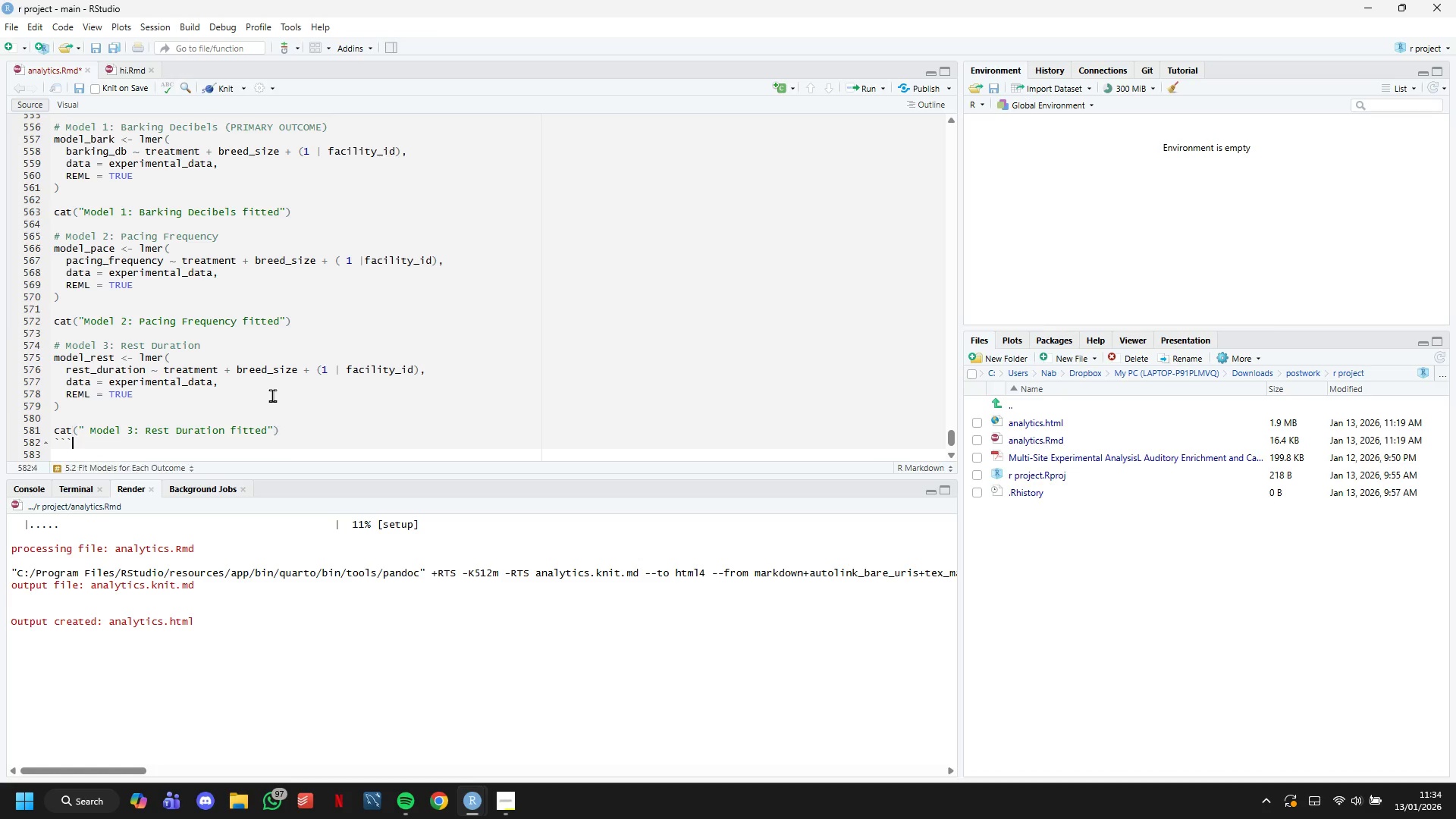 
hold_key(key=ArrowDown, duration=0.47)
 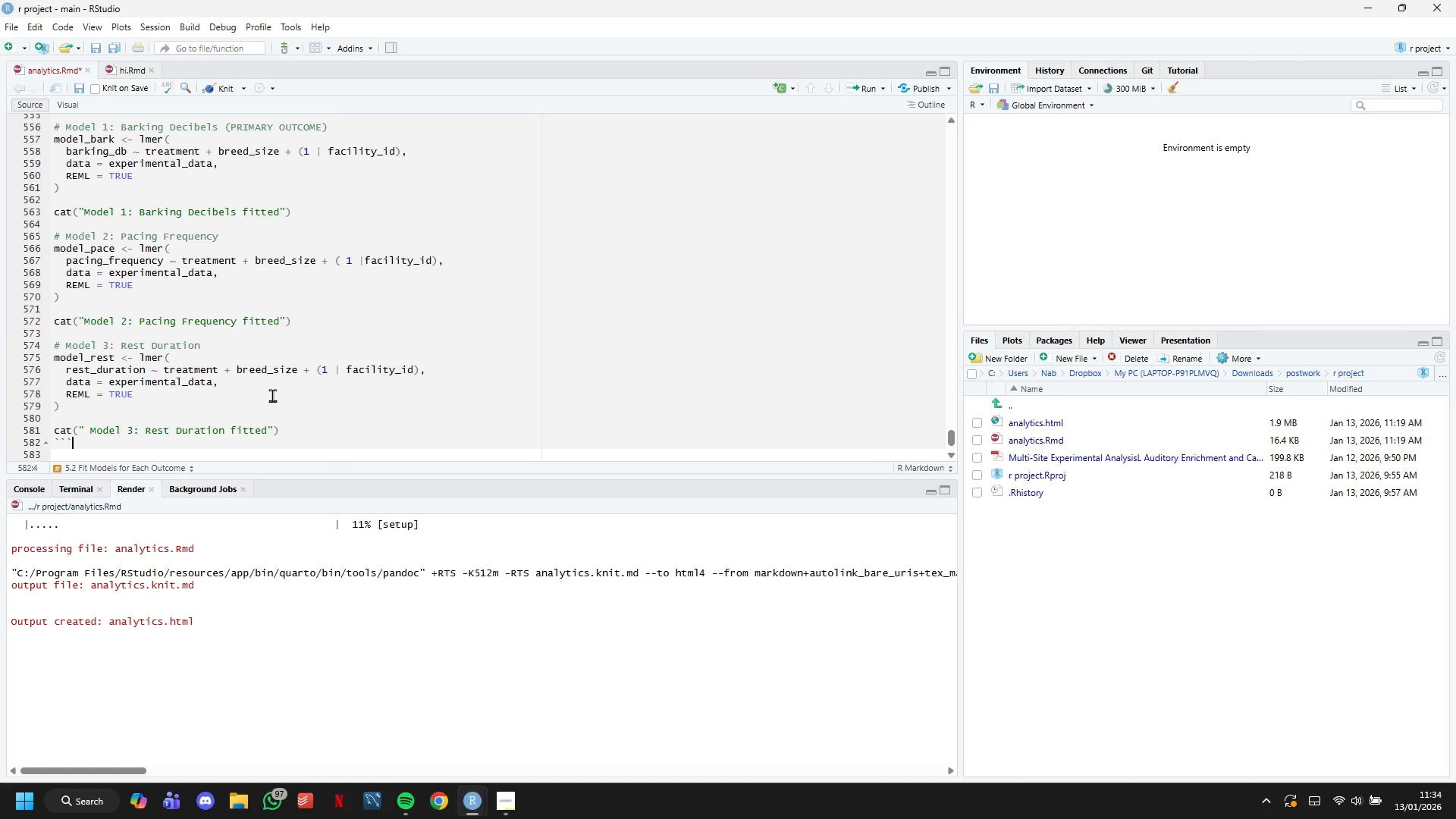 
key(Enter)
 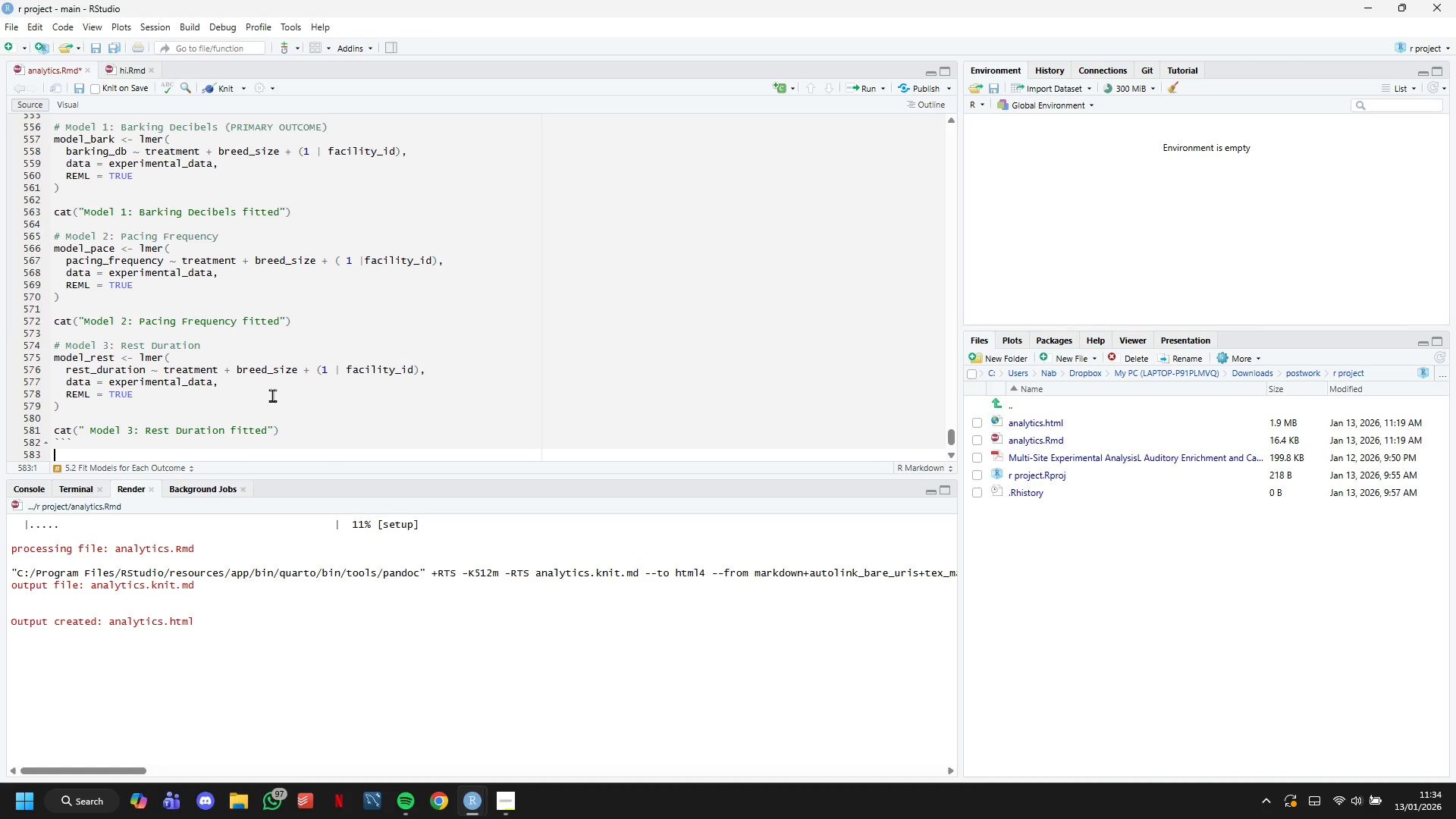 
key(Enter)
 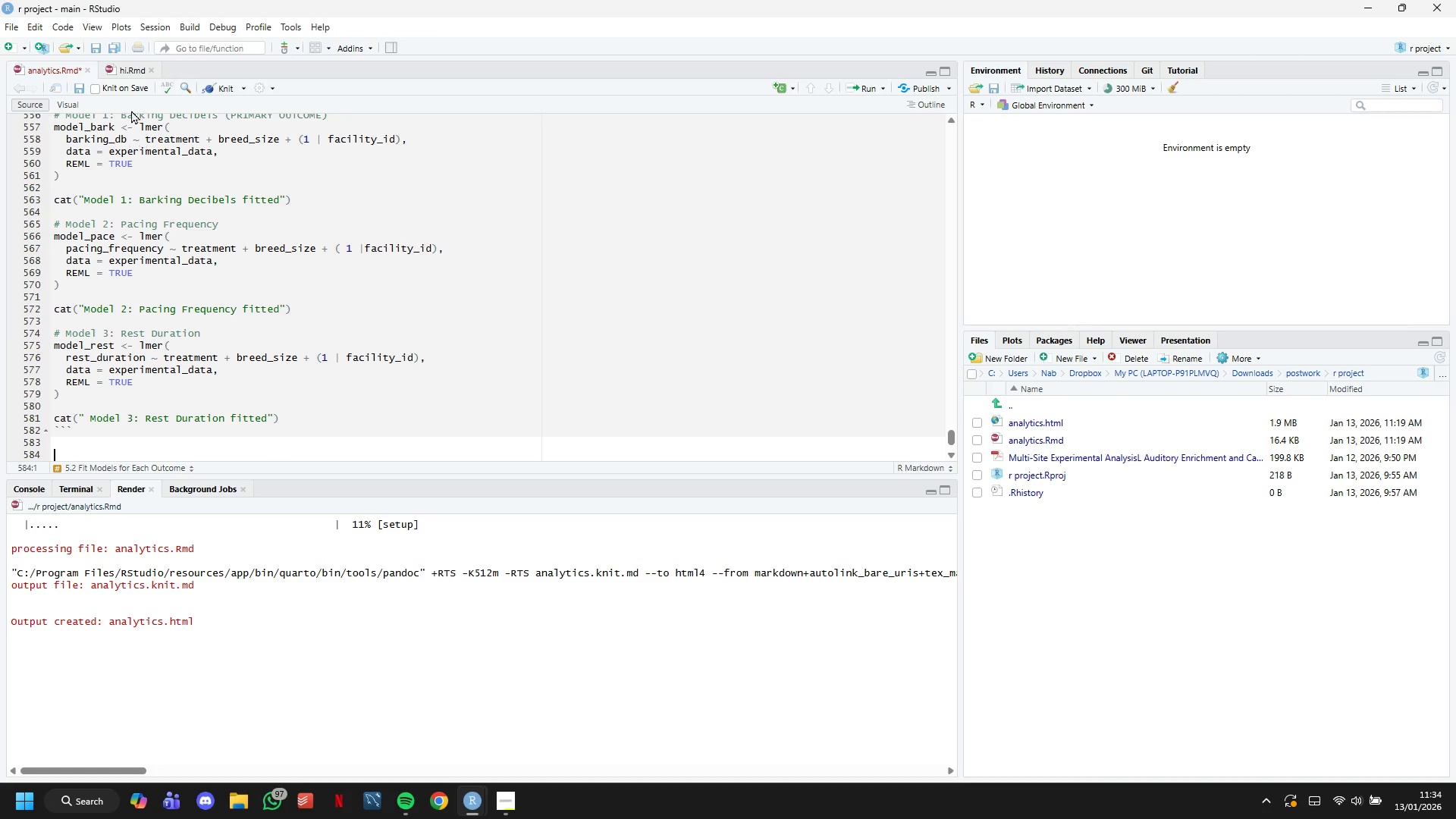 
left_click([220, 93])
 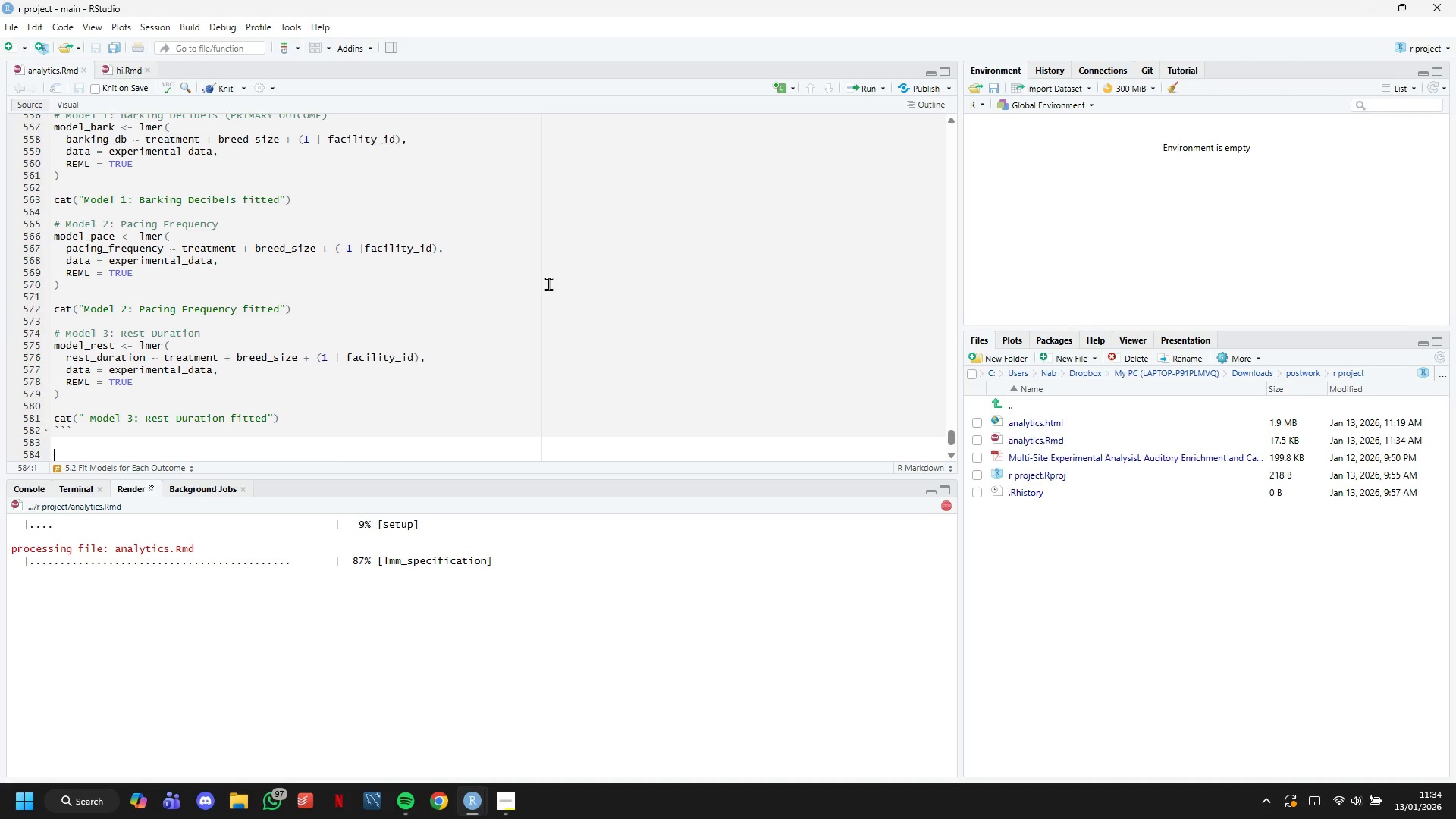 
wait(26.72)
 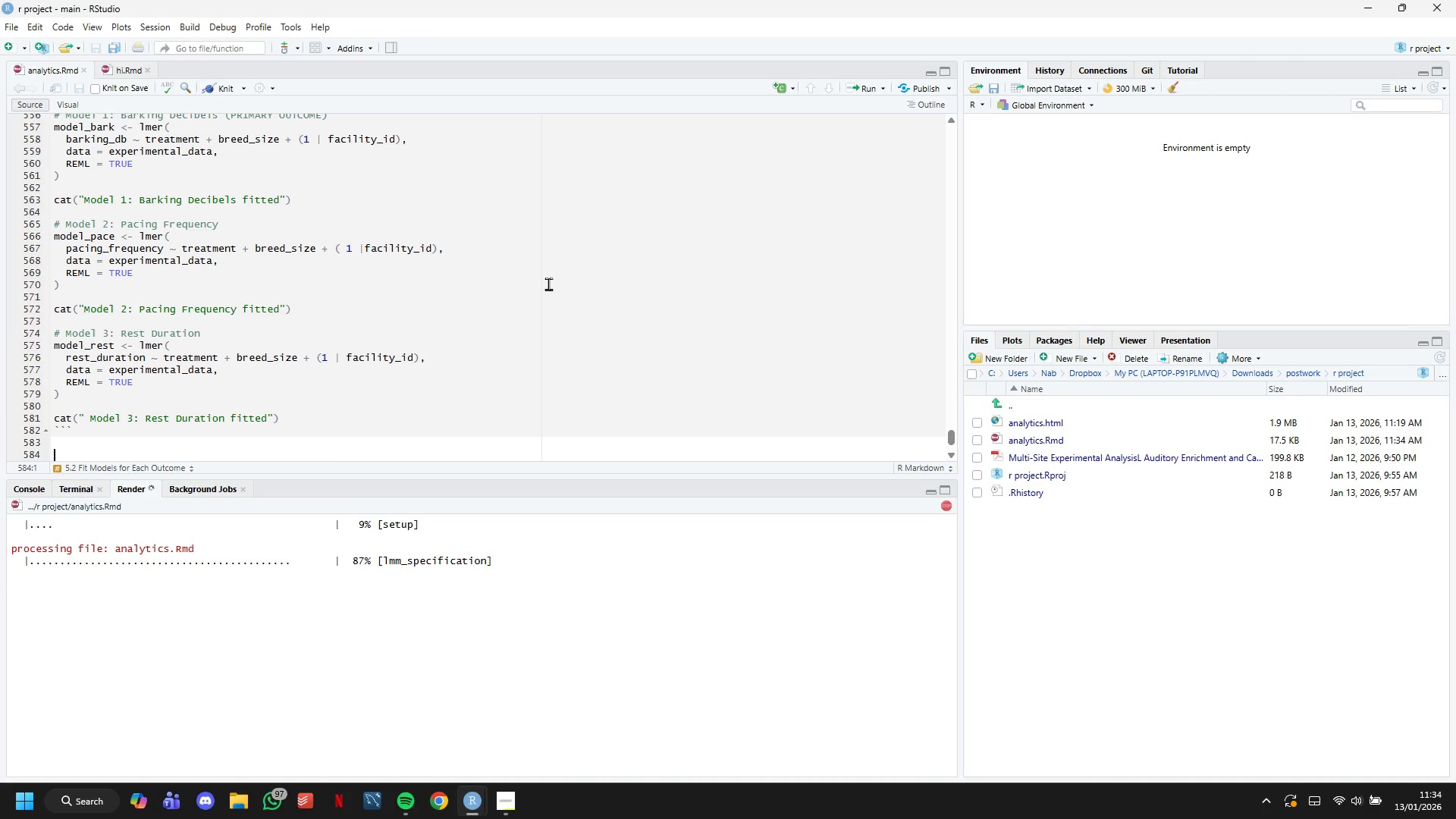 
scroll: coordinate [1062, 198], scroll_direction: down, amount: 15.0
 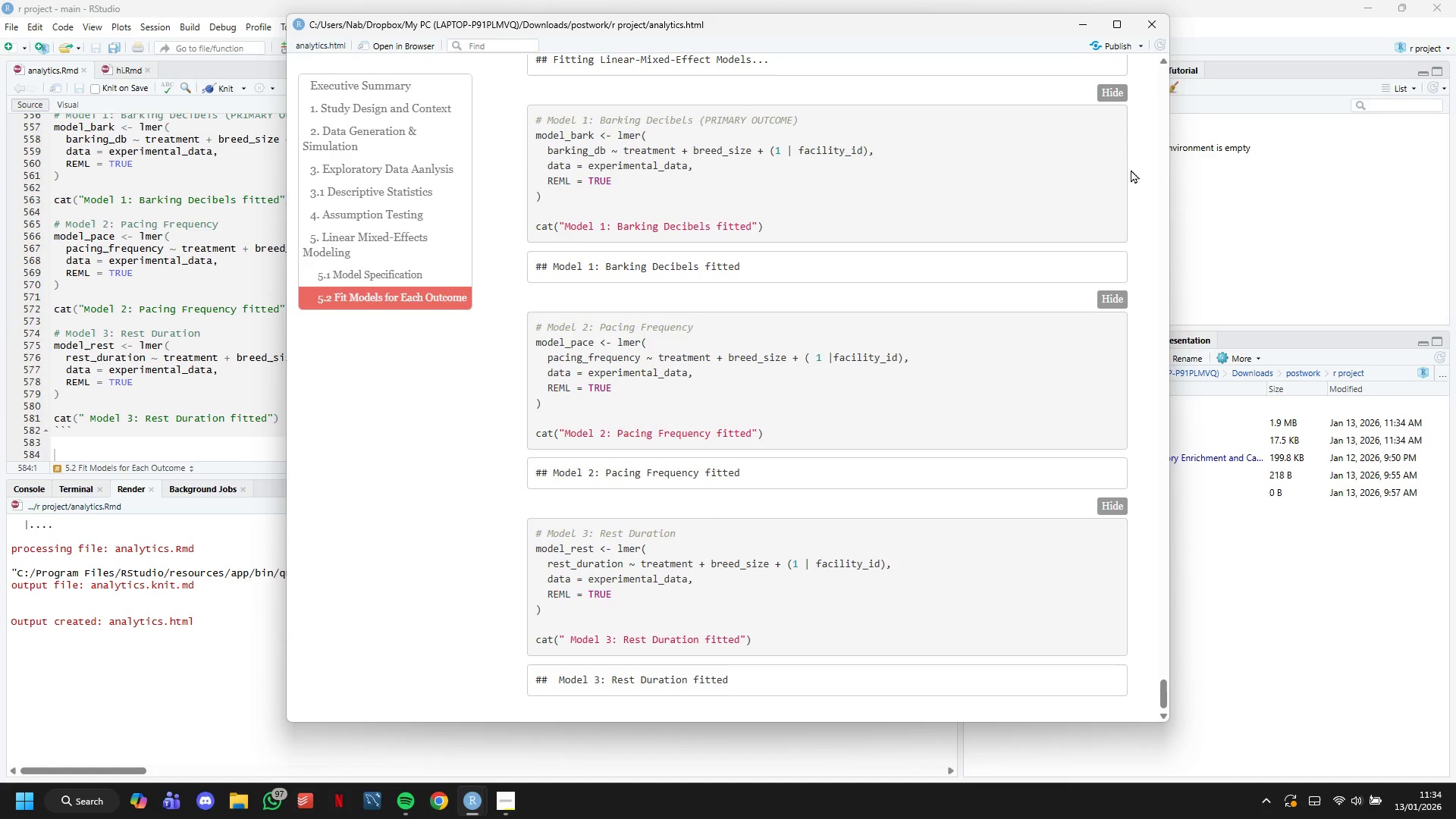 
left_click([1090, 28])
 